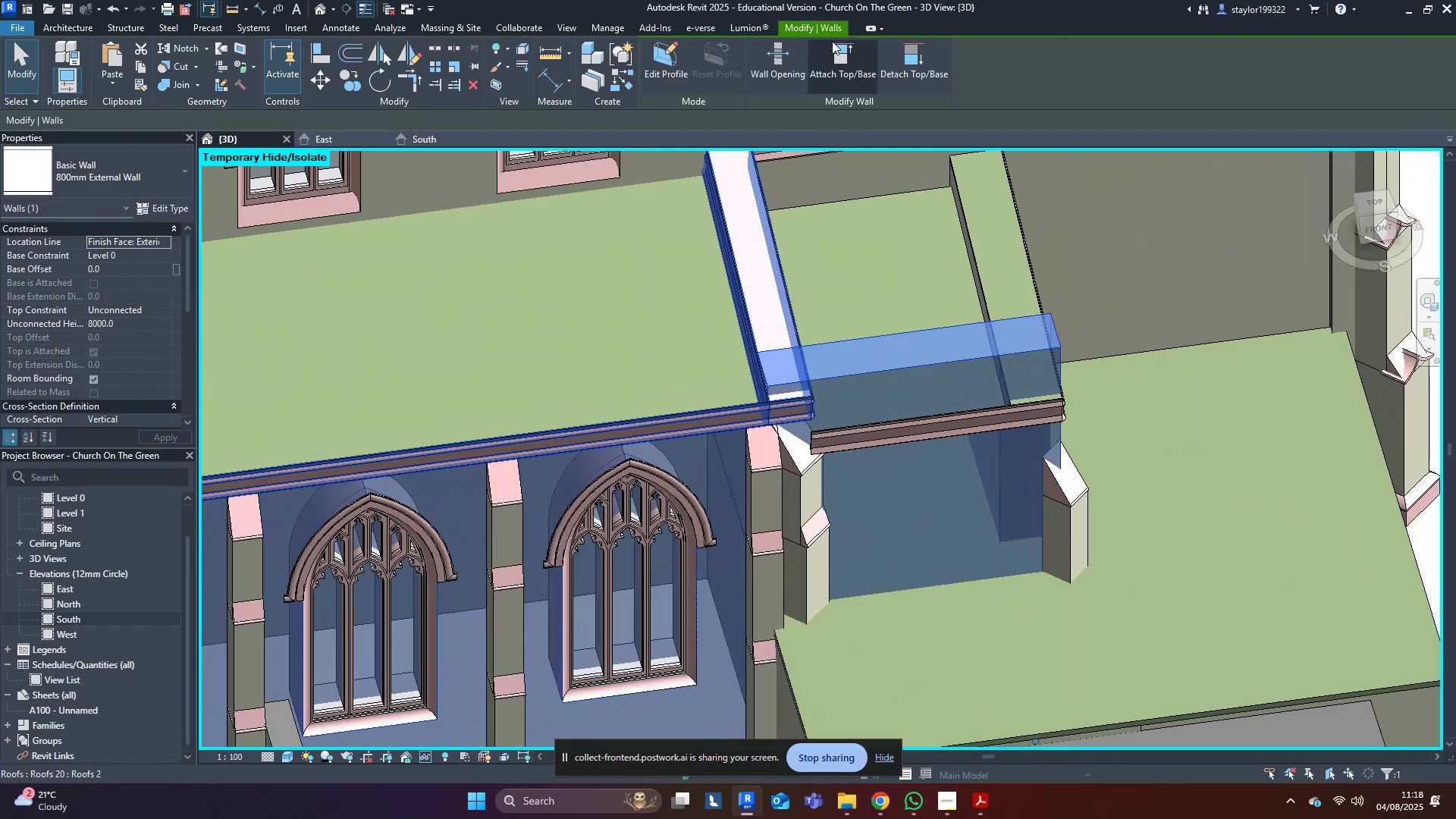 
left_click([839, 43])
 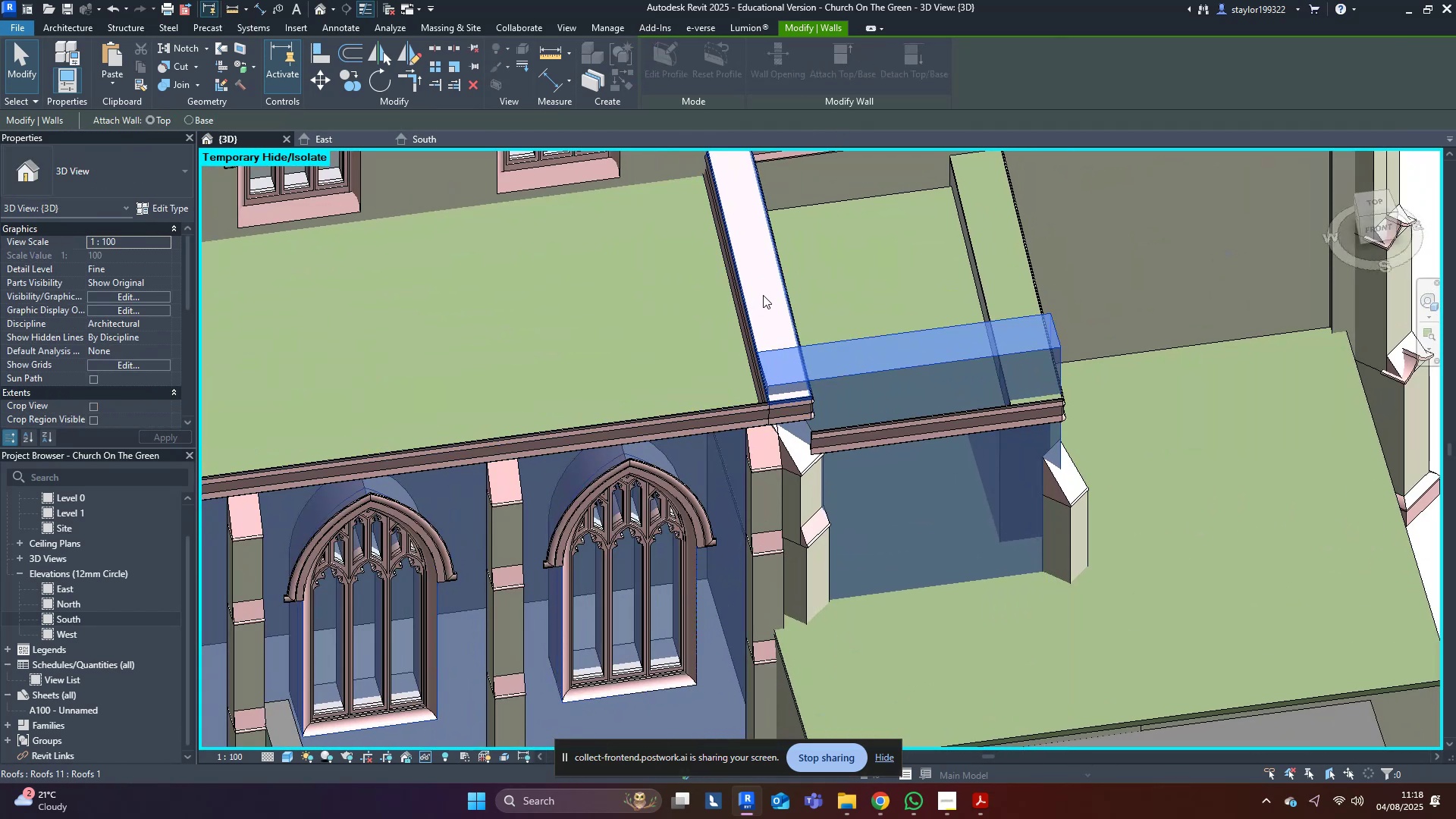 
left_click([763, 295])
 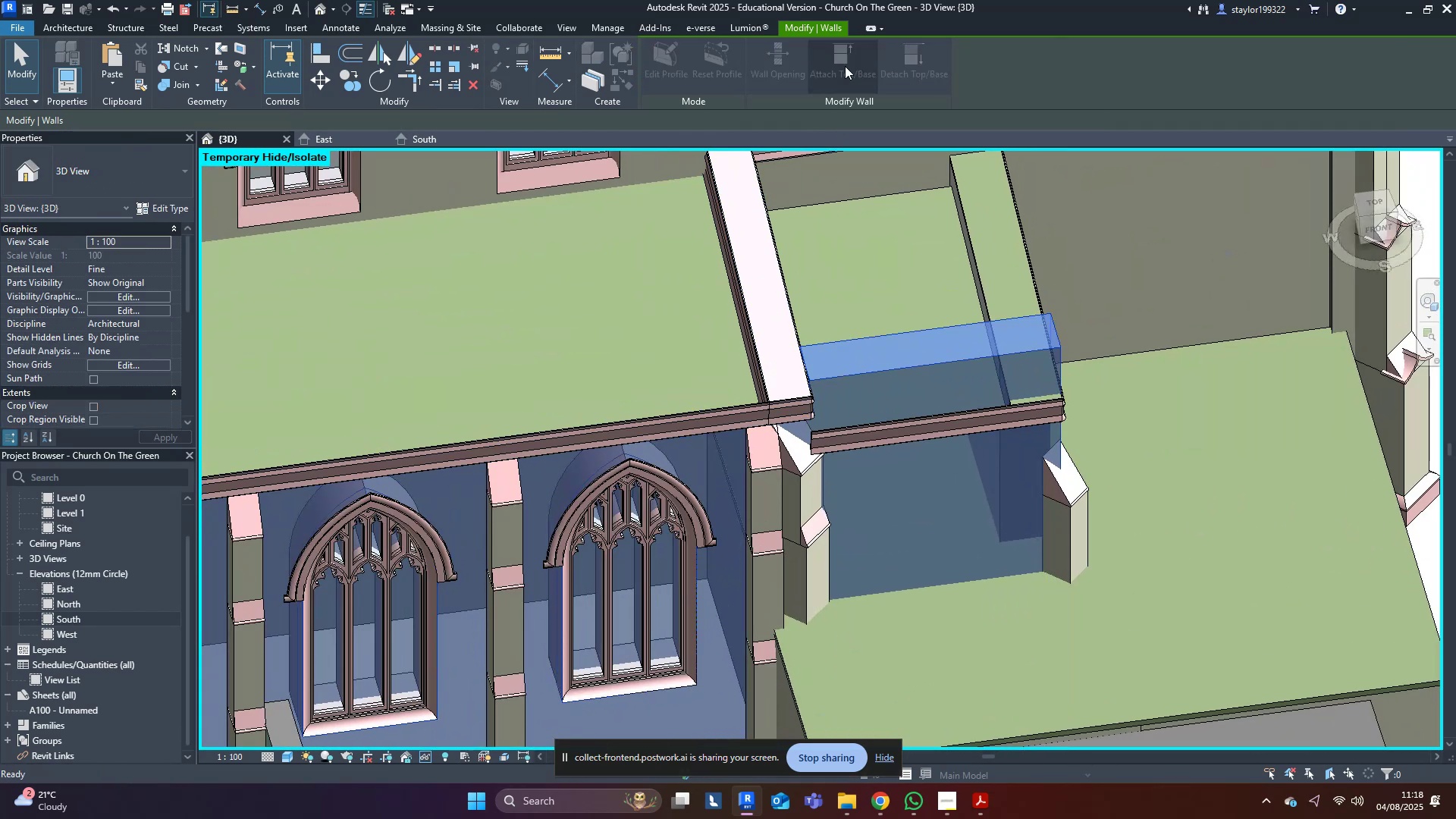 
left_click([1005, 289])
 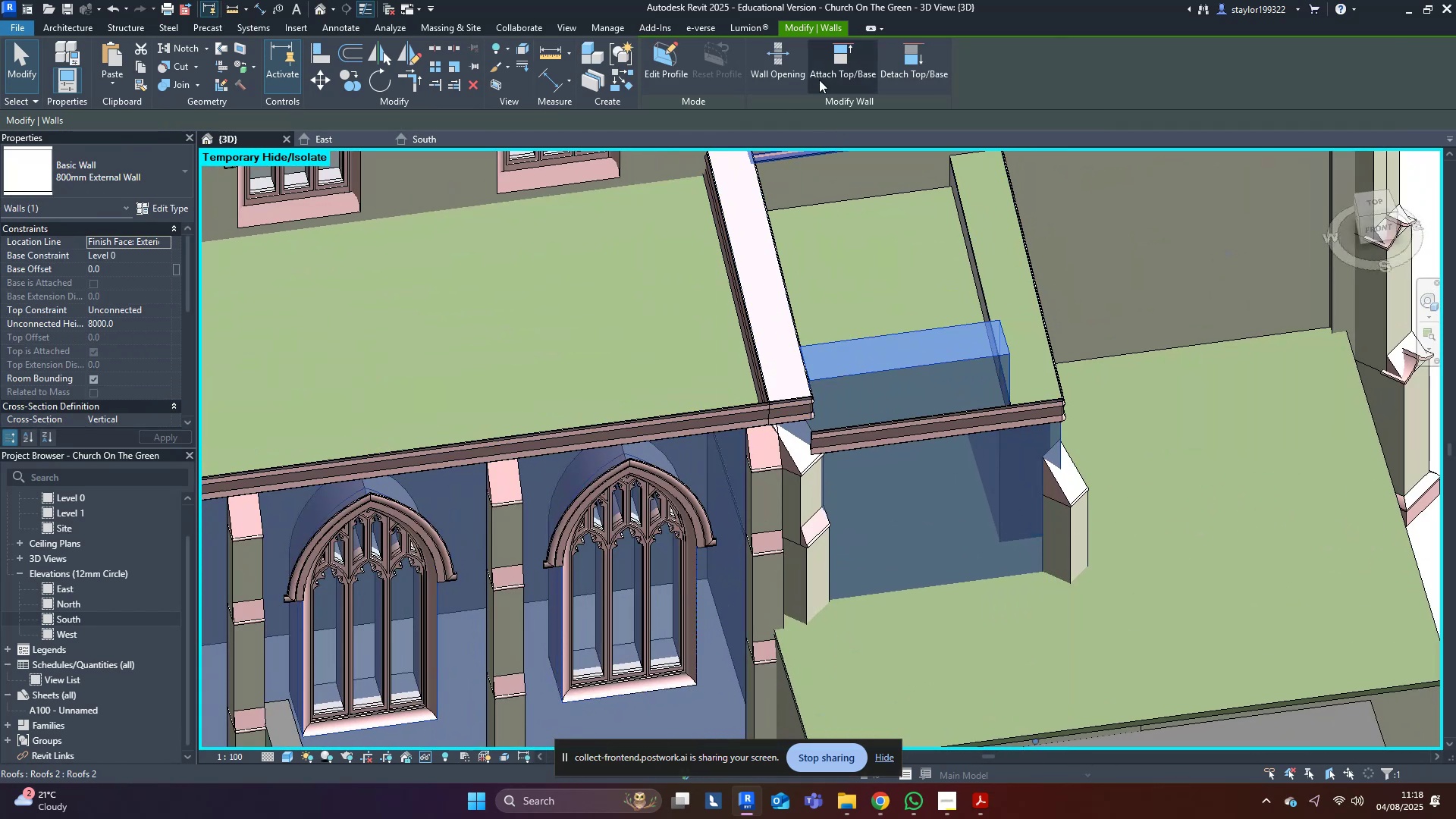 
left_click([858, 53])
 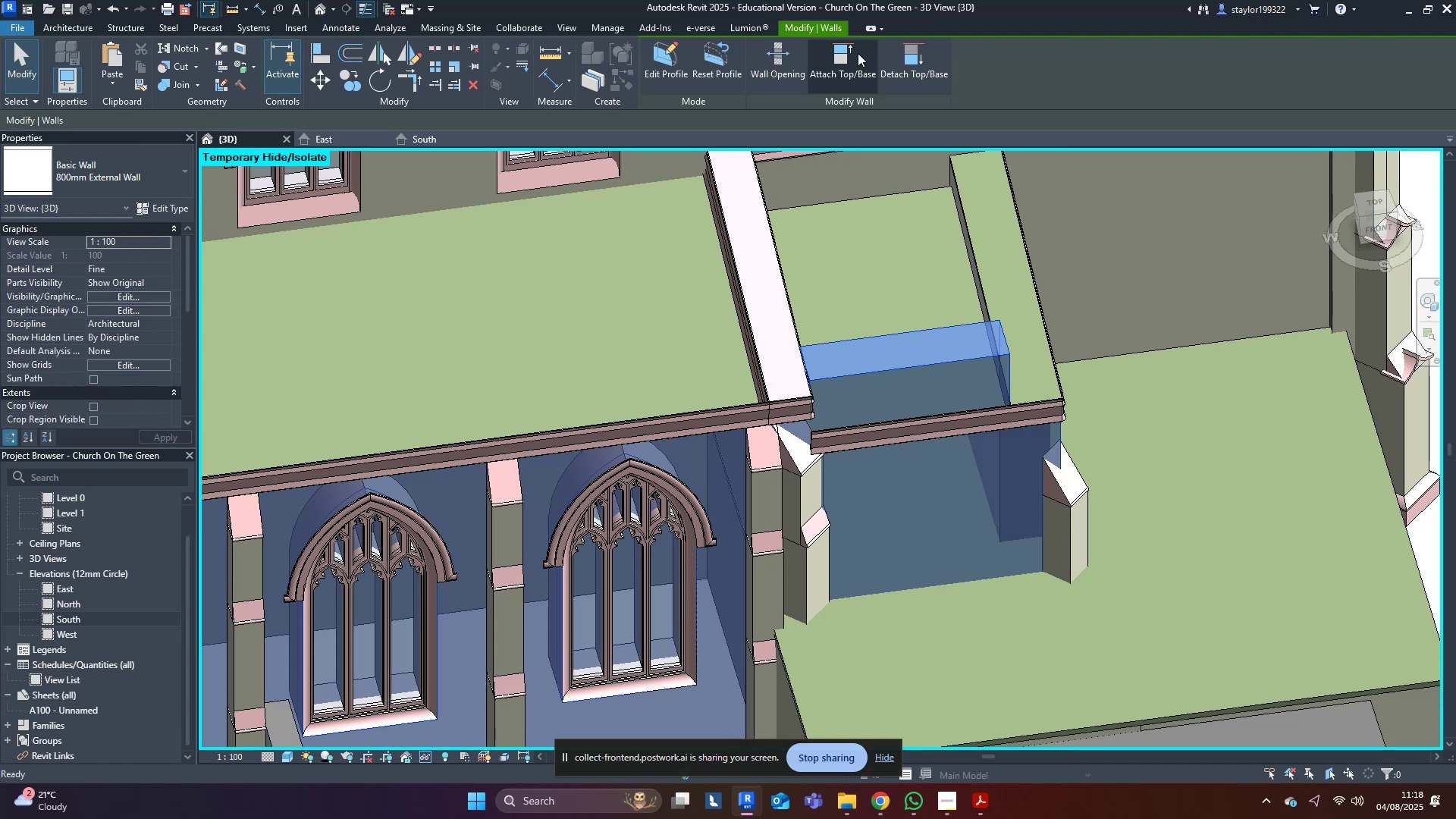 
hold_key(key=ShiftLeft, duration=0.34)
 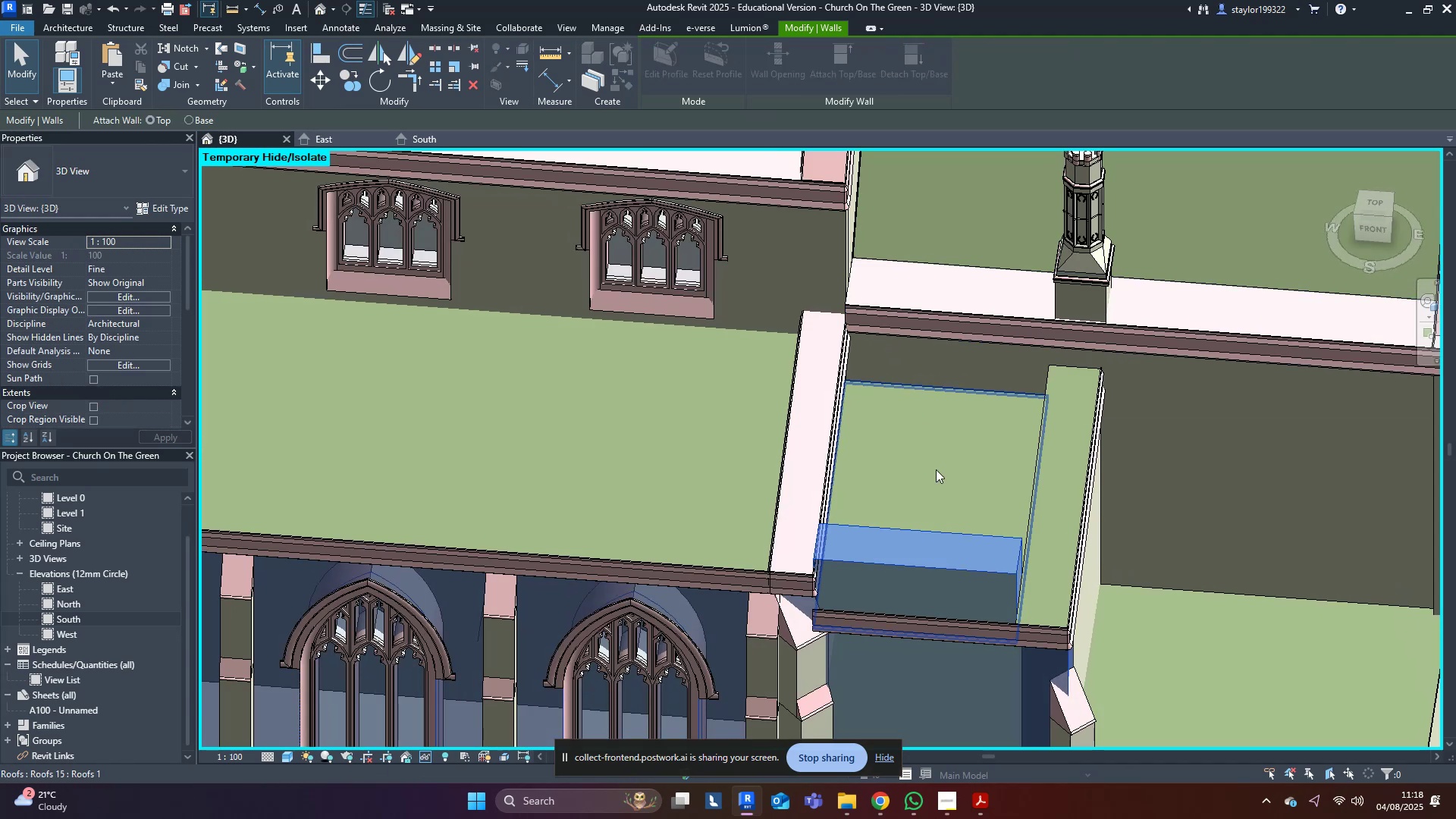 
left_click([936, 469])
 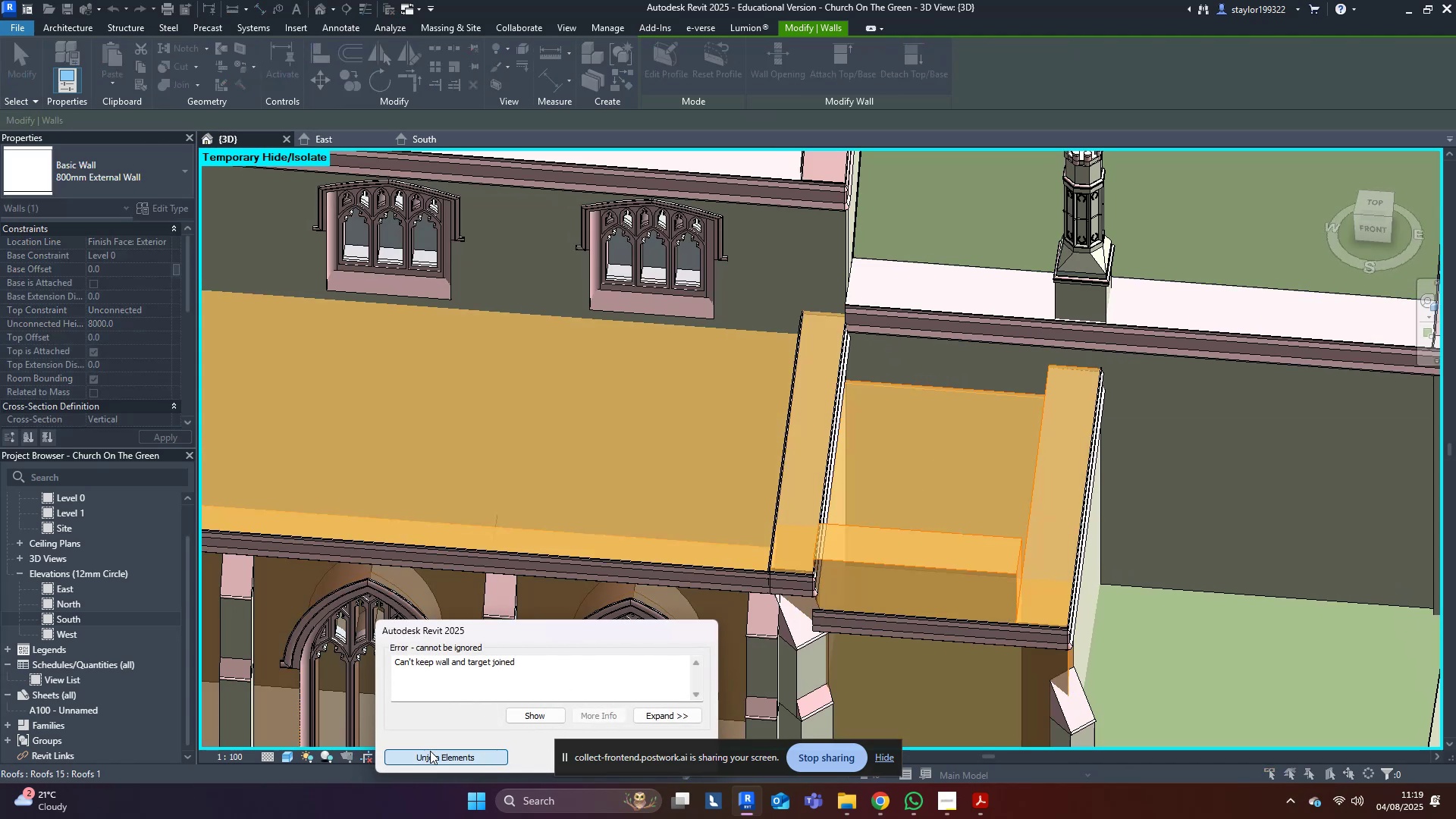 
middle_click([940, 449])
 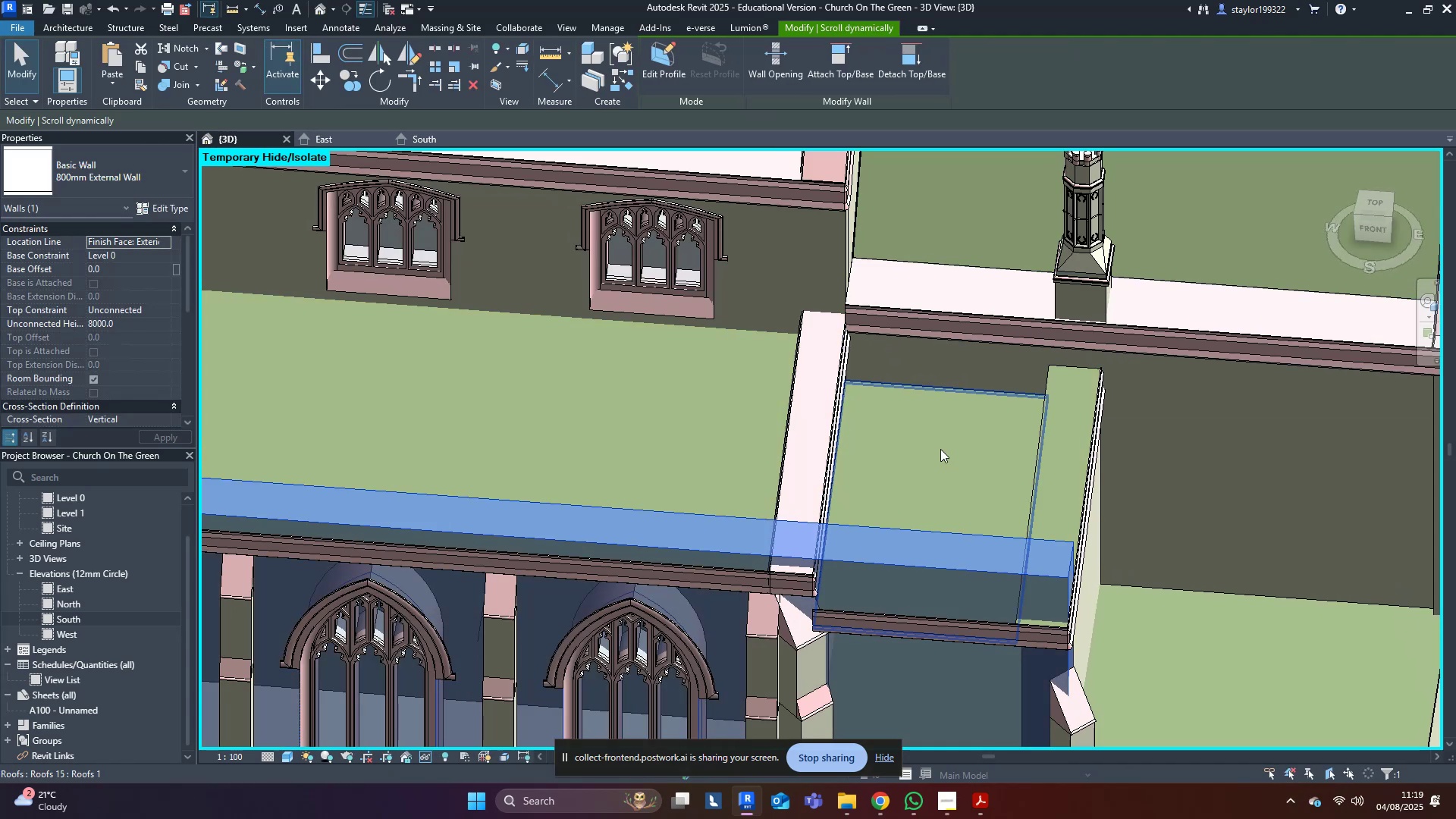 
key(Escape)
 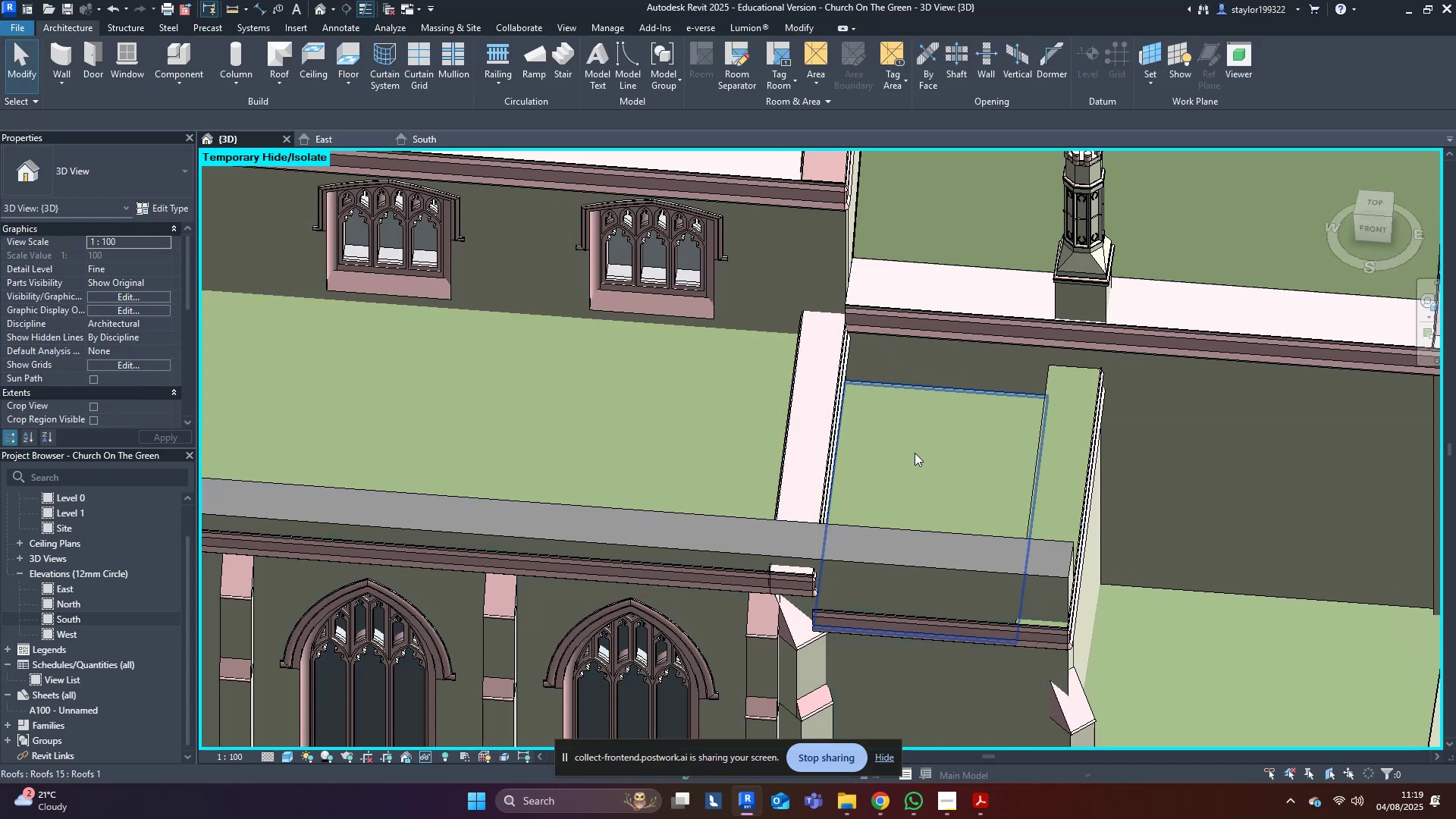 
key(Control+ControlLeft)
 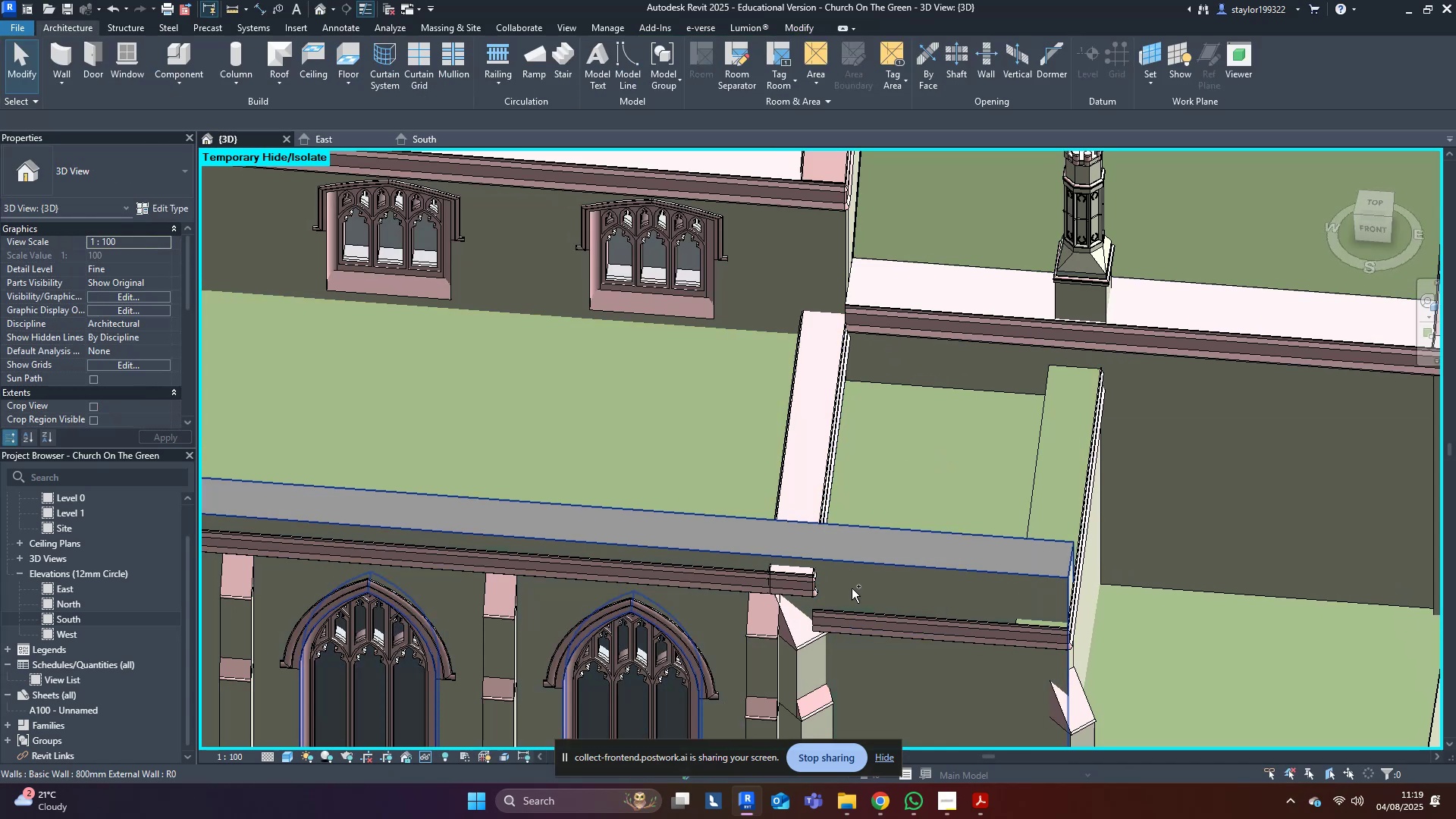 
key(Control+Z)
 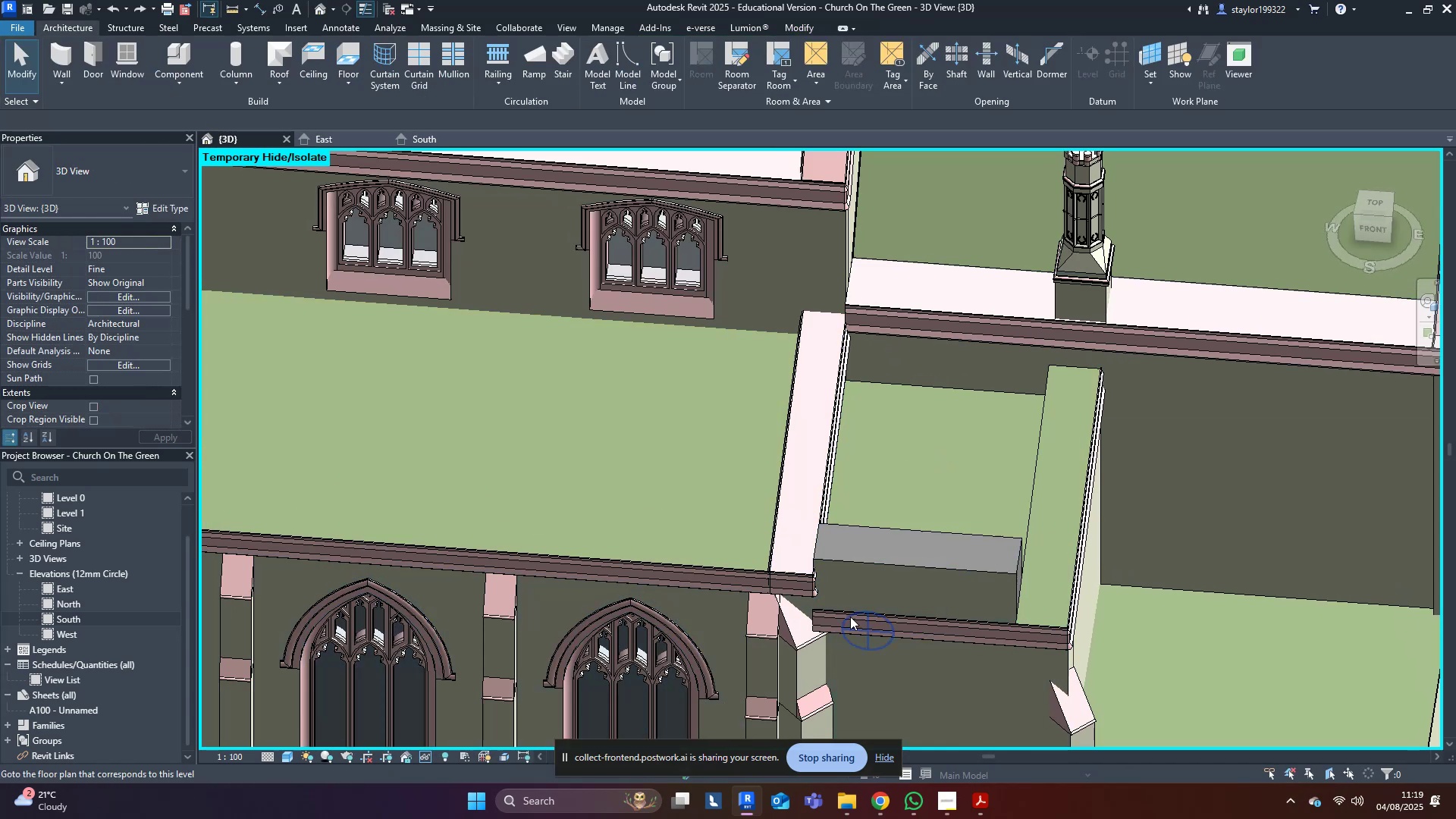 
left_click([874, 572])
 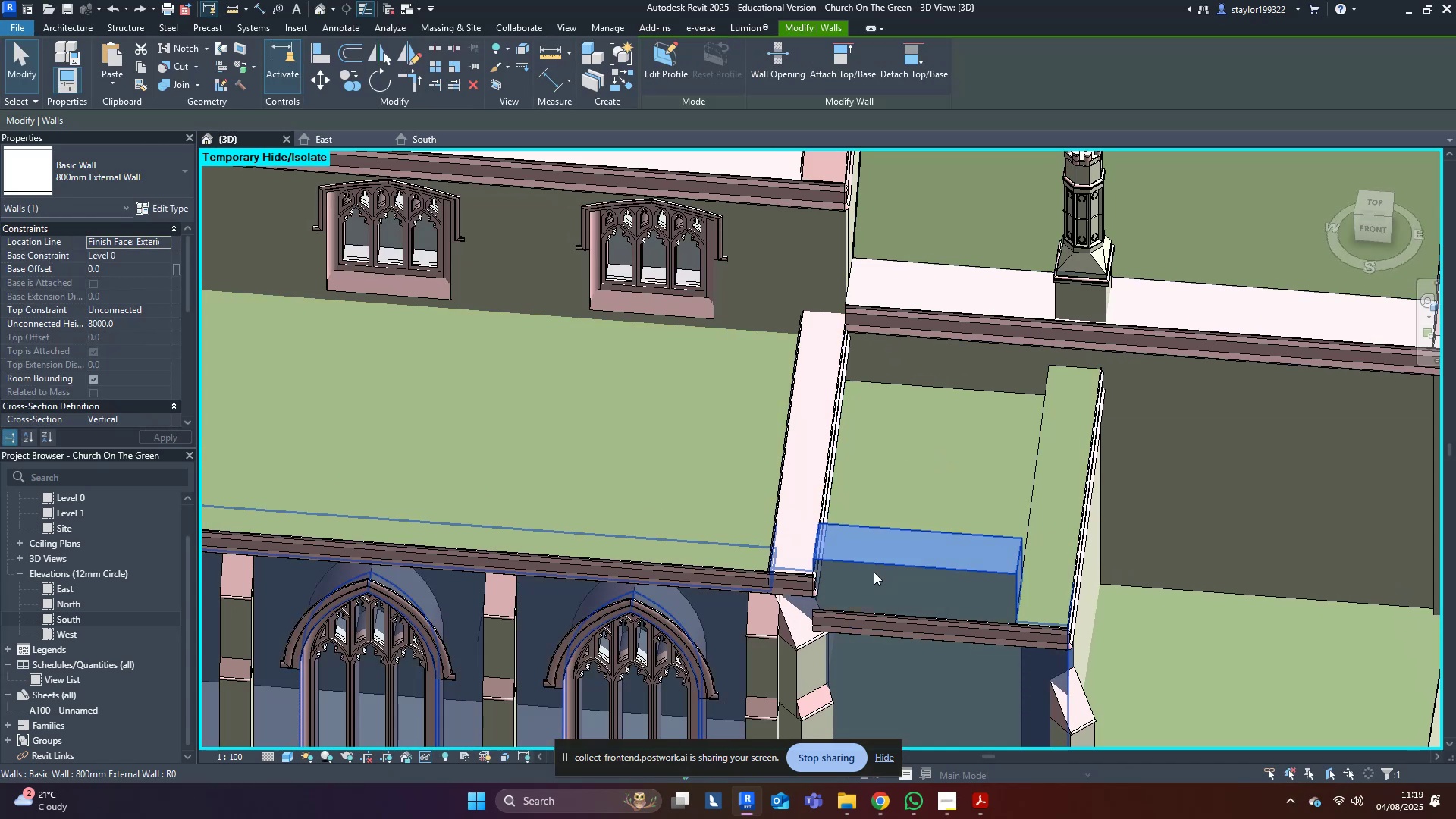 
scroll: coordinate [874, 569], scroll_direction: down, amount: 3.0
 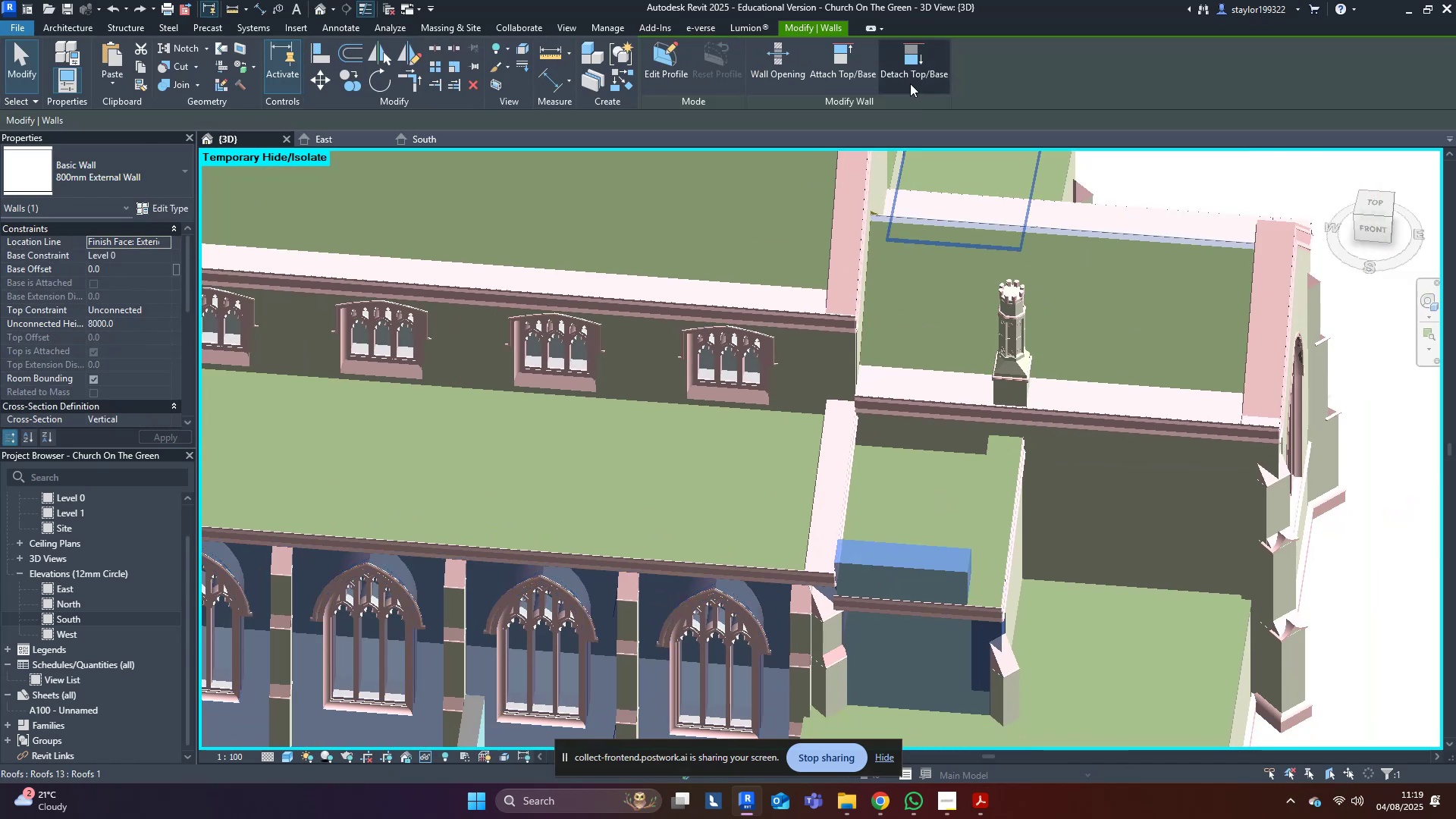 
left_click([914, 65])
 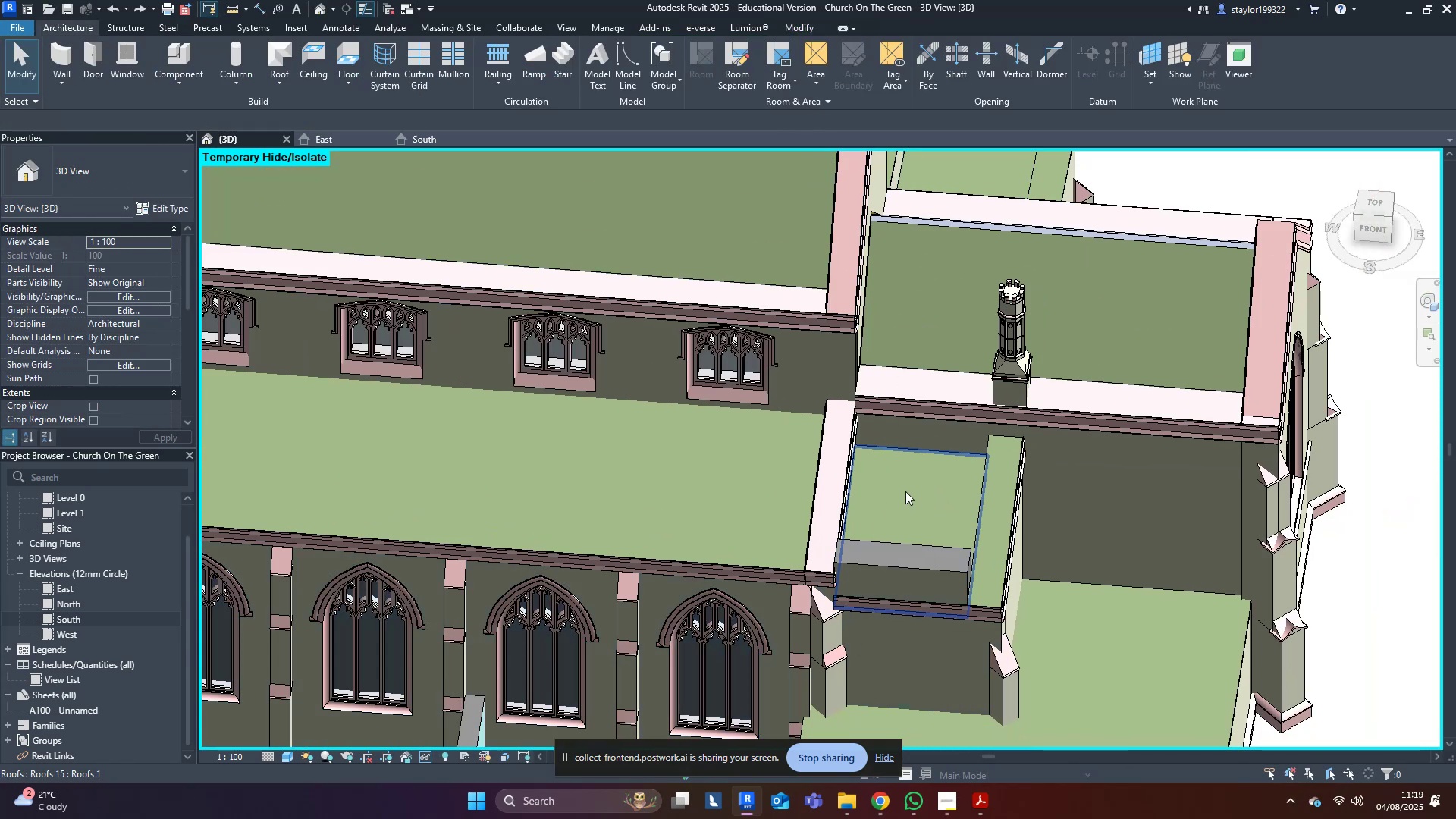 
left_click([876, 579])
 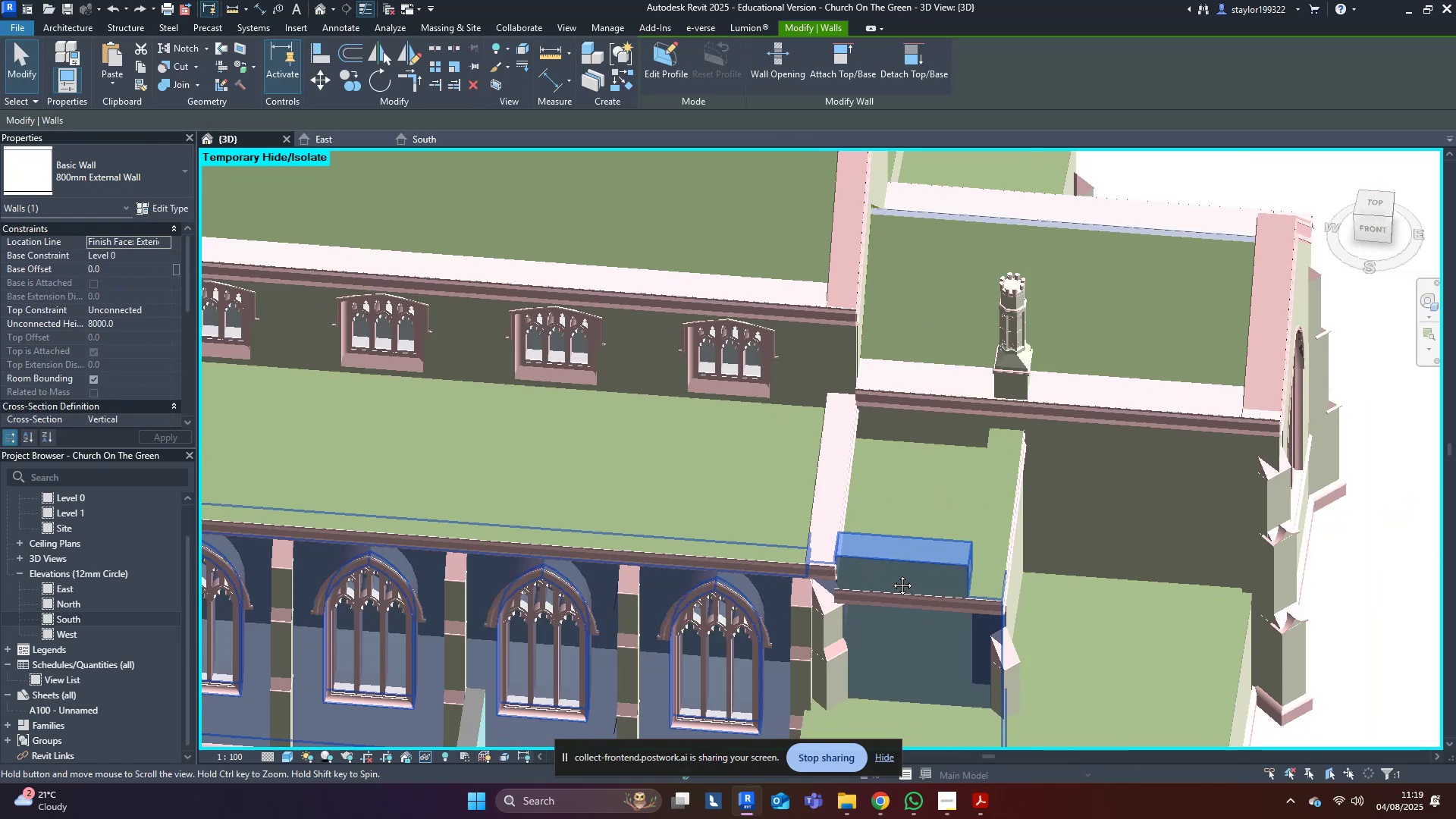 
hold_key(key=ShiftLeft, duration=0.52)
 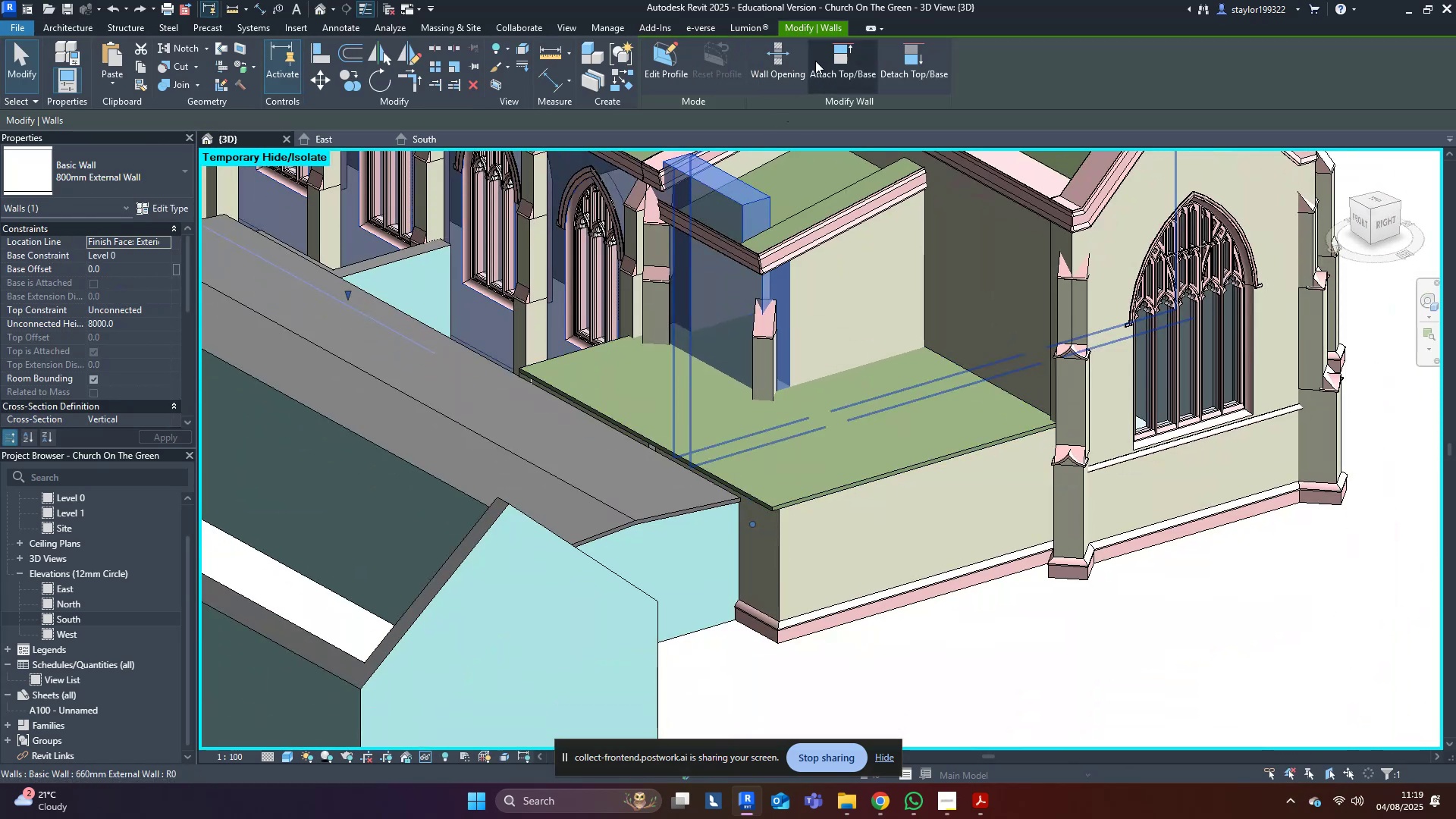 
left_click([840, 55])
 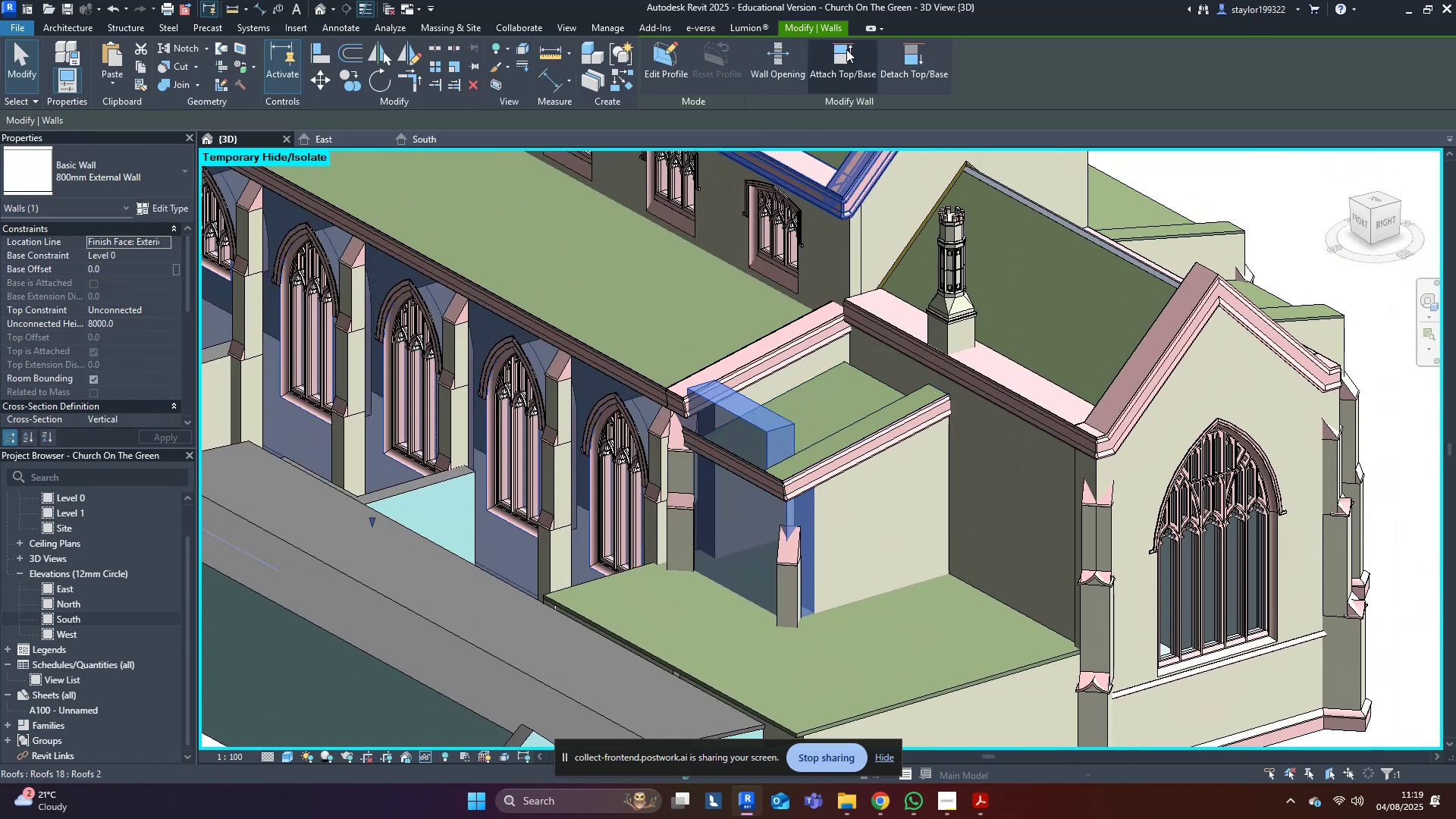 
double_click([844, 52])
 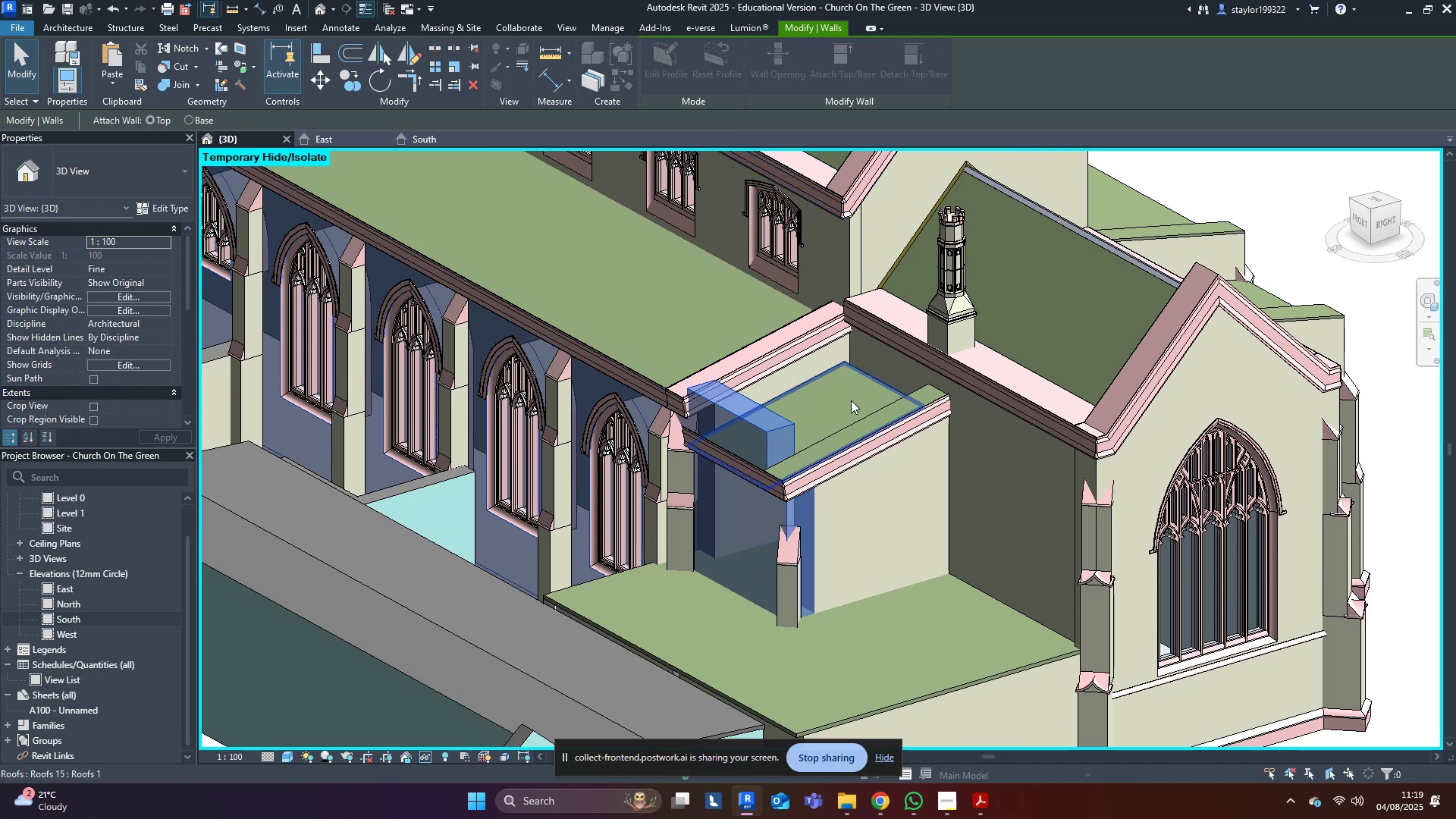 
left_click([851, 400])
 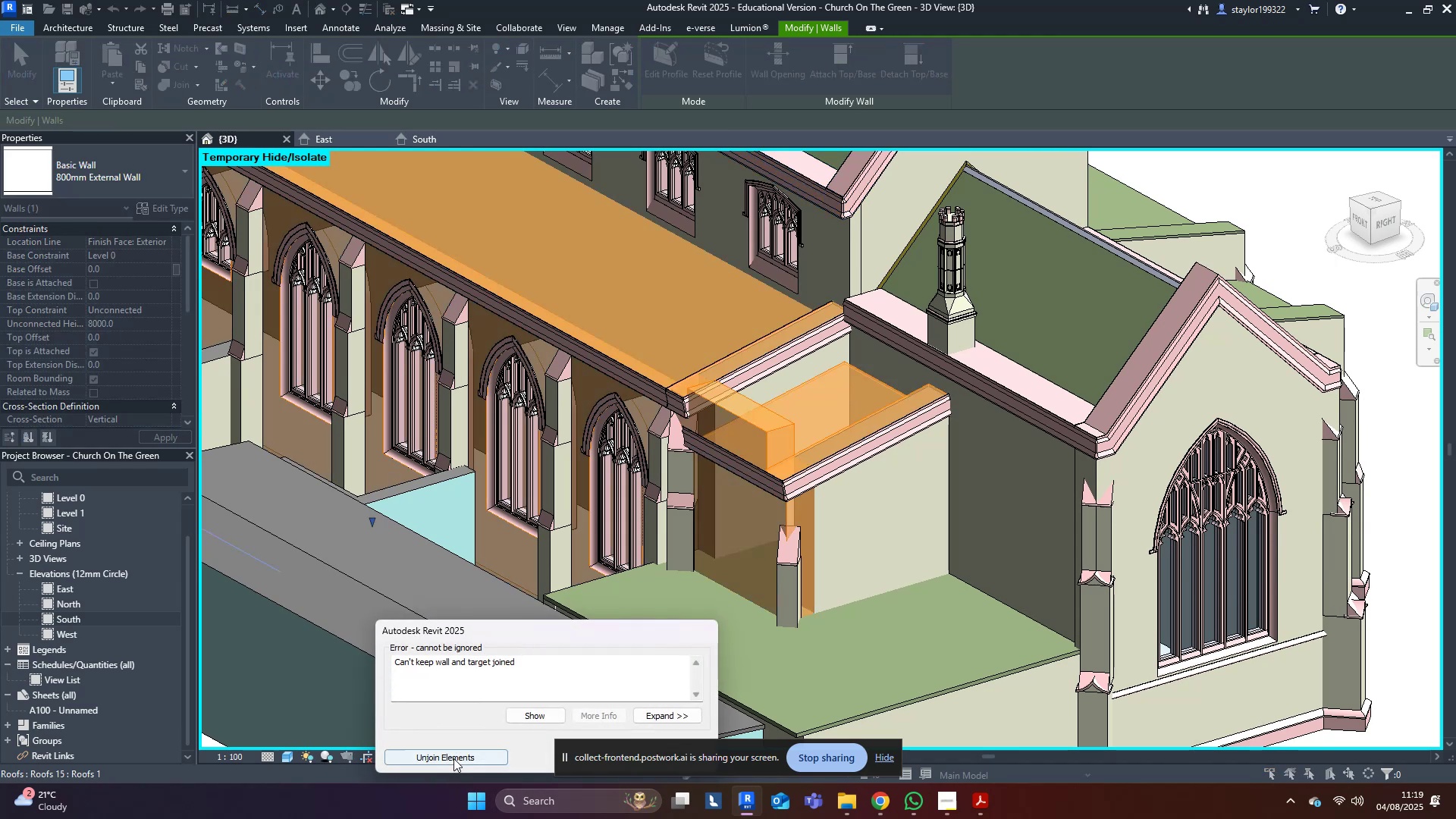 
middle_click([871, 516])
 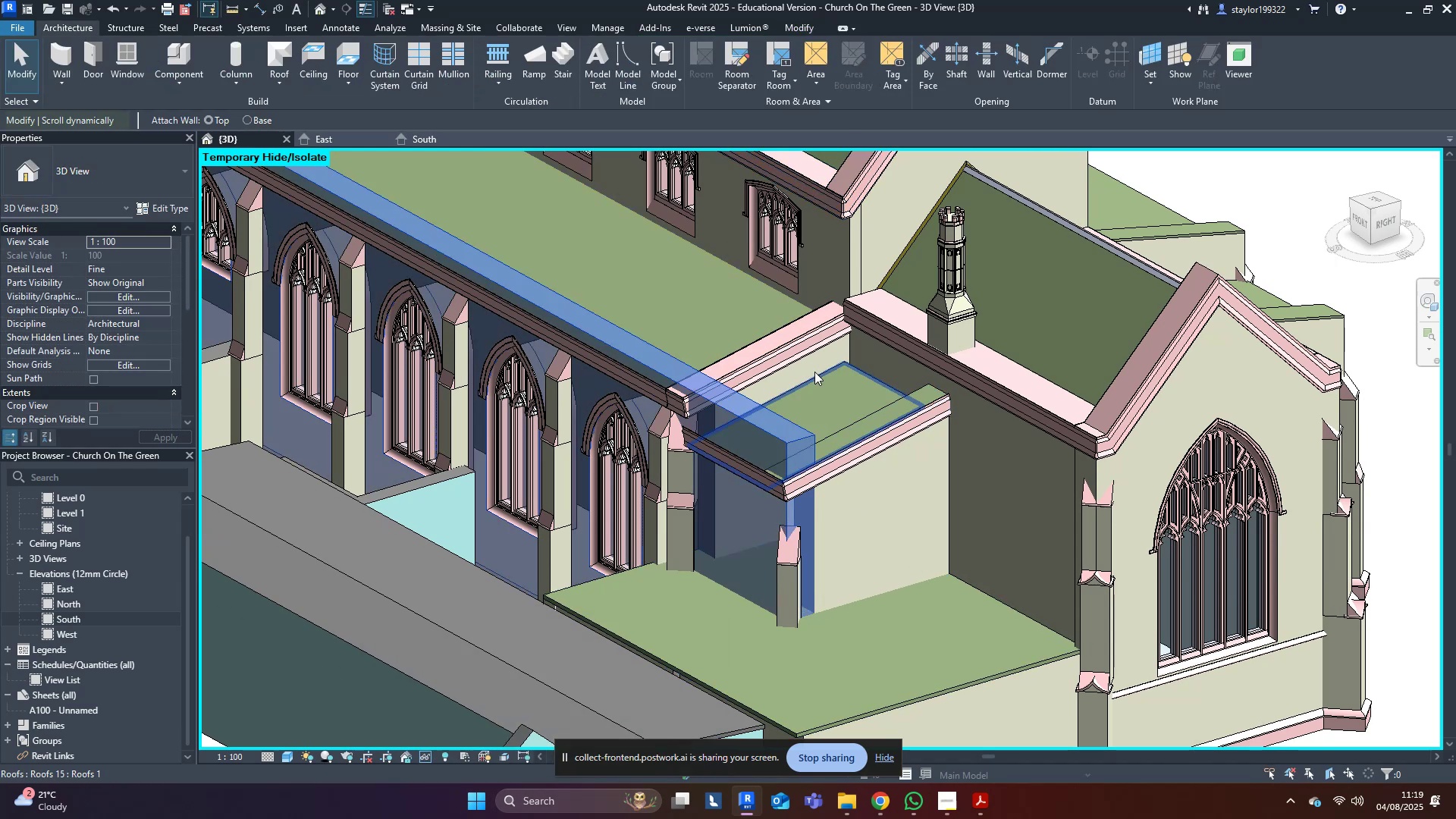 
left_click([827, 397])
 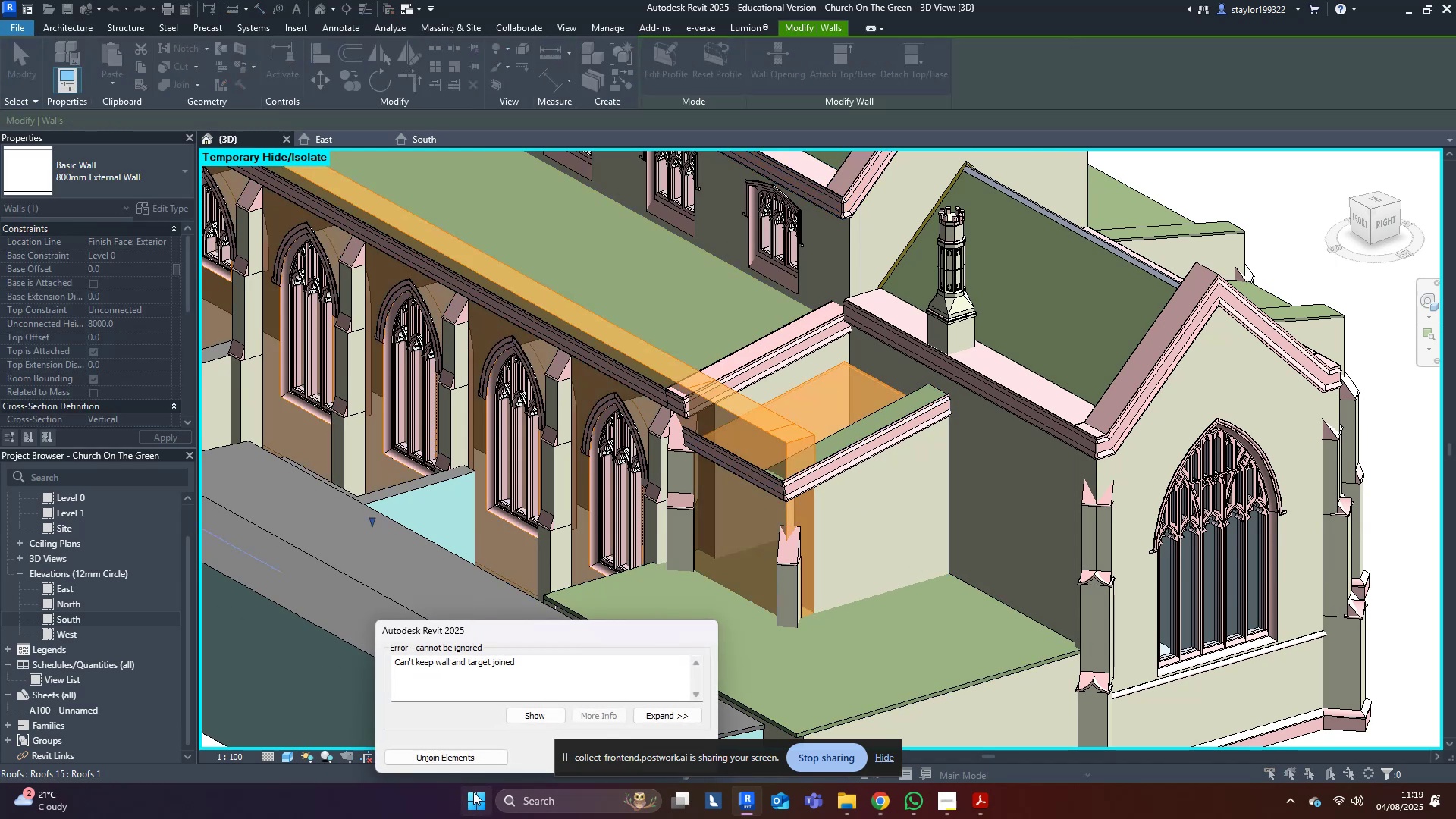 
left_click([457, 759])
 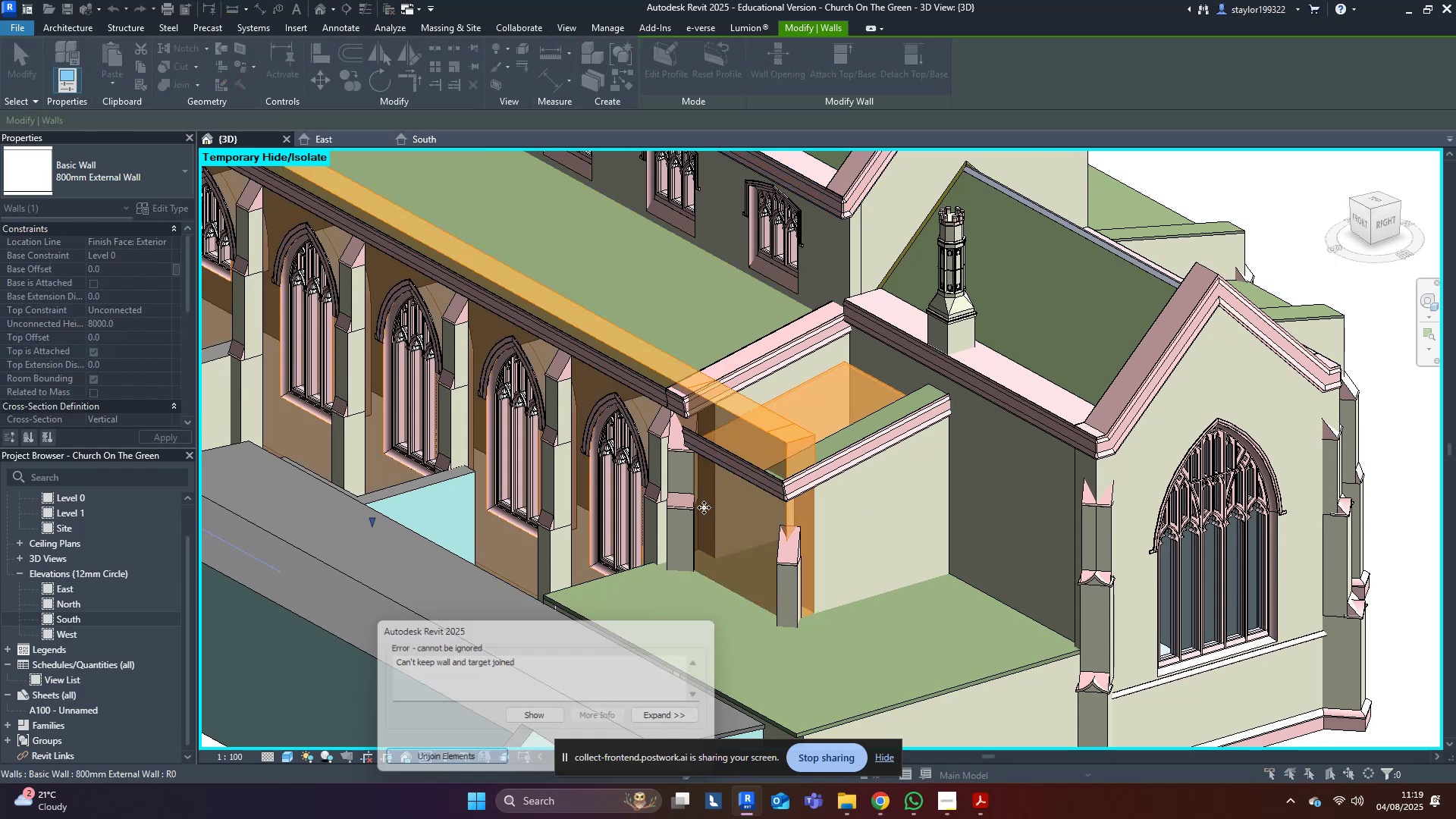 
middle_click([758, 481])
 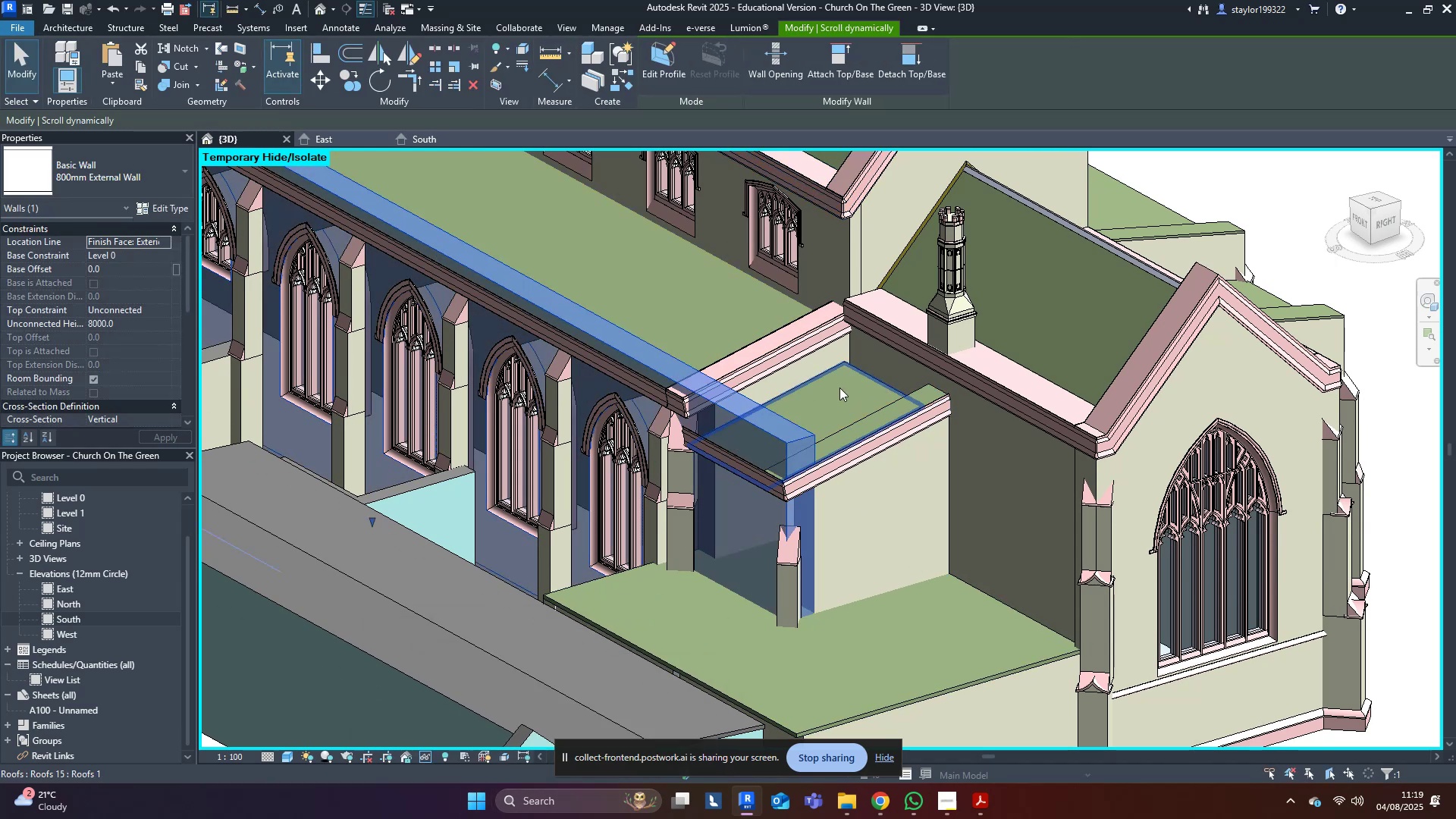 
left_click([839, 388])
 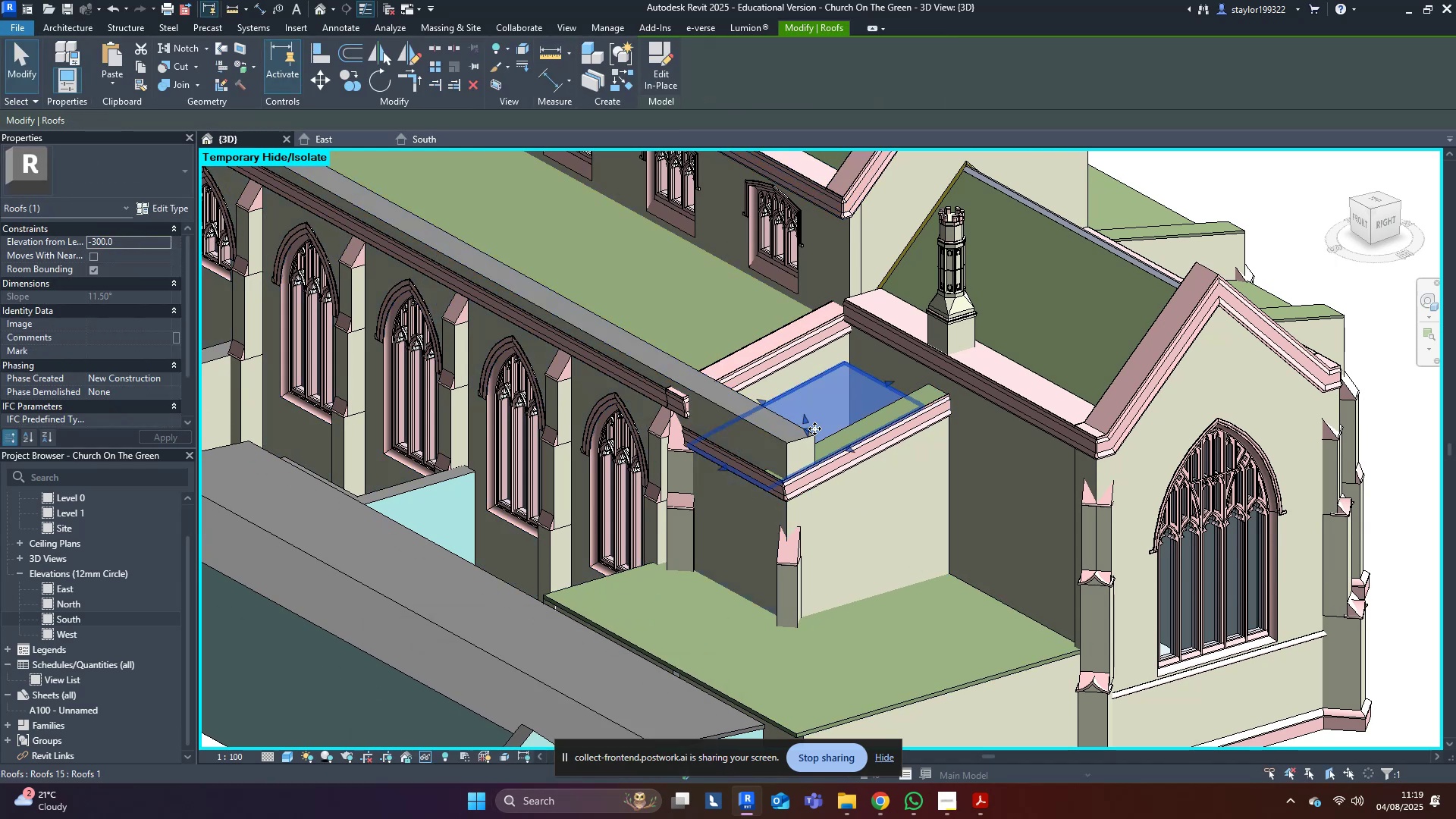 
scroll: coordinate [713, 530], scroll_direction: up, amount: 2.0
 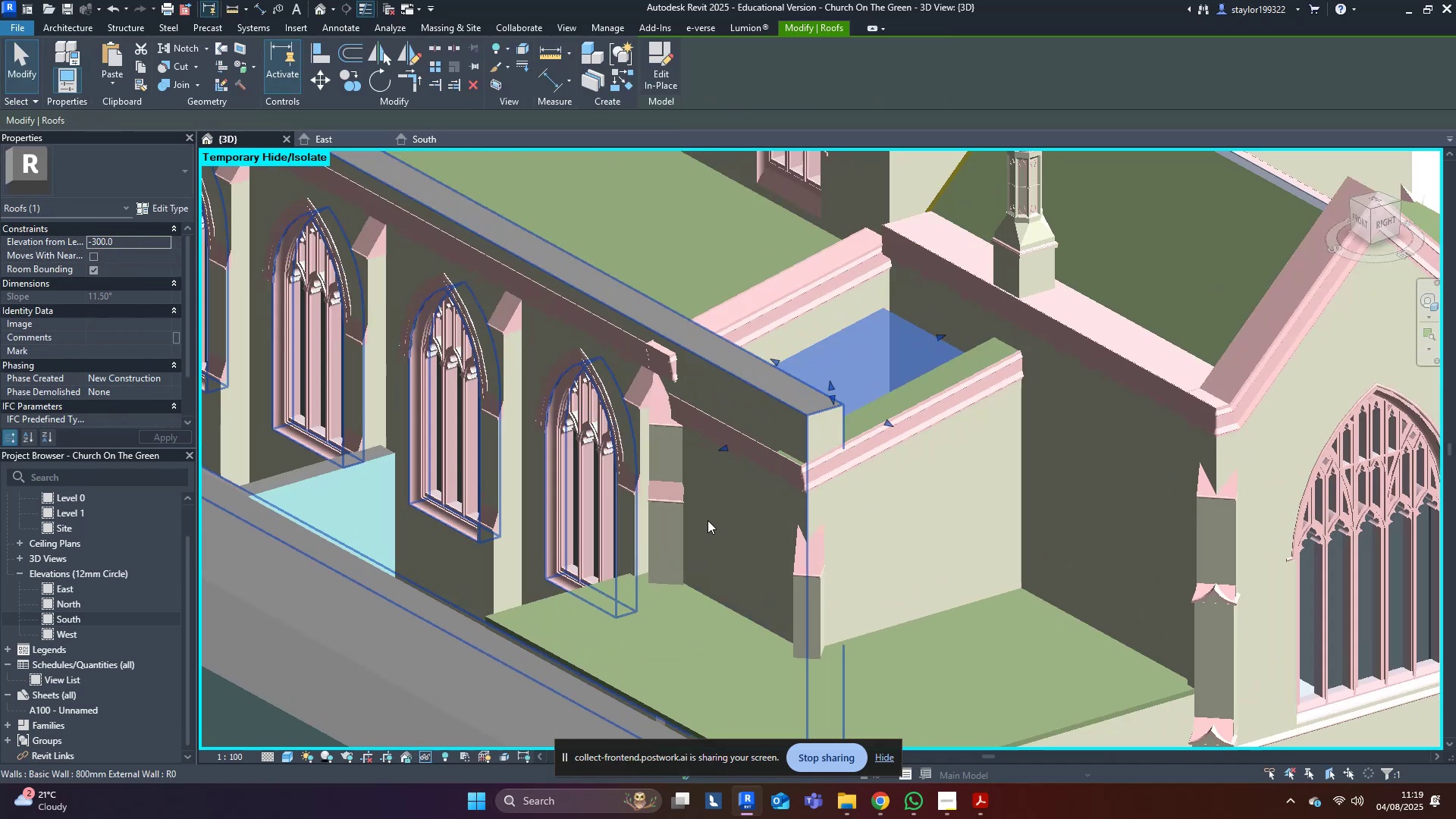 
key(Shift+ShiftLeft)
 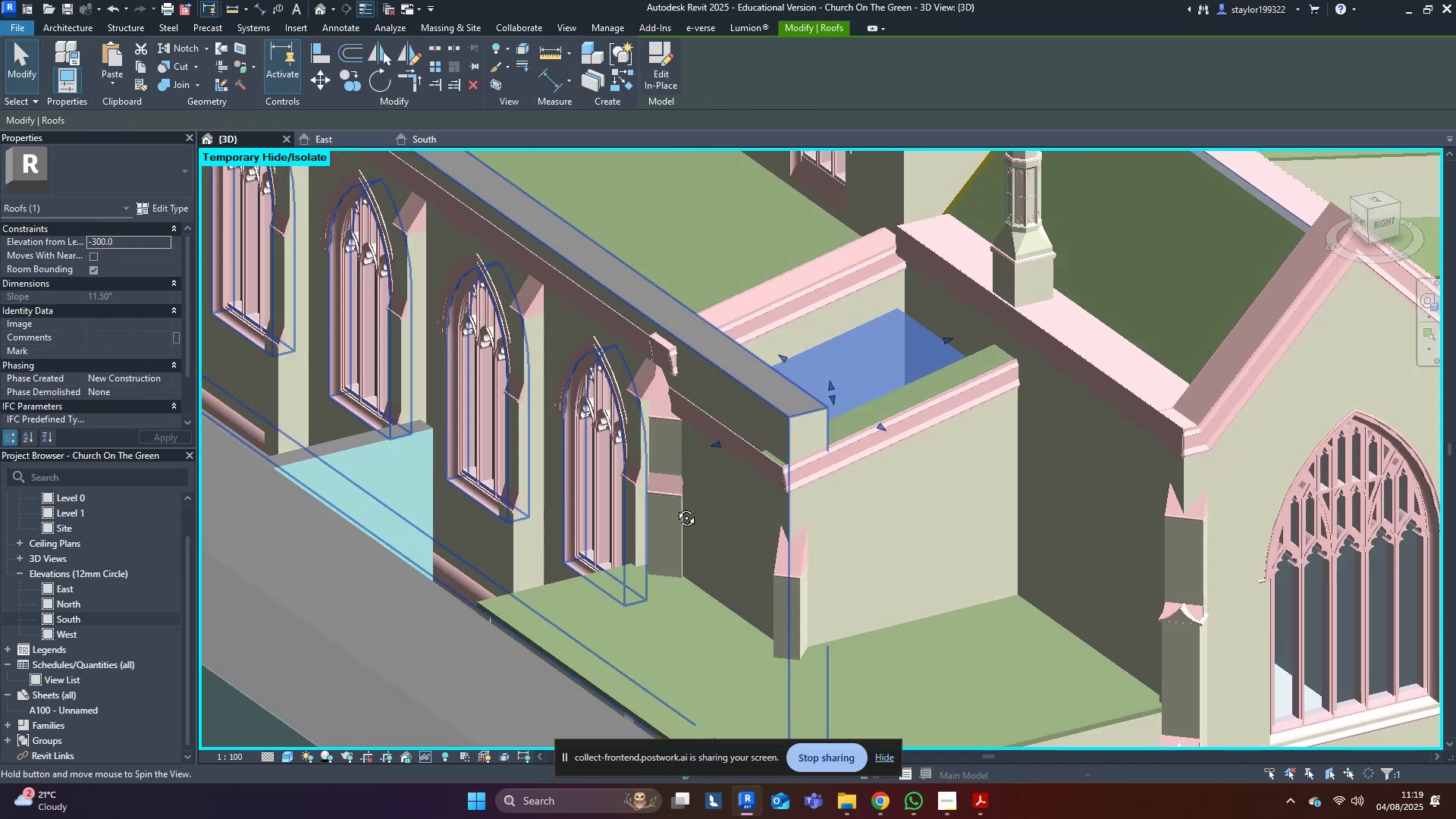 
scroll: coordinate [666, 463], scroll_direction: up, amount: 5.0
 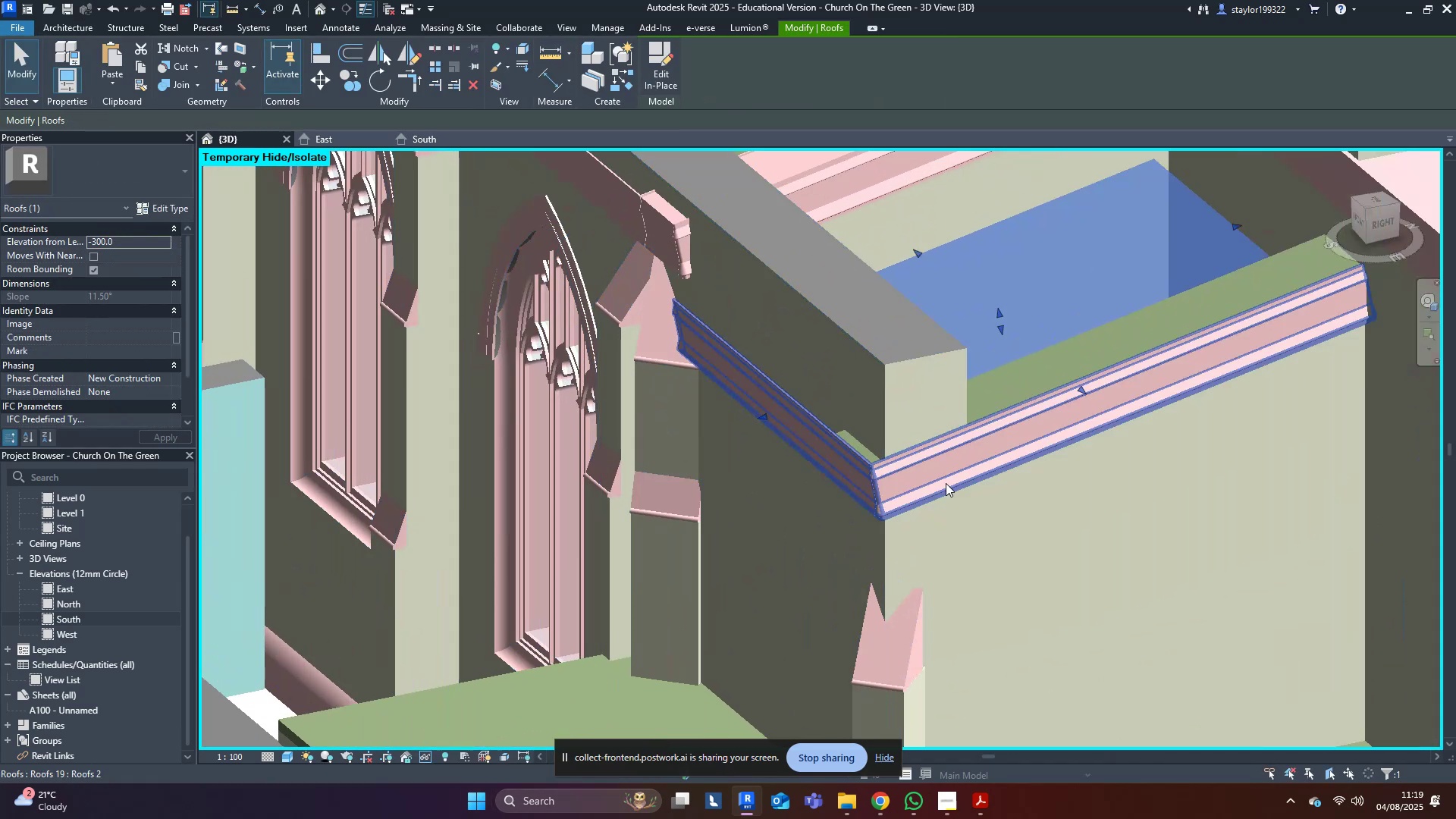 
hold_key(key=ShiftLeft, duration=1.12)
 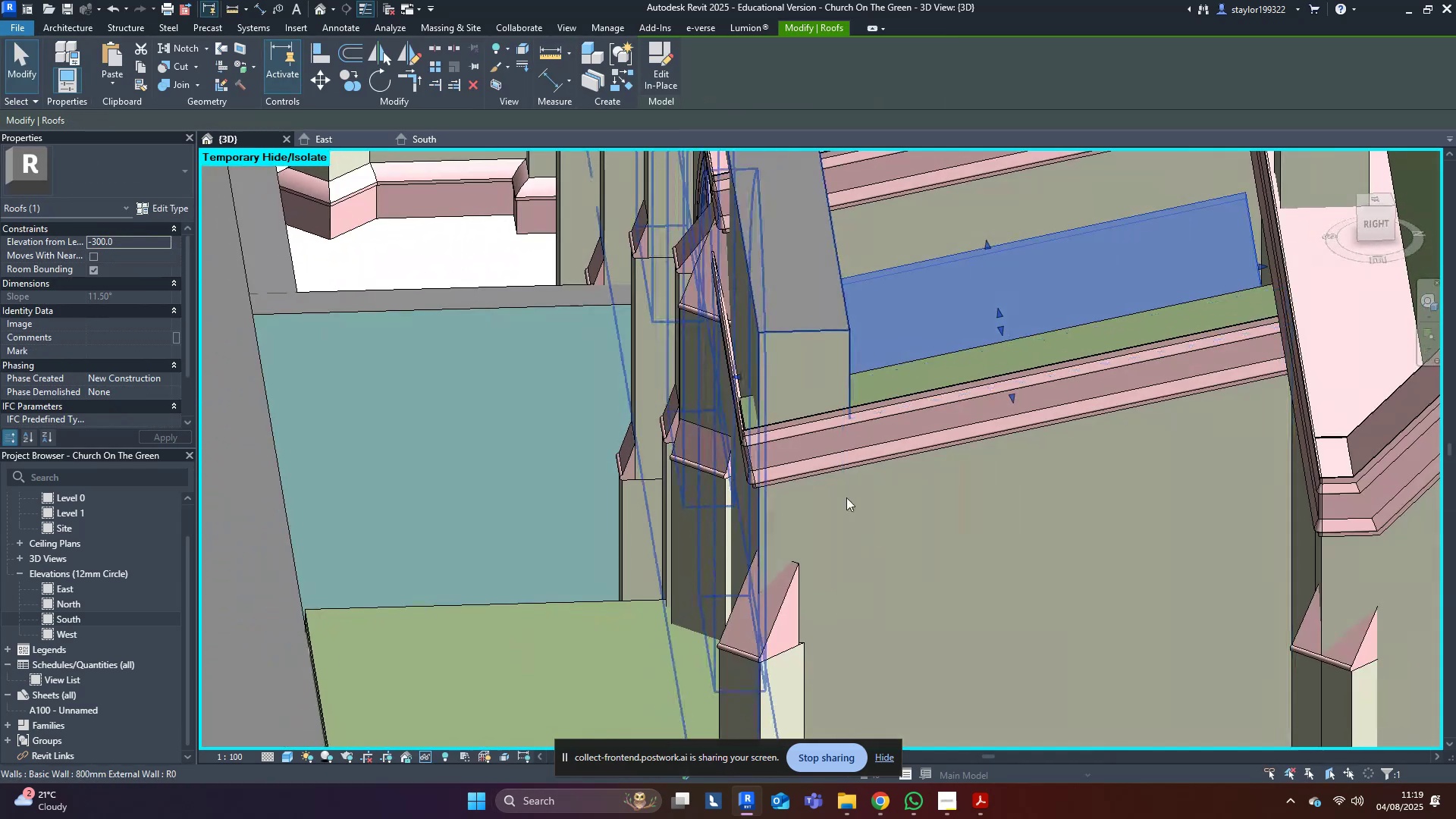 
scroll: coordinate [739, 374], scroll_direction: up, amount: 4.0
 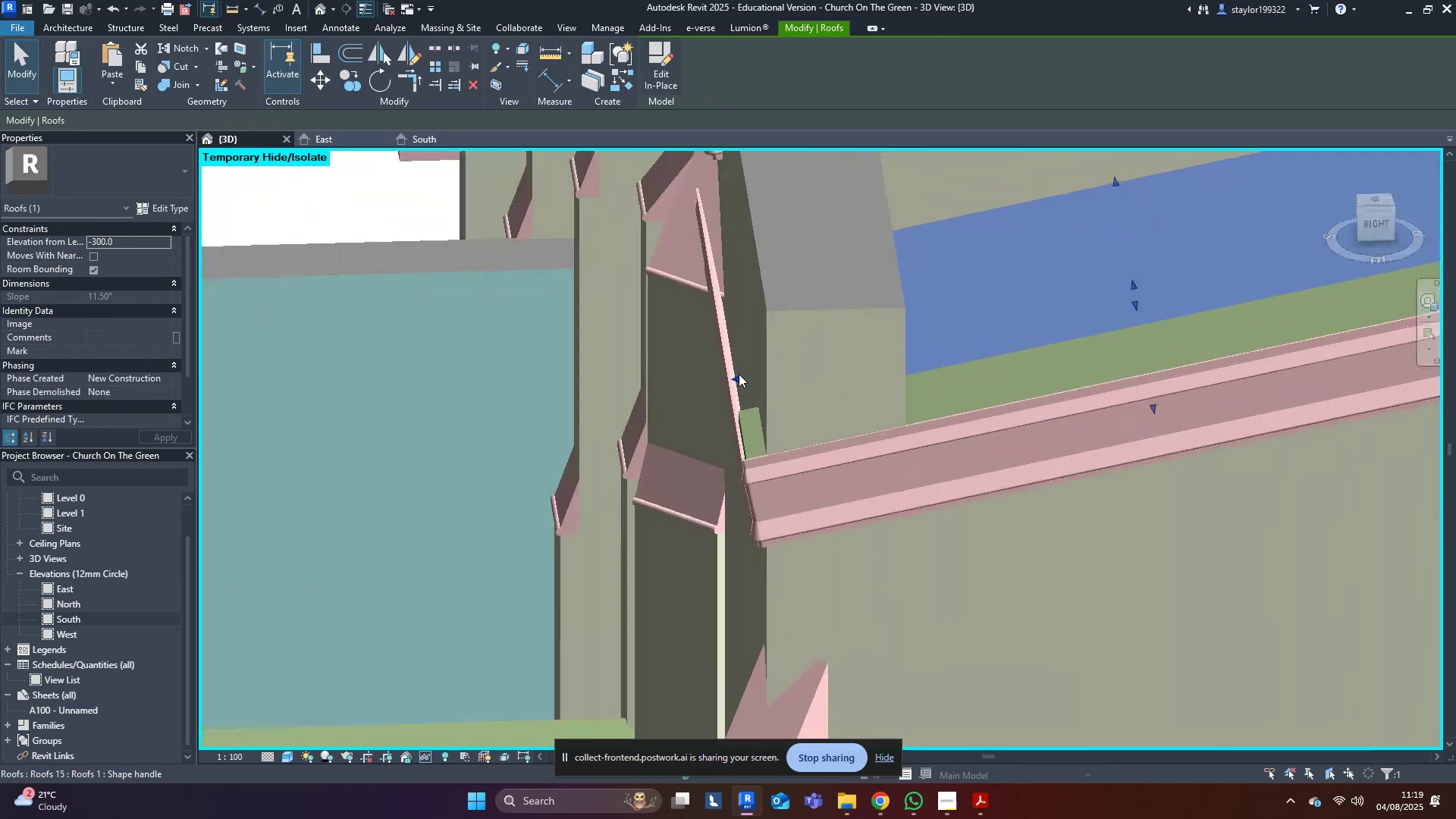 
hold_key(key=ShiftLeft, duration=0.41)
 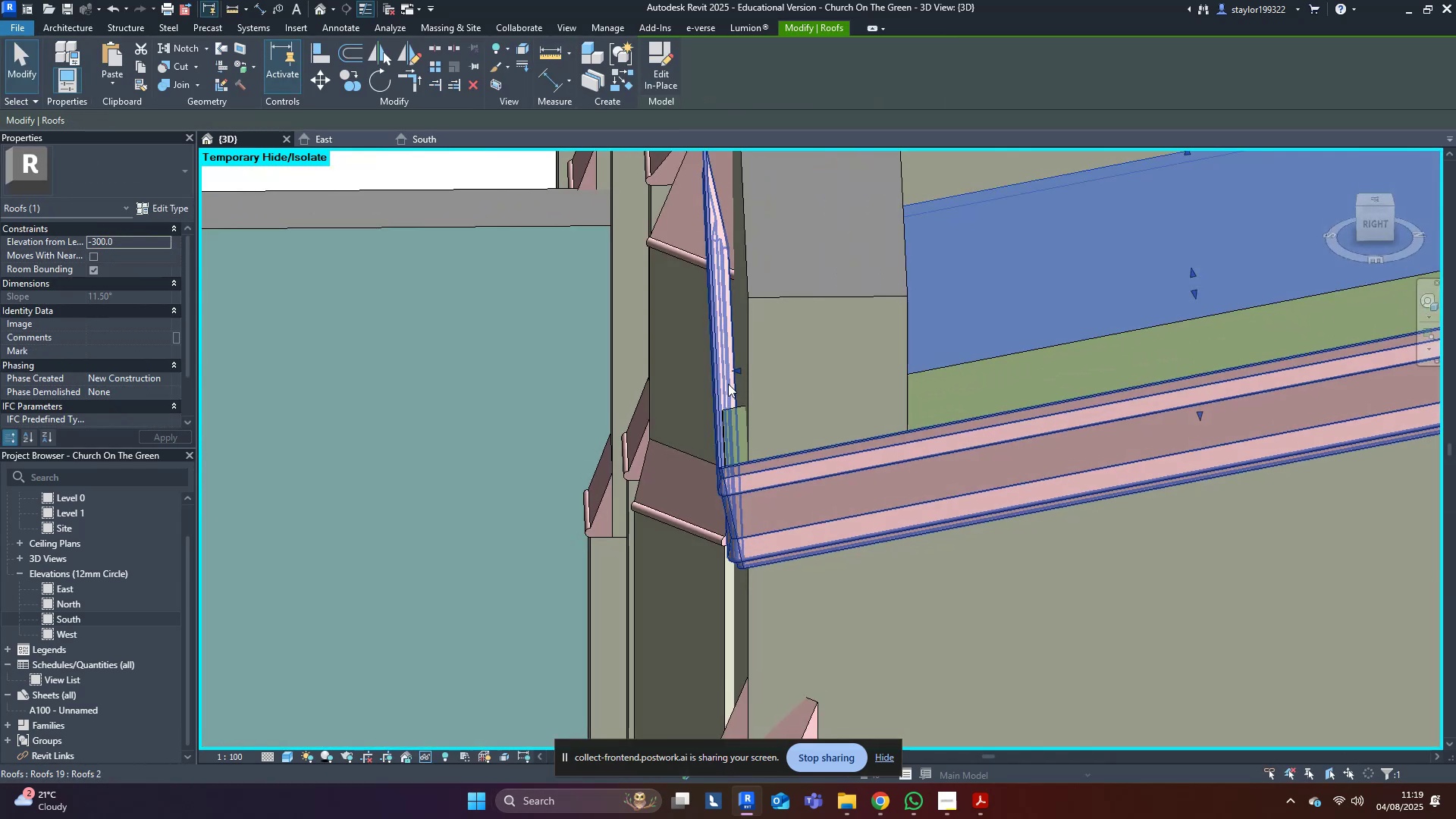 
scroll: coordinate [733, 375], scroll_direction: up, amount: 2.0
 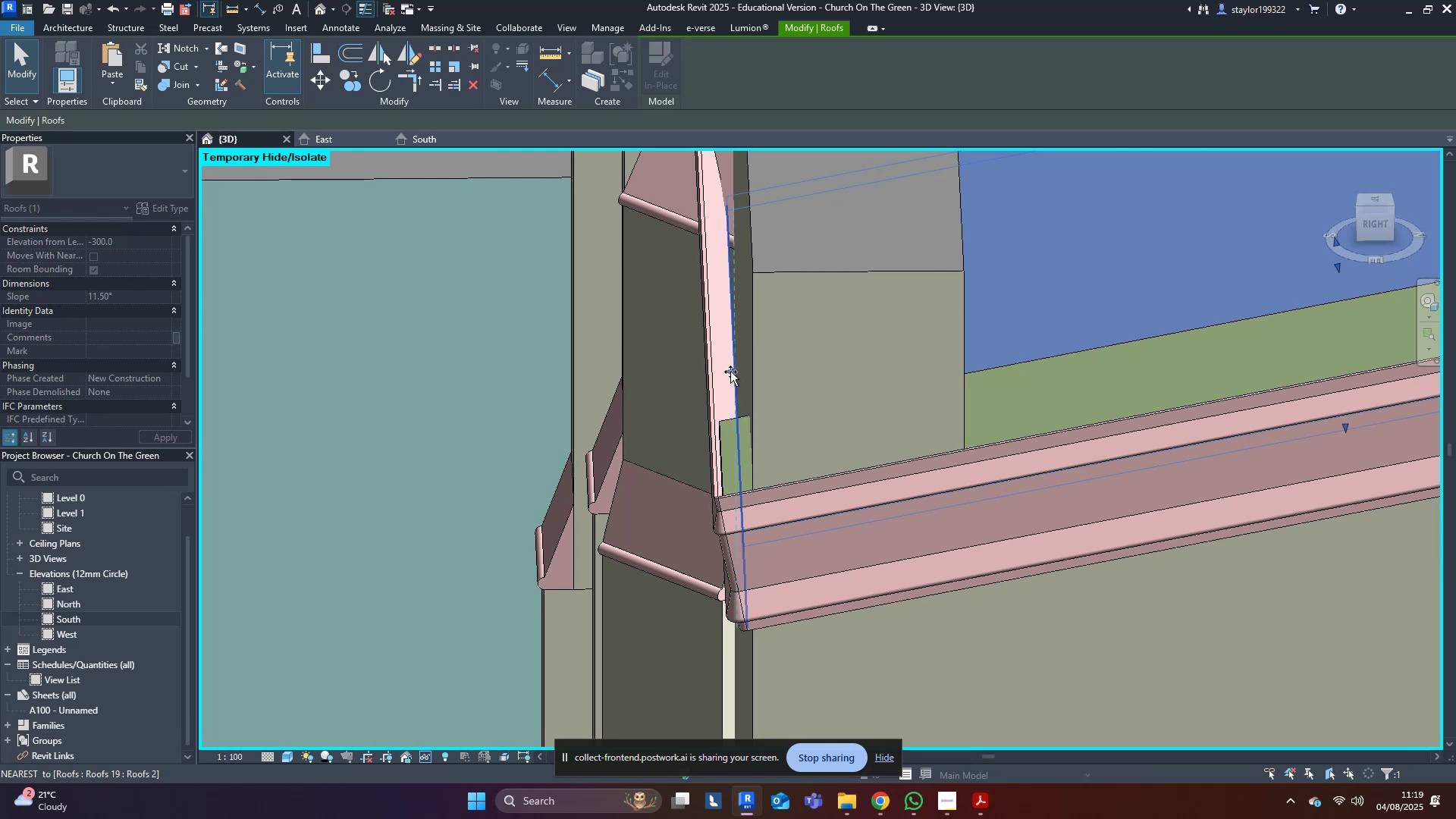 
scroll: coordinate [789, 363], scroll_direction: down, amount: 9.0
 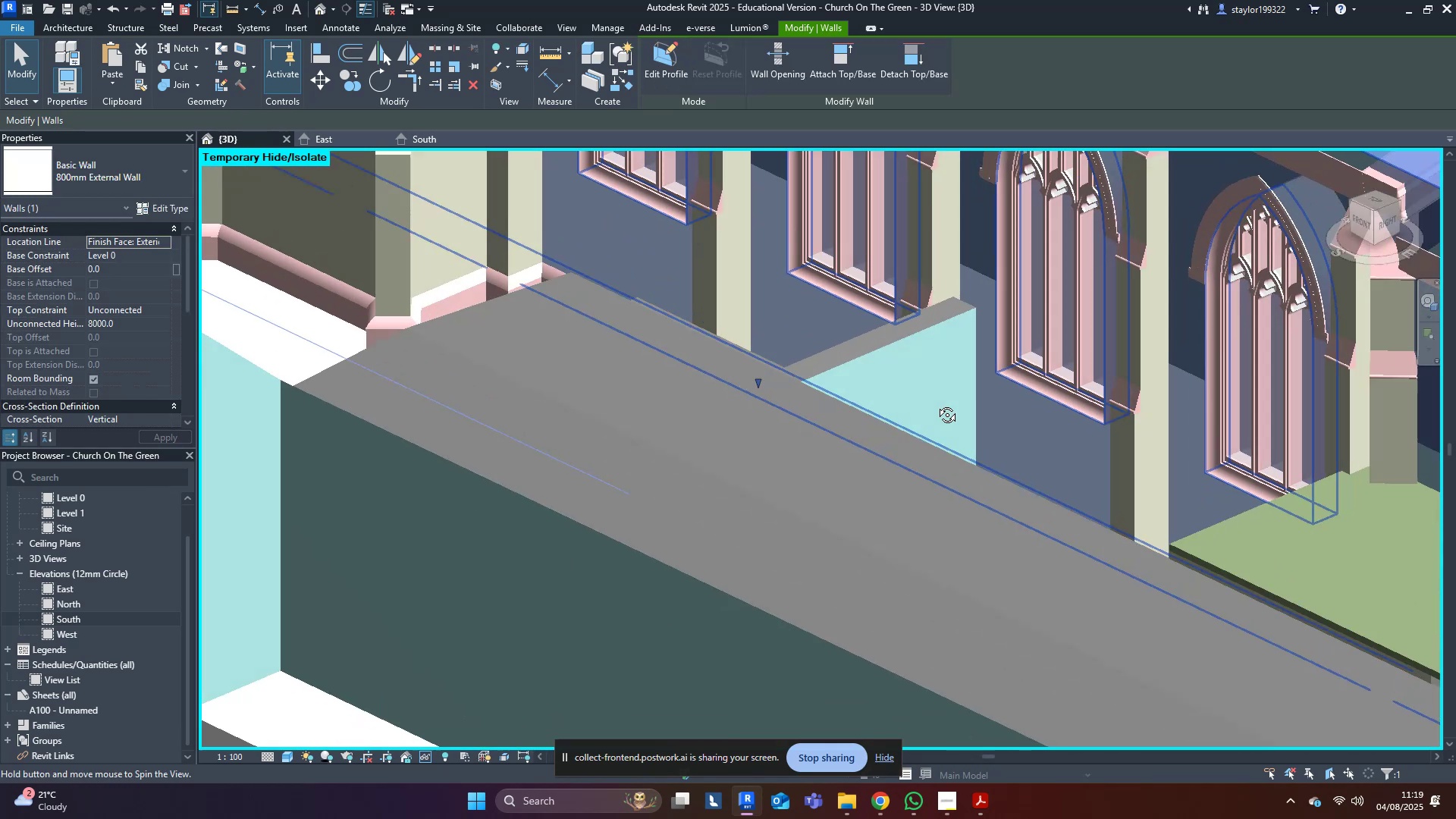 
left_click([803, 340])
 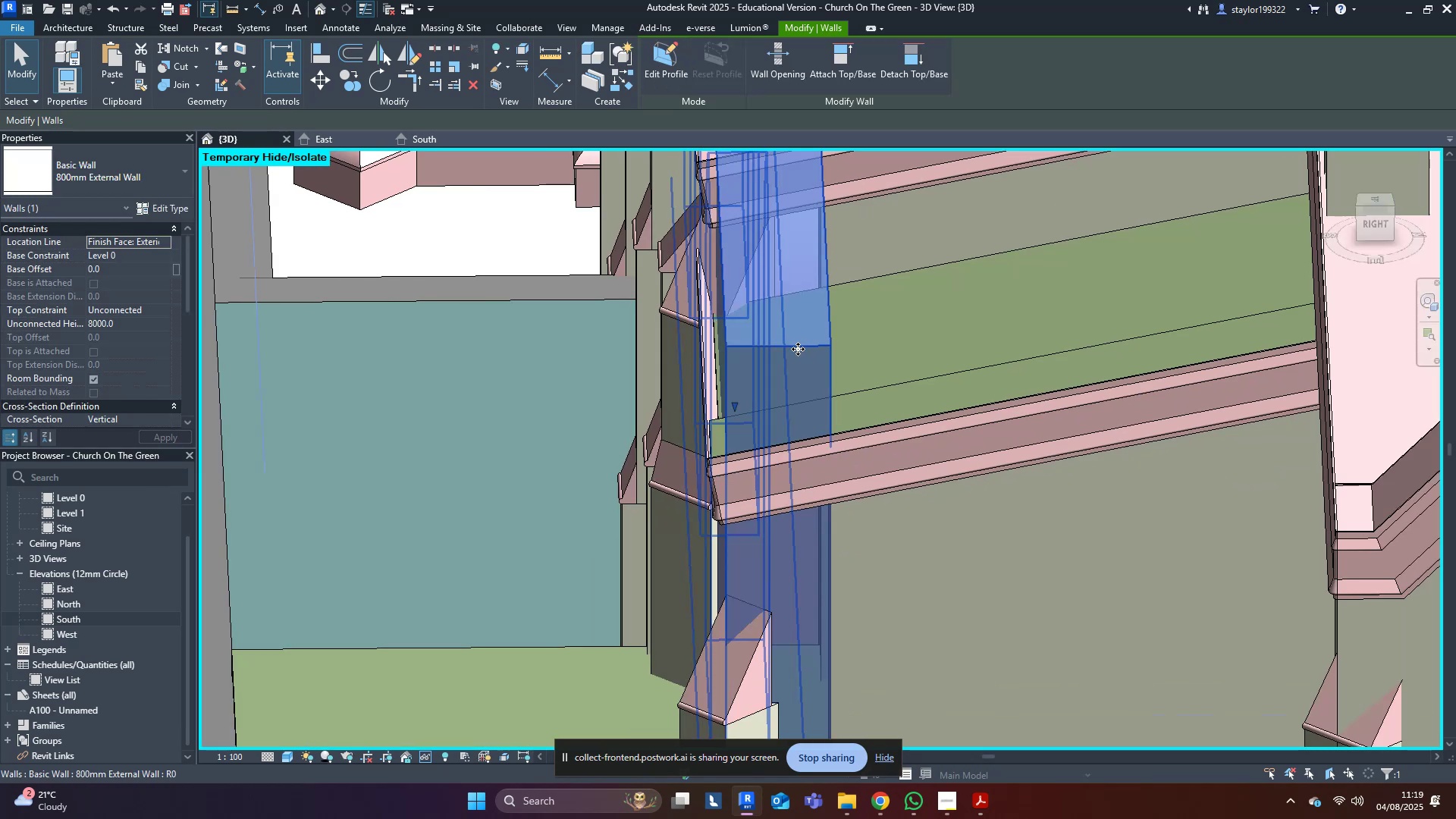 
hold_key(key=ShiftLeft, duration=0.38)
 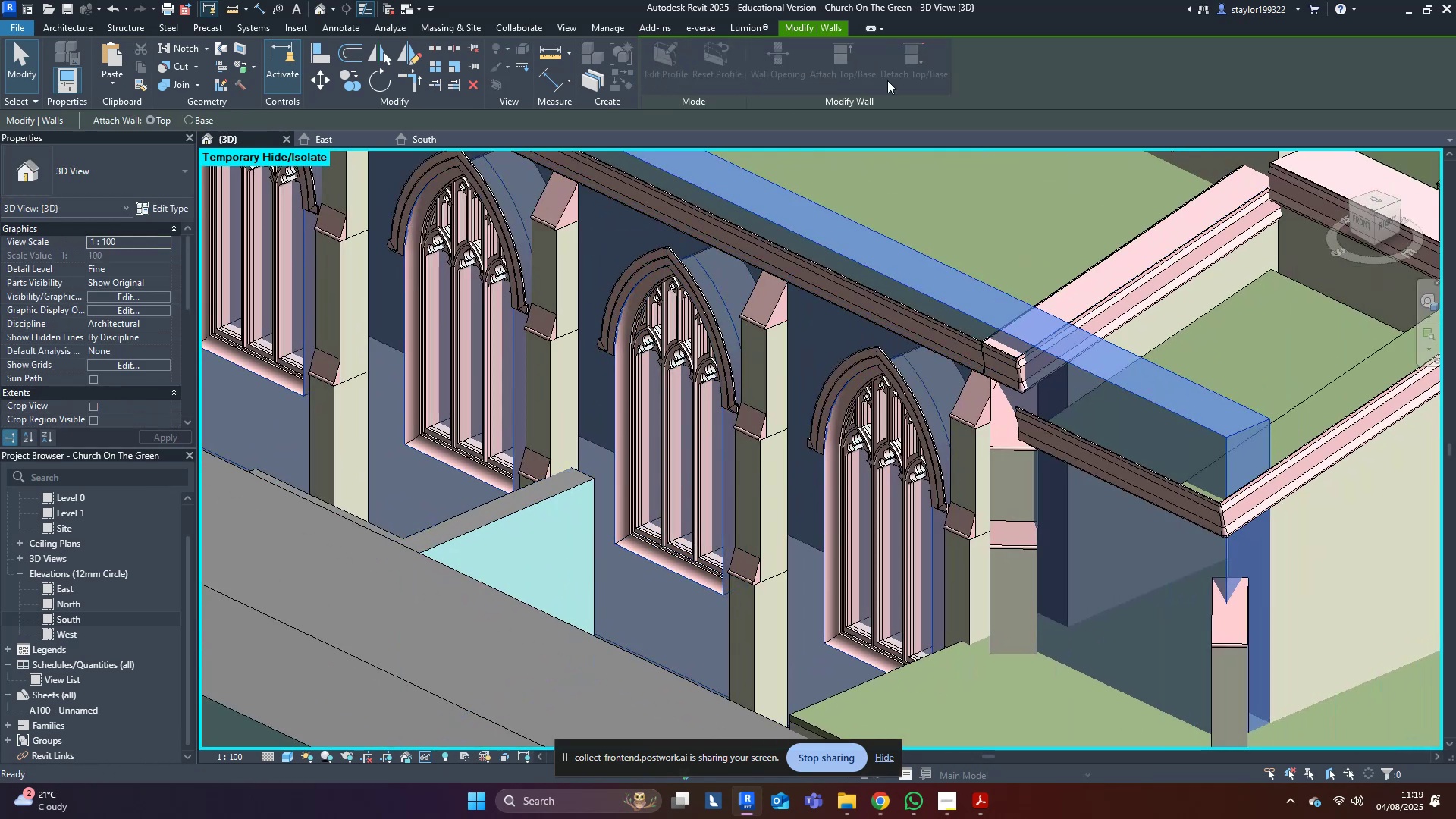 
left_click([1222, 321])
 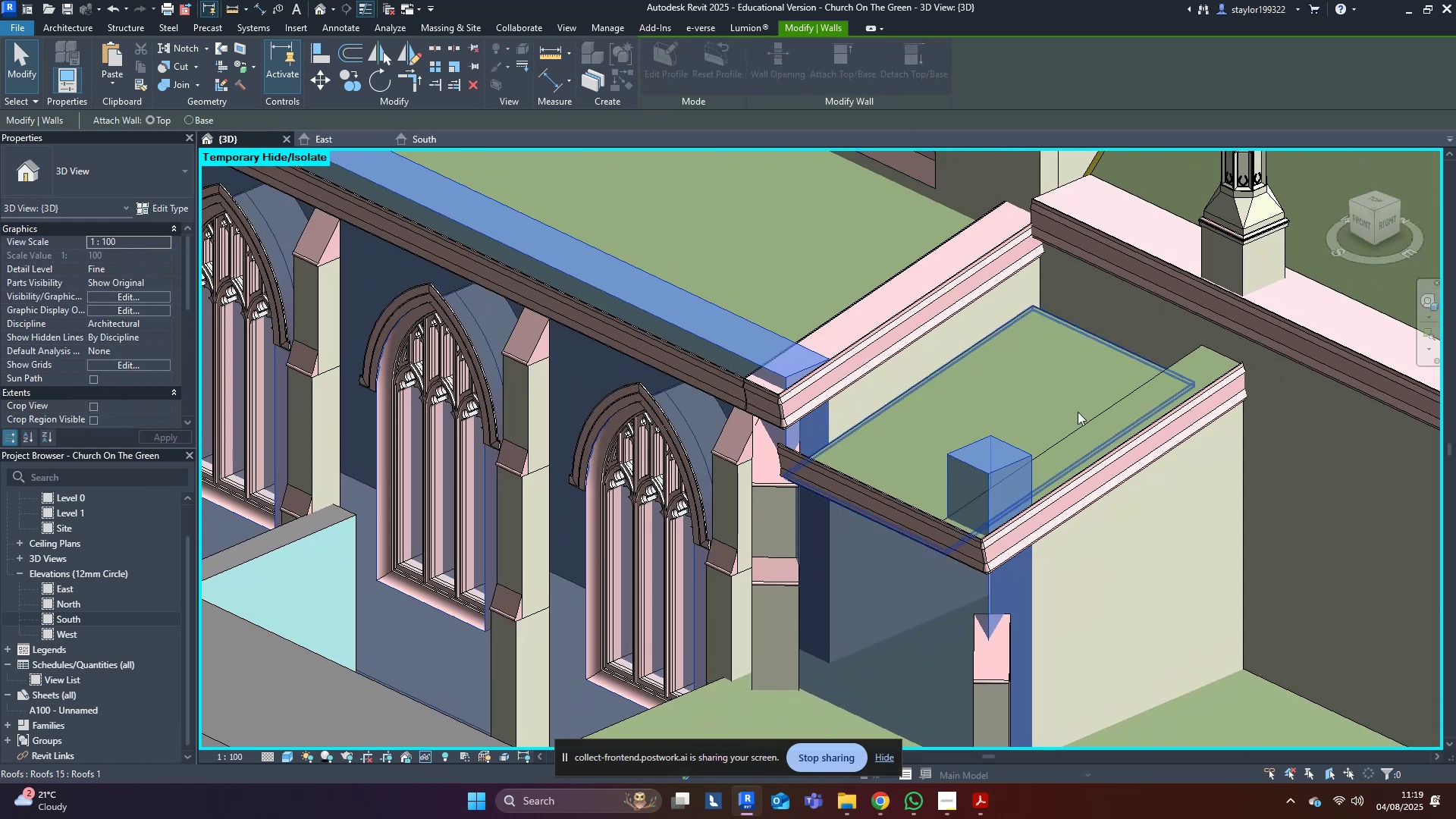 
left_click([1072, 454])
 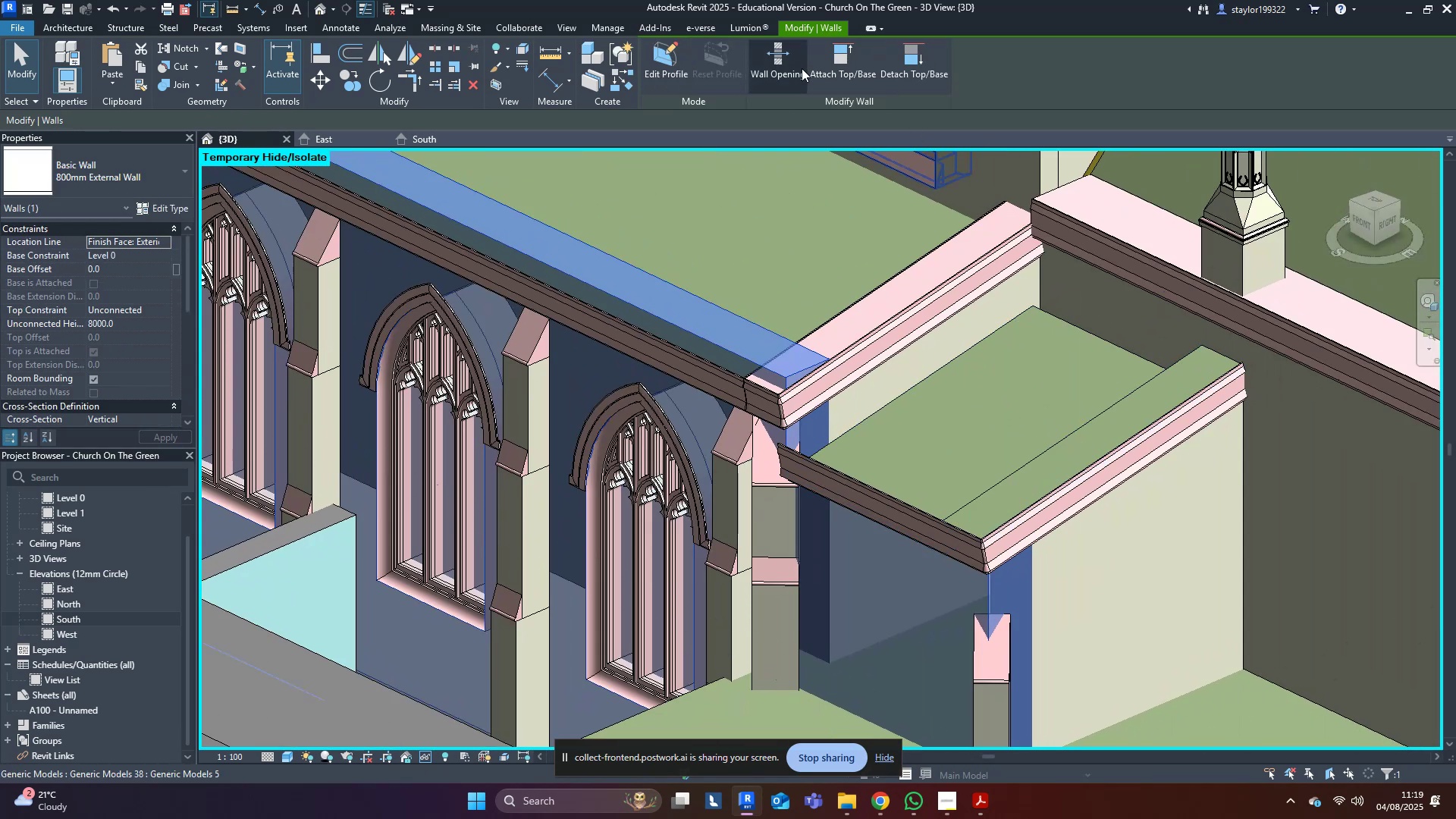 
left_click([829, 67])
 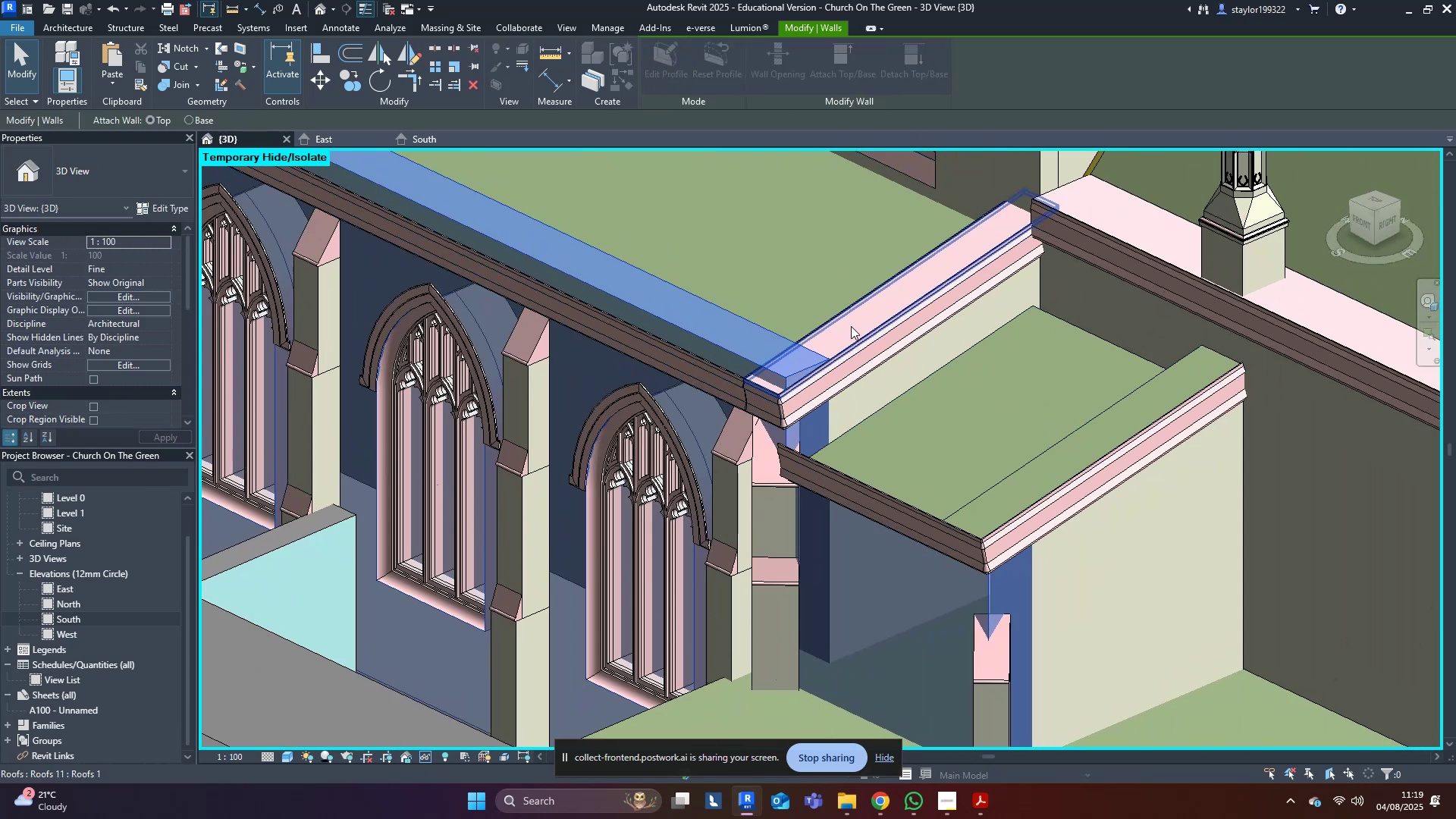 
left_click([851, 326])
 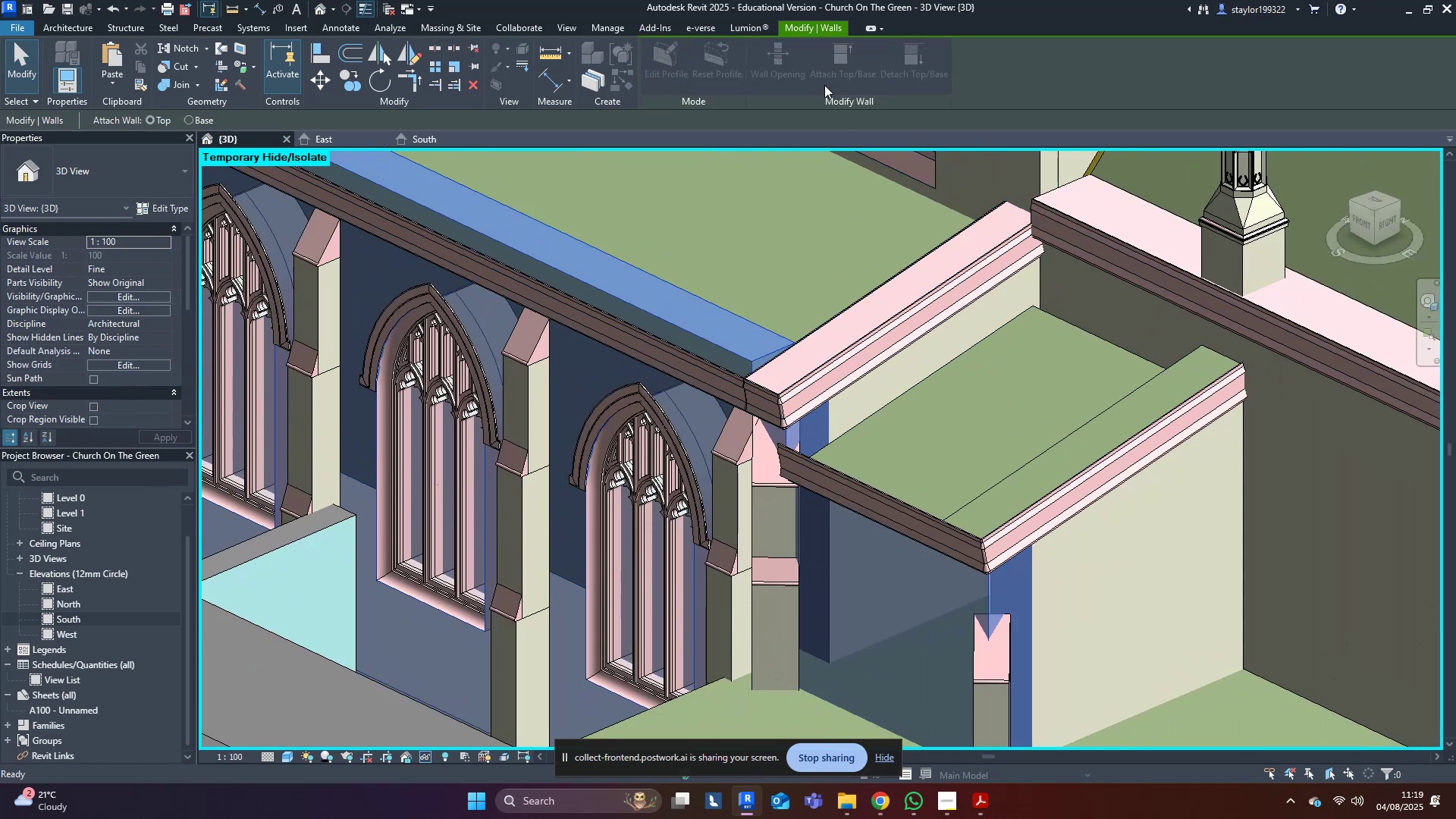 
double_click([751, 329])
 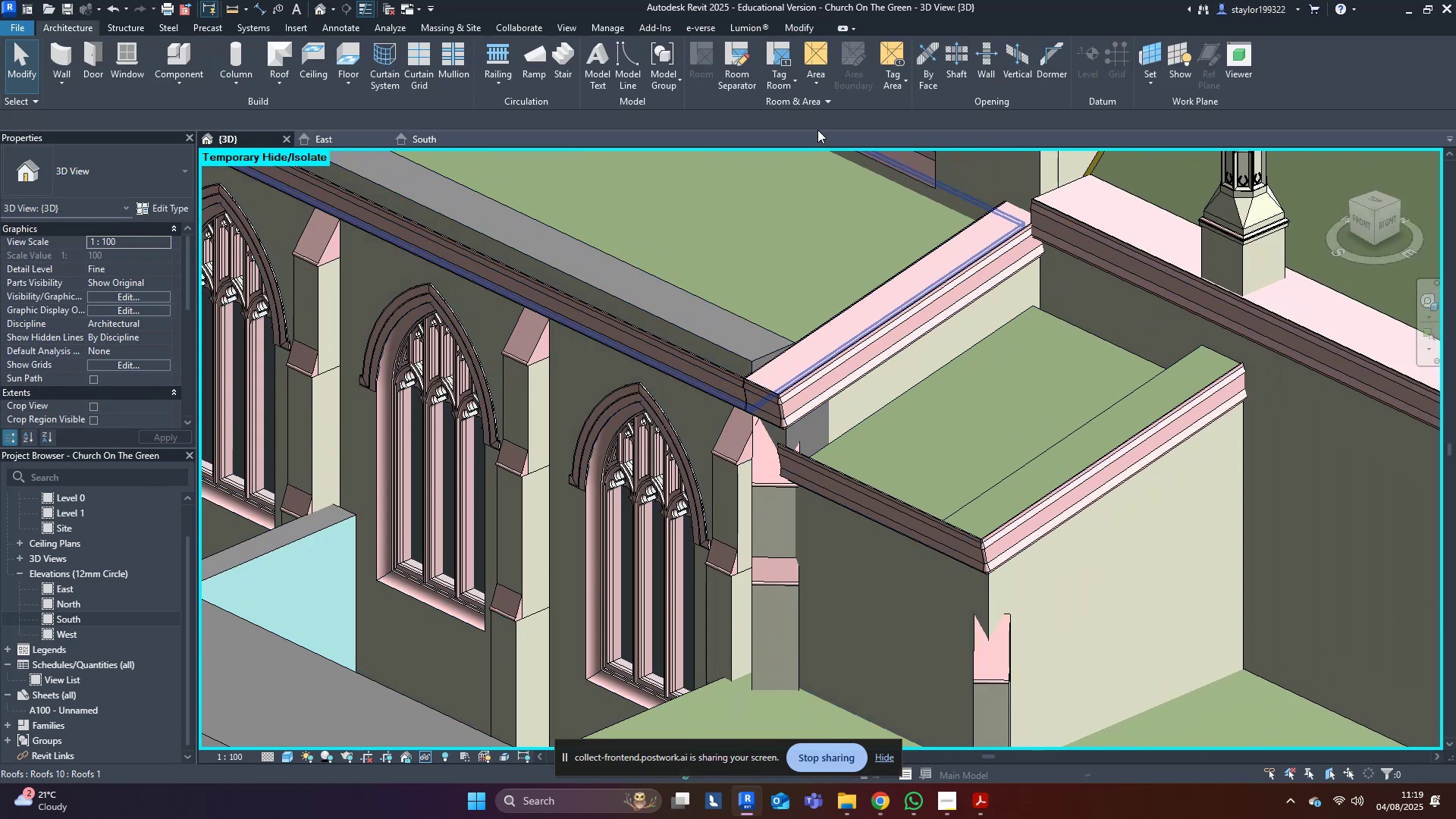 
left_click([670, 284])
 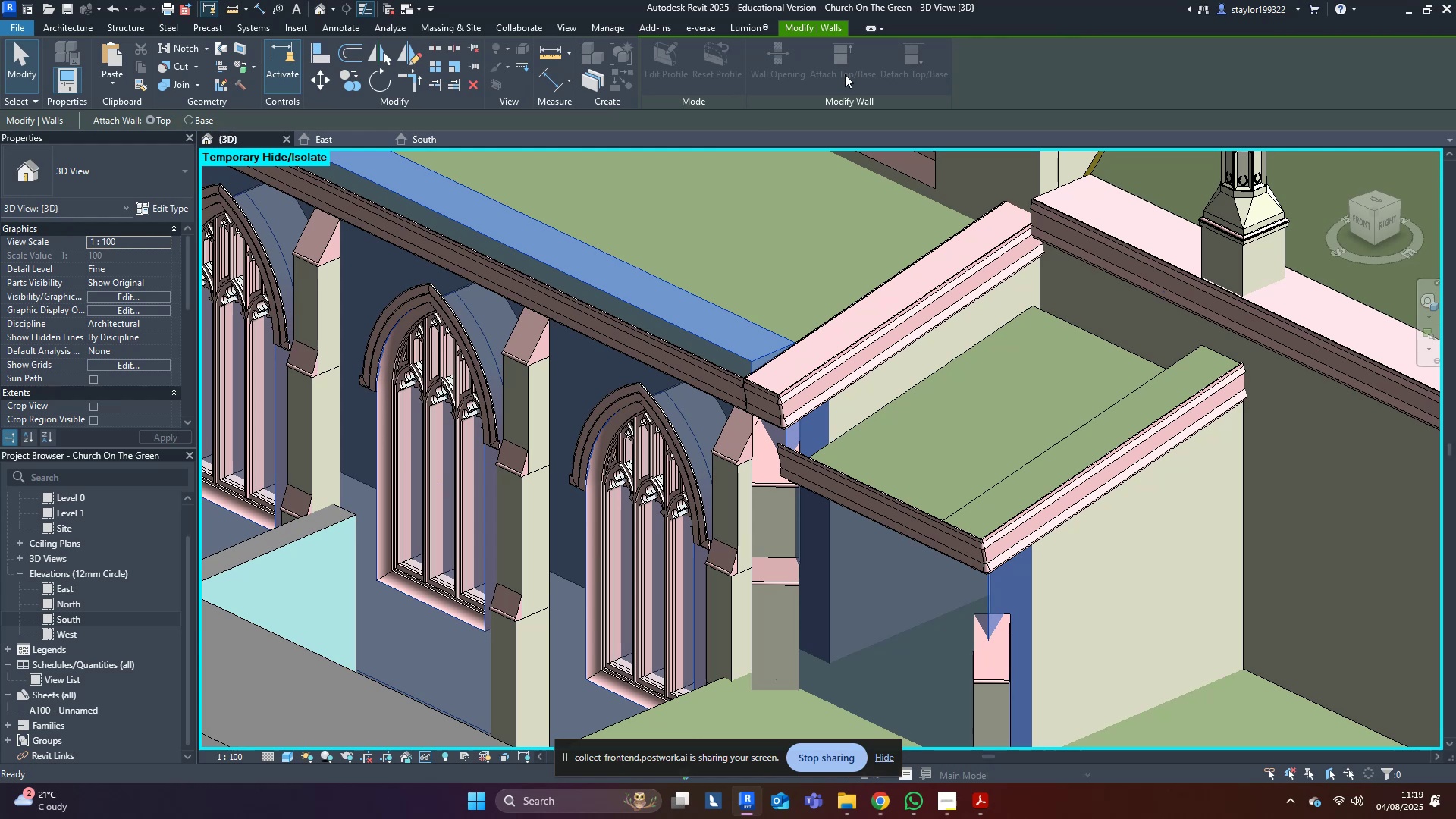 
double_click([782, 276])
 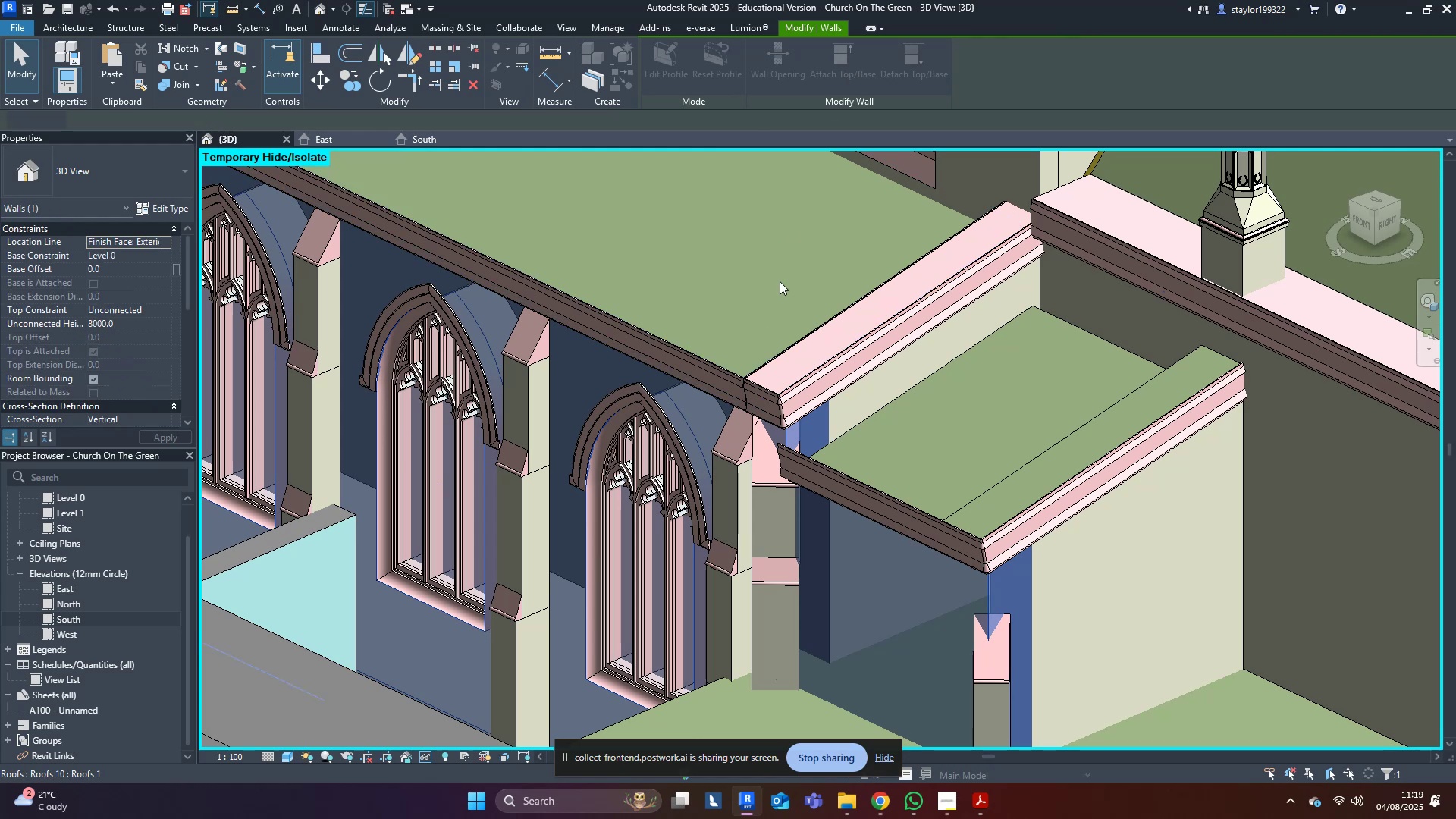 
scroll: coordinate [774, 287], scroll_direction: down, amount: 5.0
 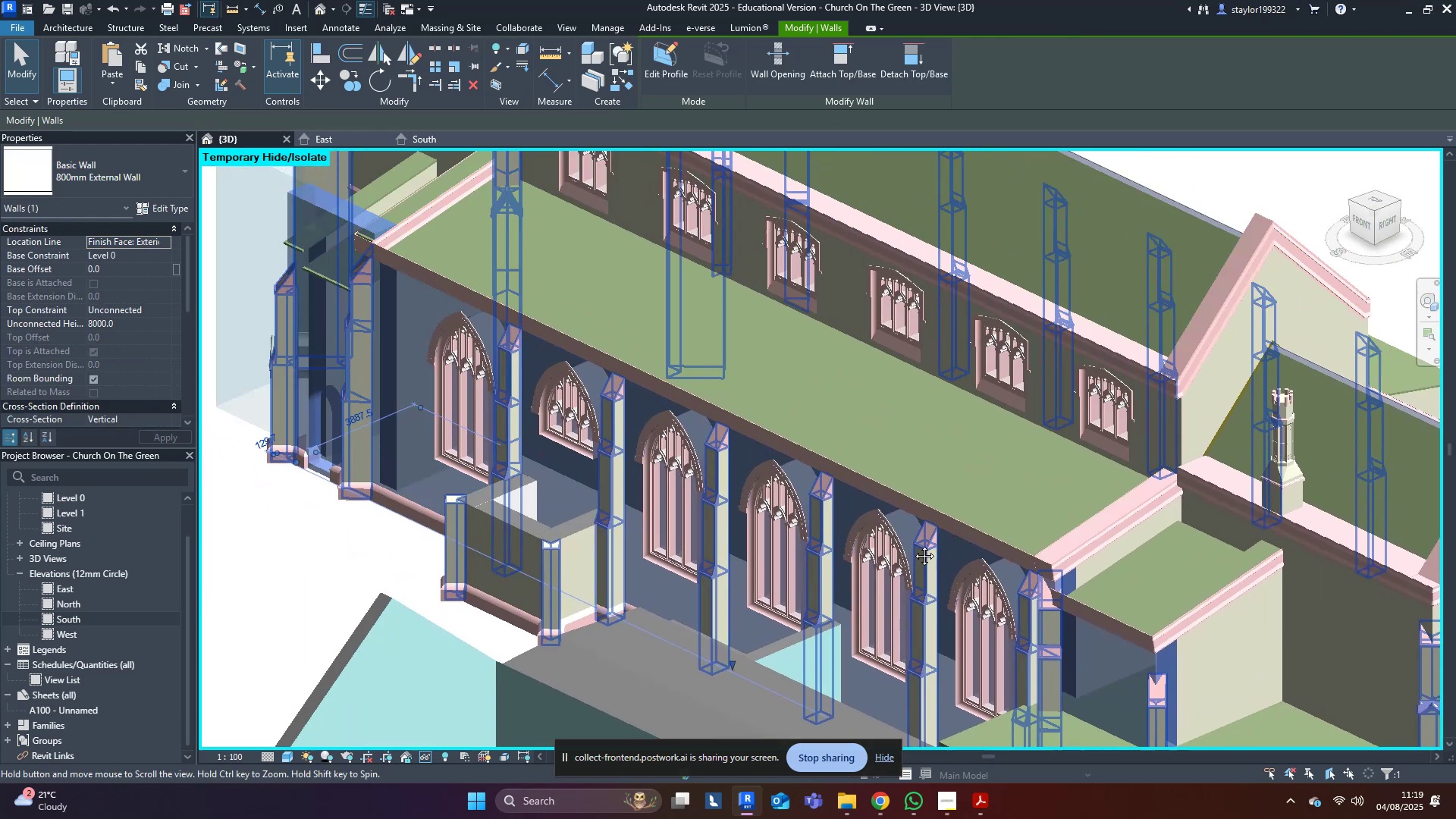 
scroll: coordinate [507, 246], scroll_direction: up, amount: 7.0
 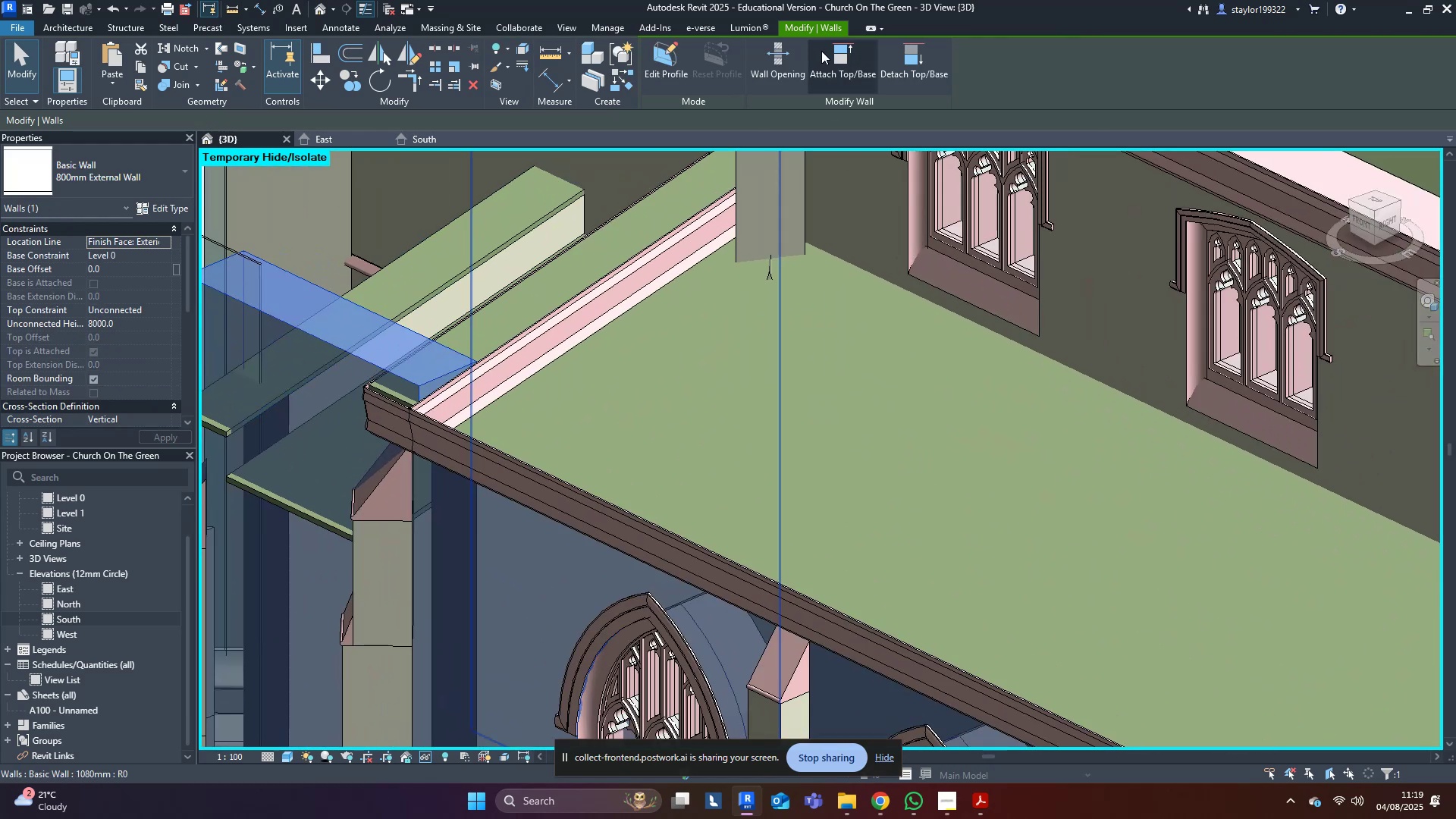 
left_click([831, 55])
 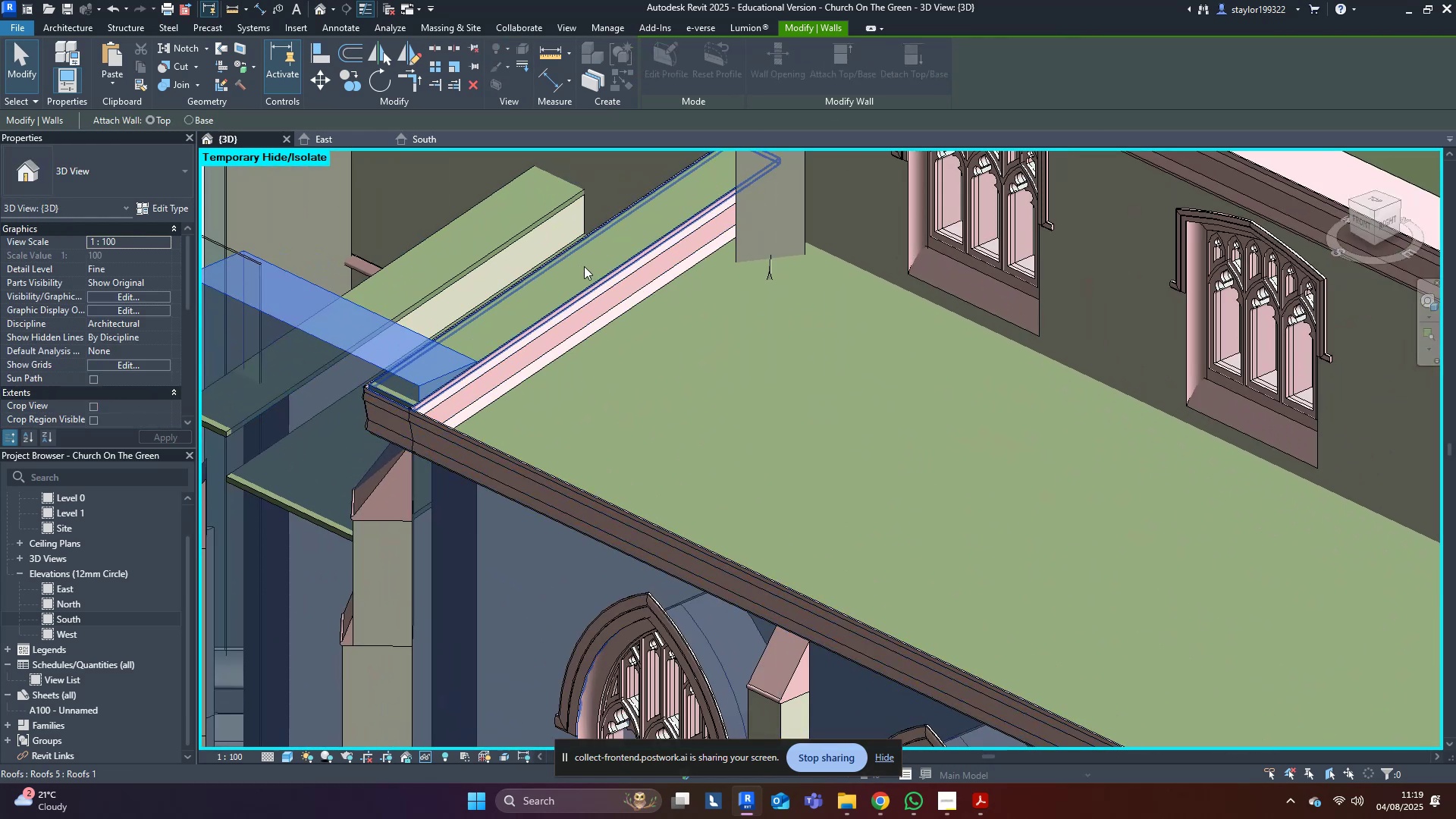 
left_click([584, 266])
 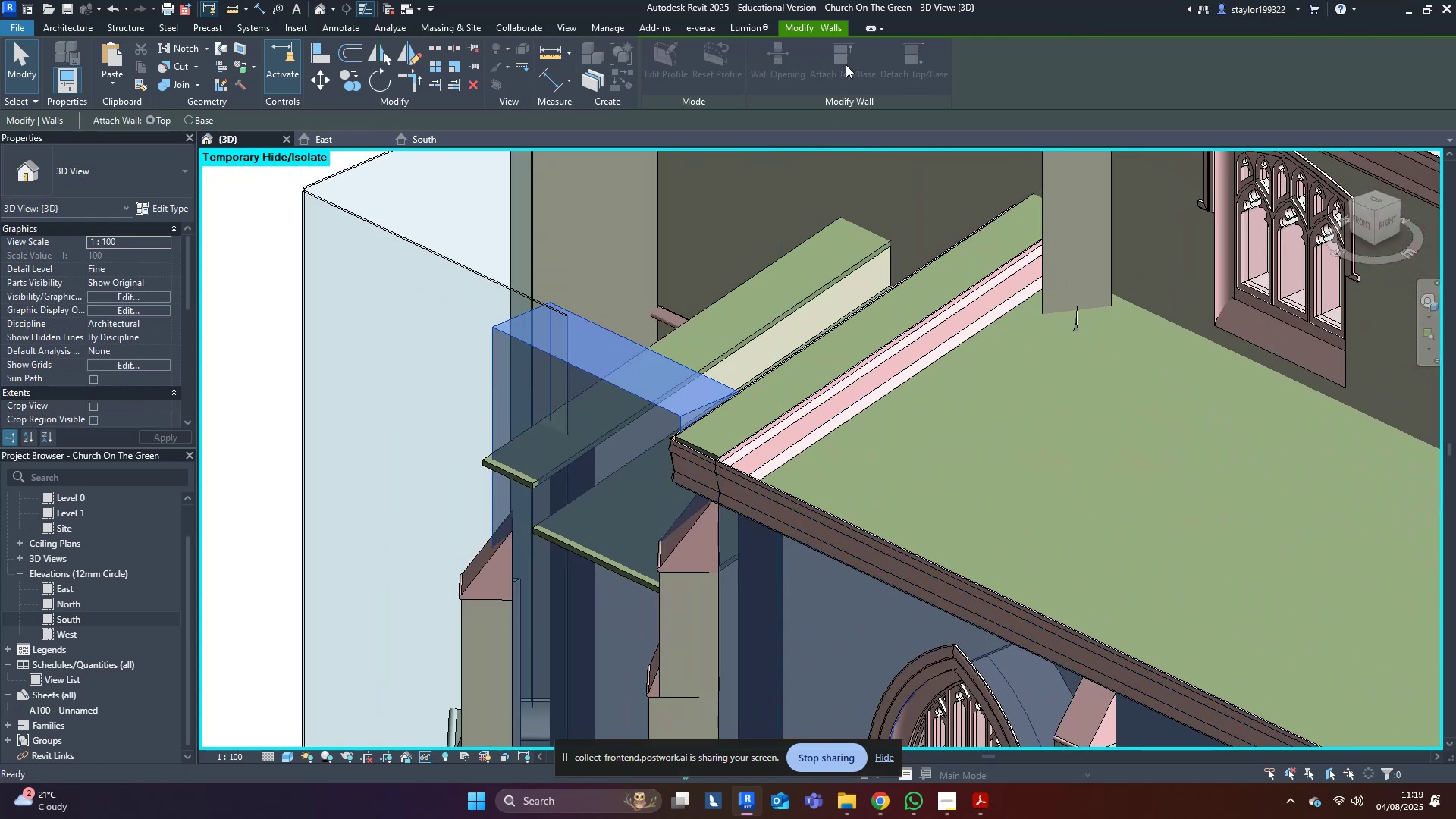 
left_click([810, 265])
 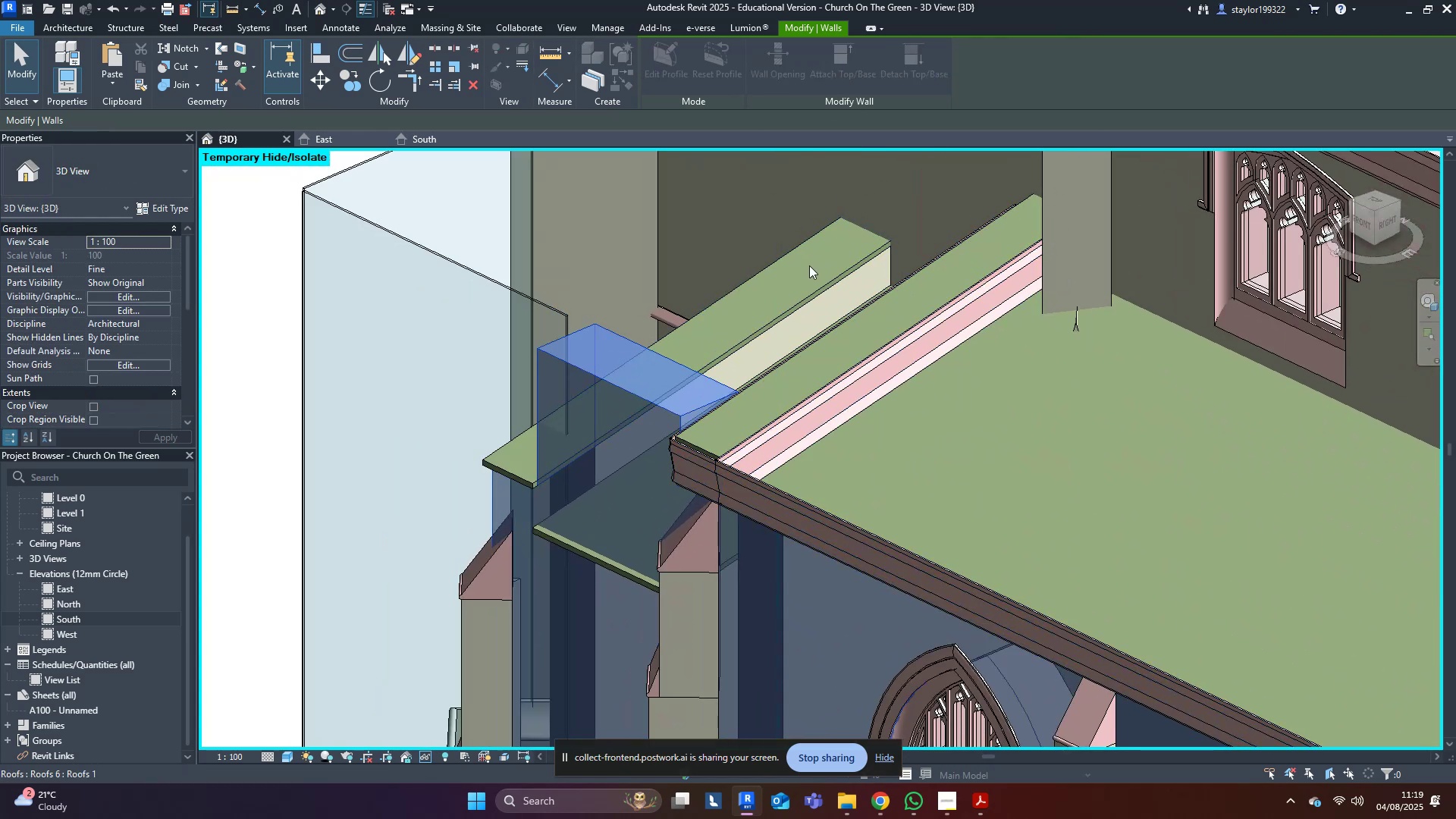 
scroll: coordinate [808, 265], scroll_direction: down, amount: 4.0
 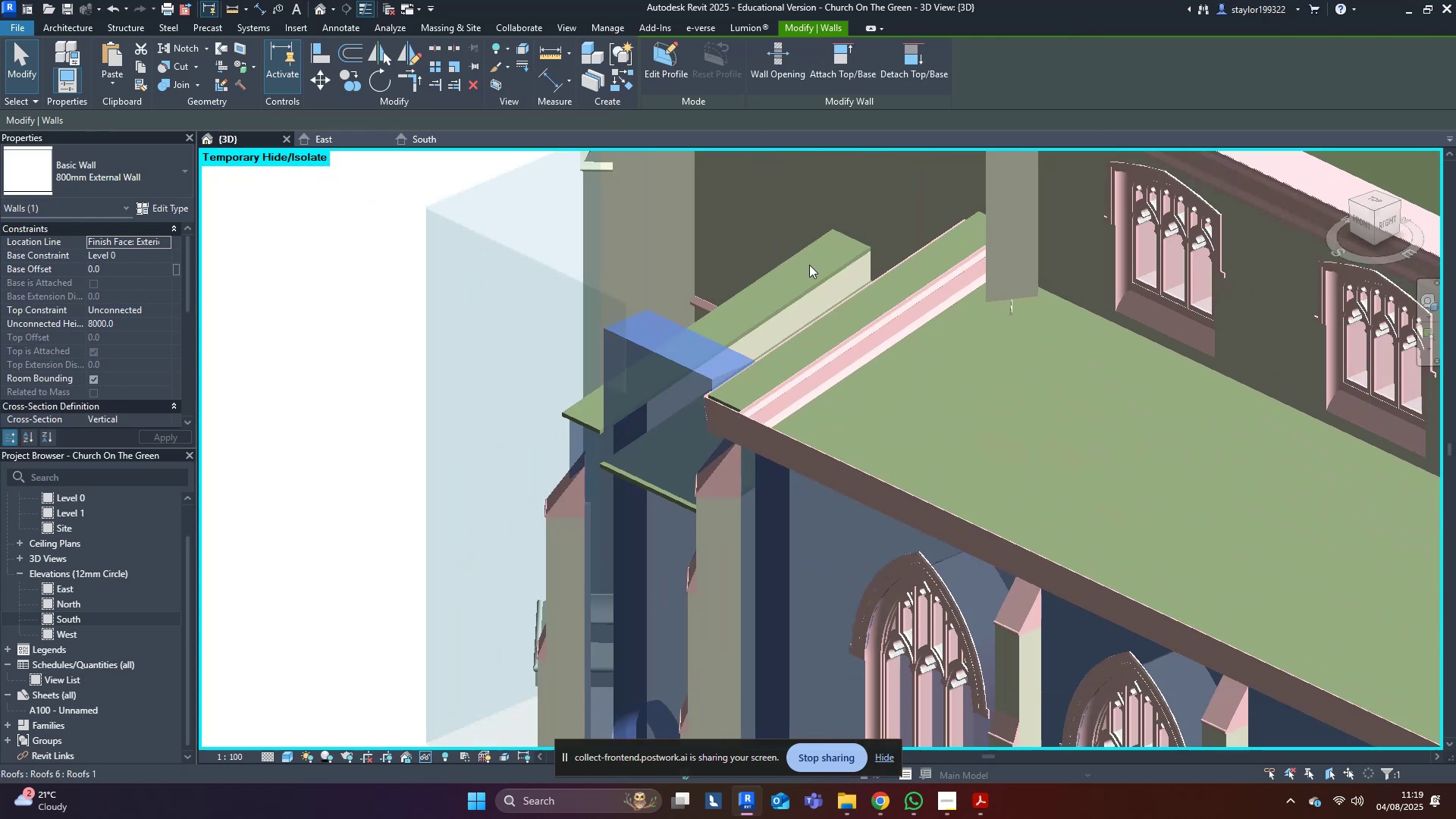 
hold_key(key=ShiftLeft, duration=0.42)
 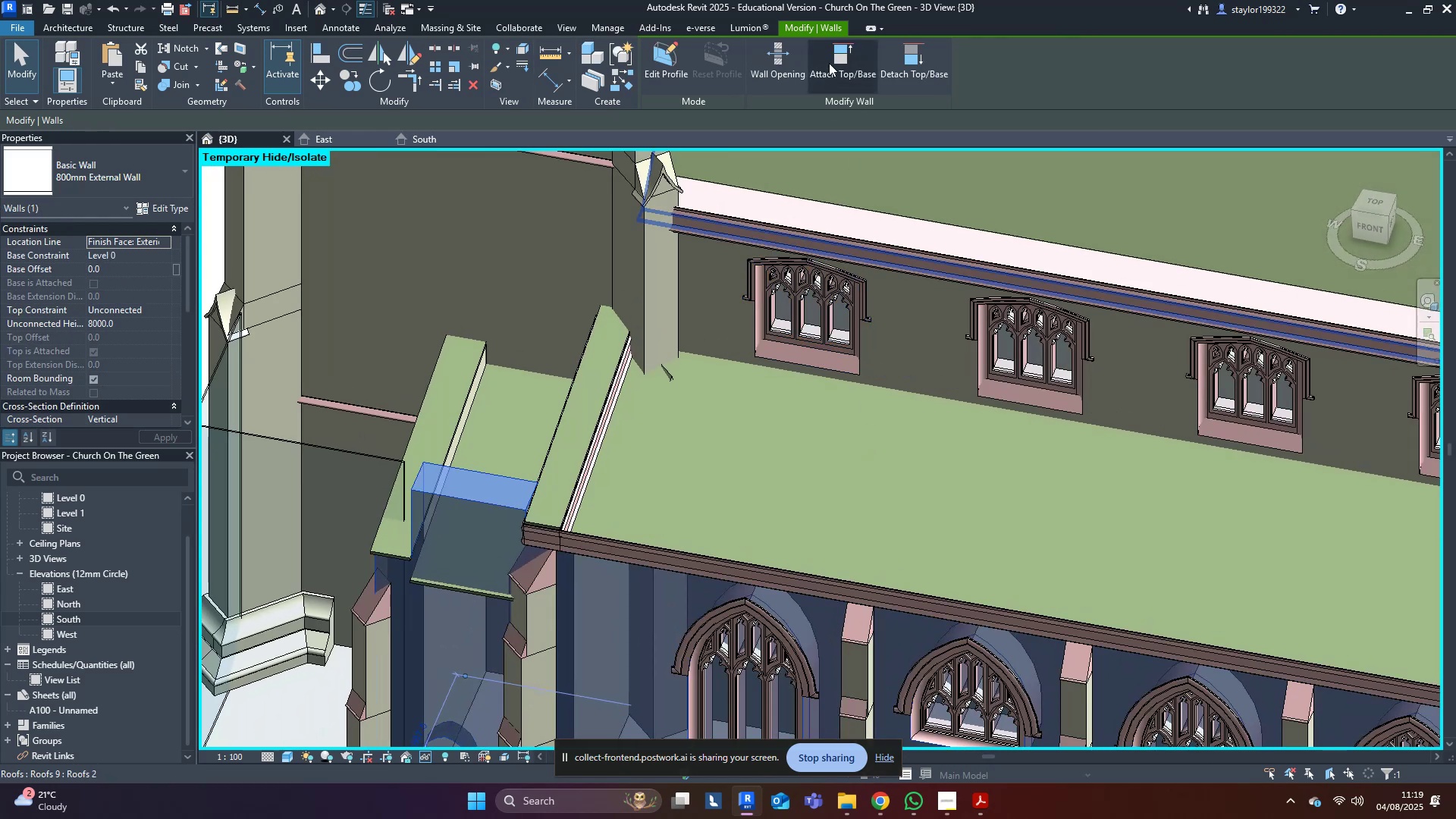 
left_click([835, 58])
 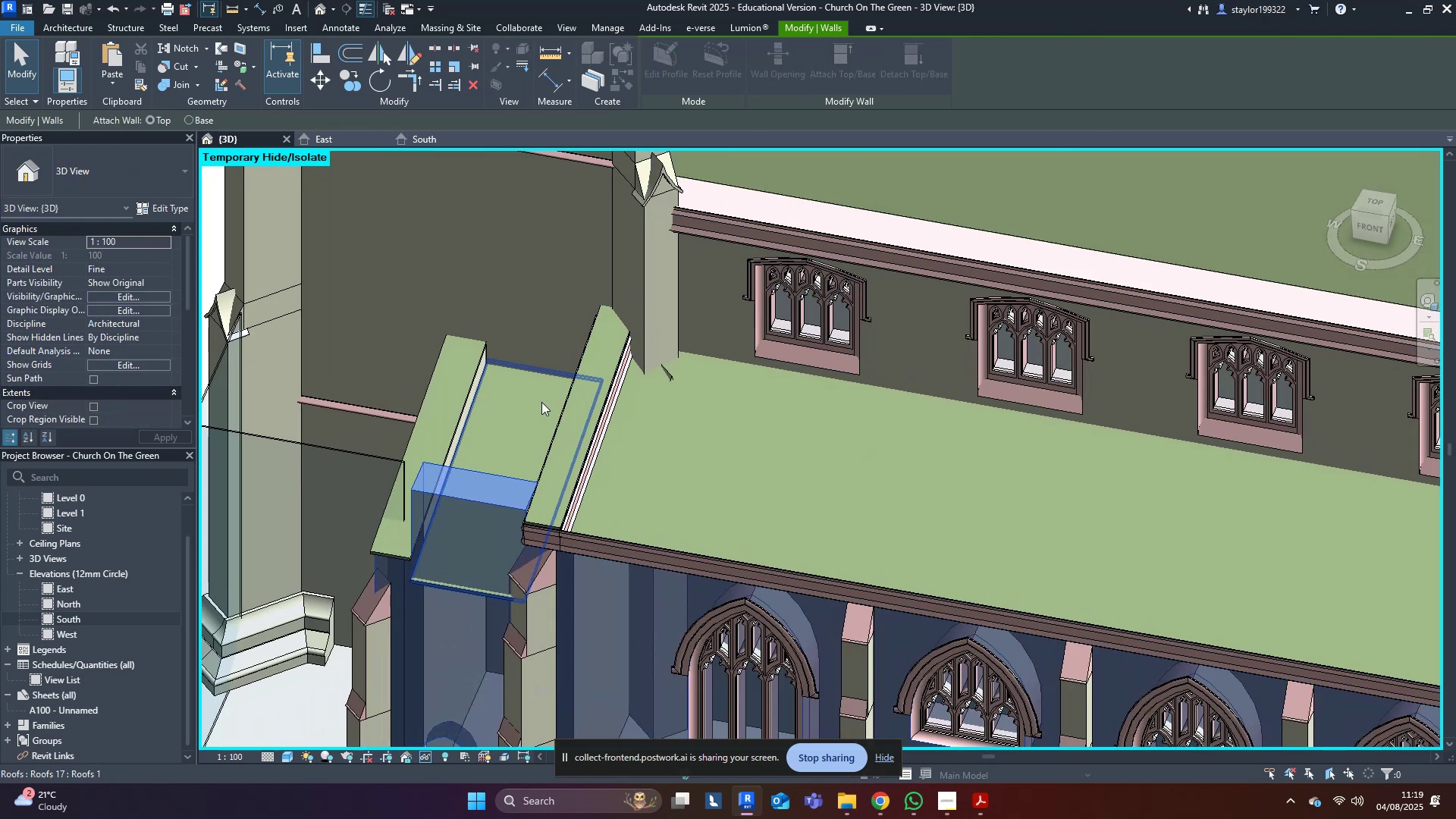 
left_click([538, 403])
 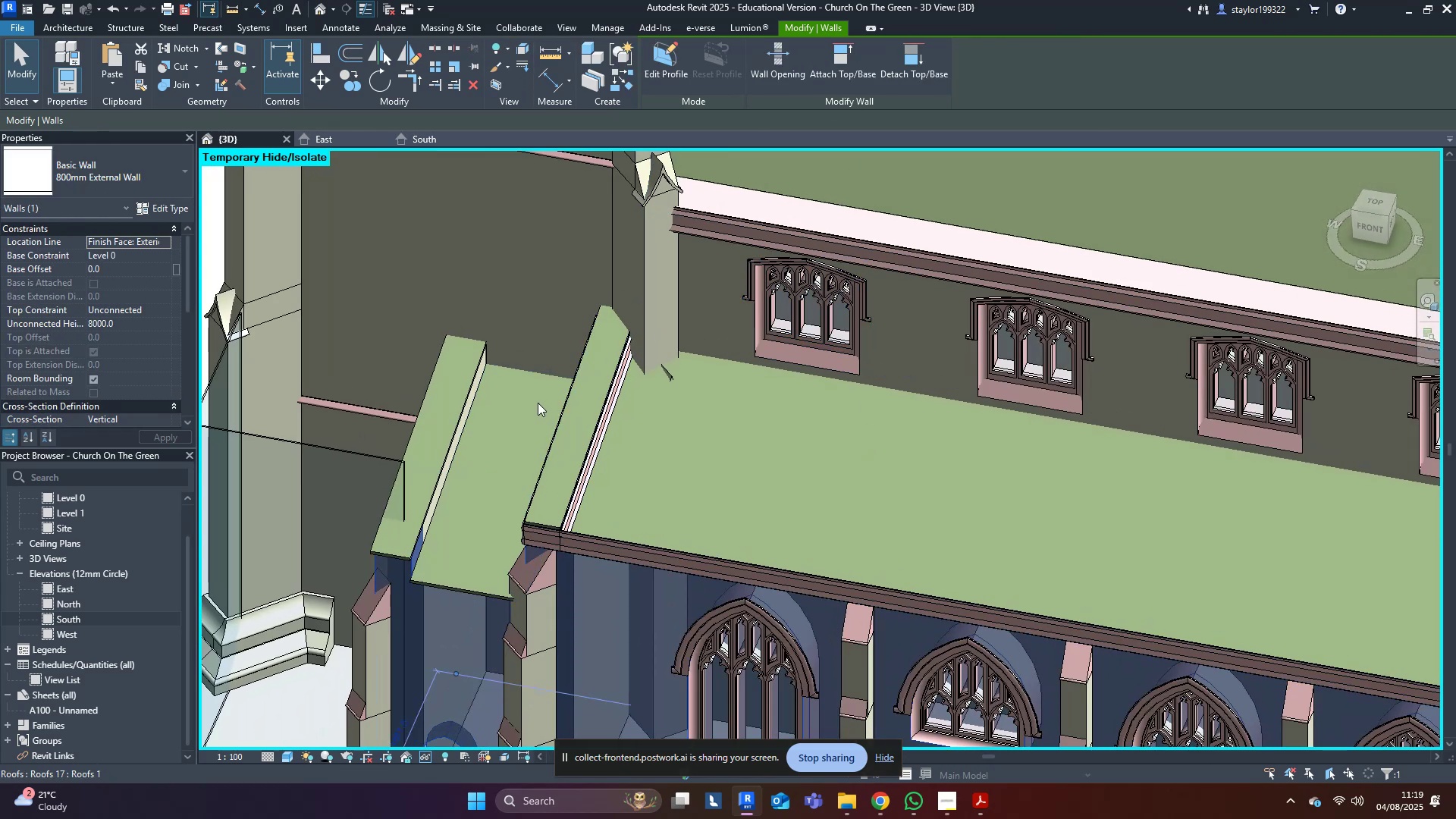 
key(Escape)
 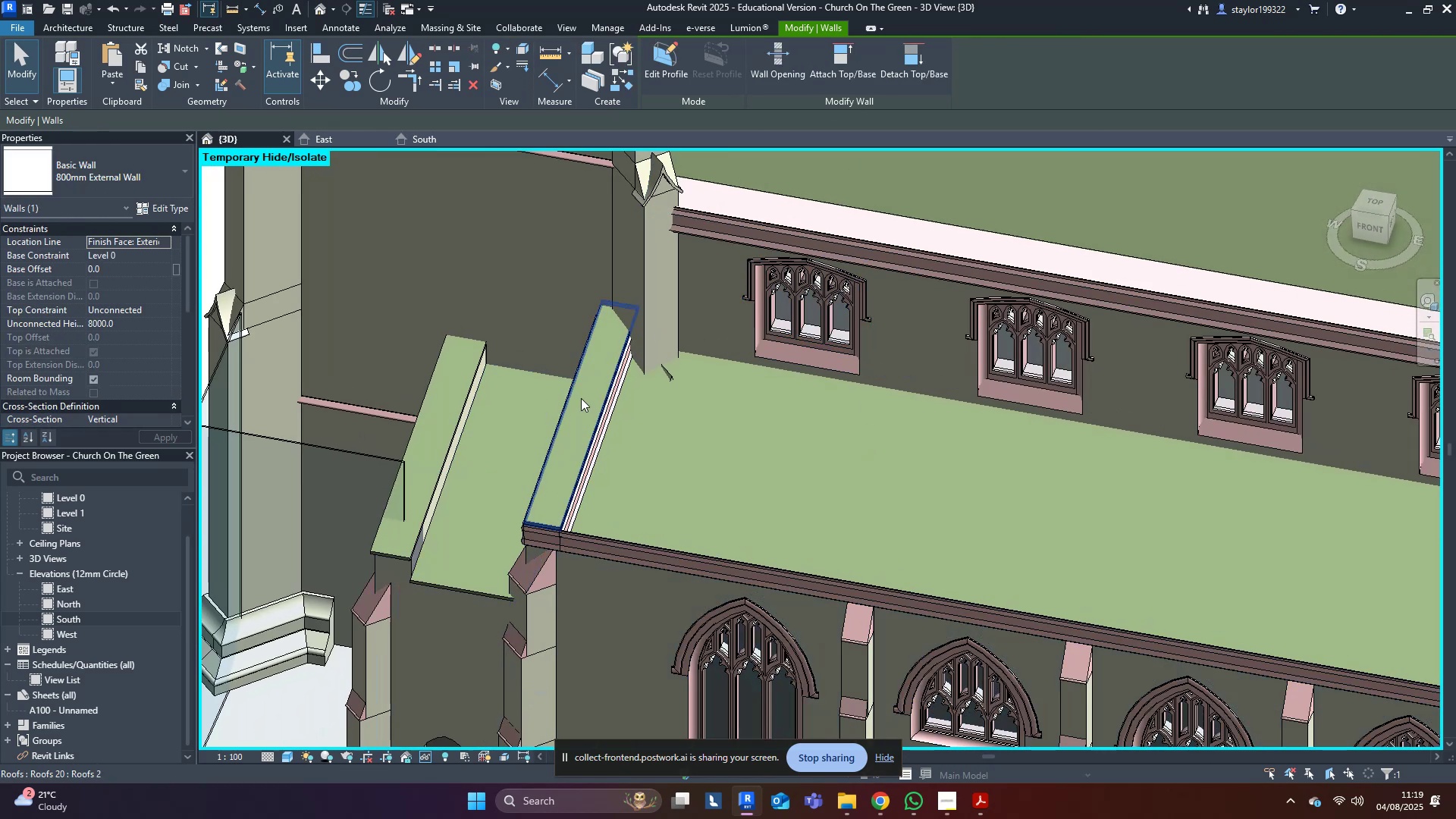 
scroll: coordinate [789, 419], scroll_direction: down, amount: 10.0
 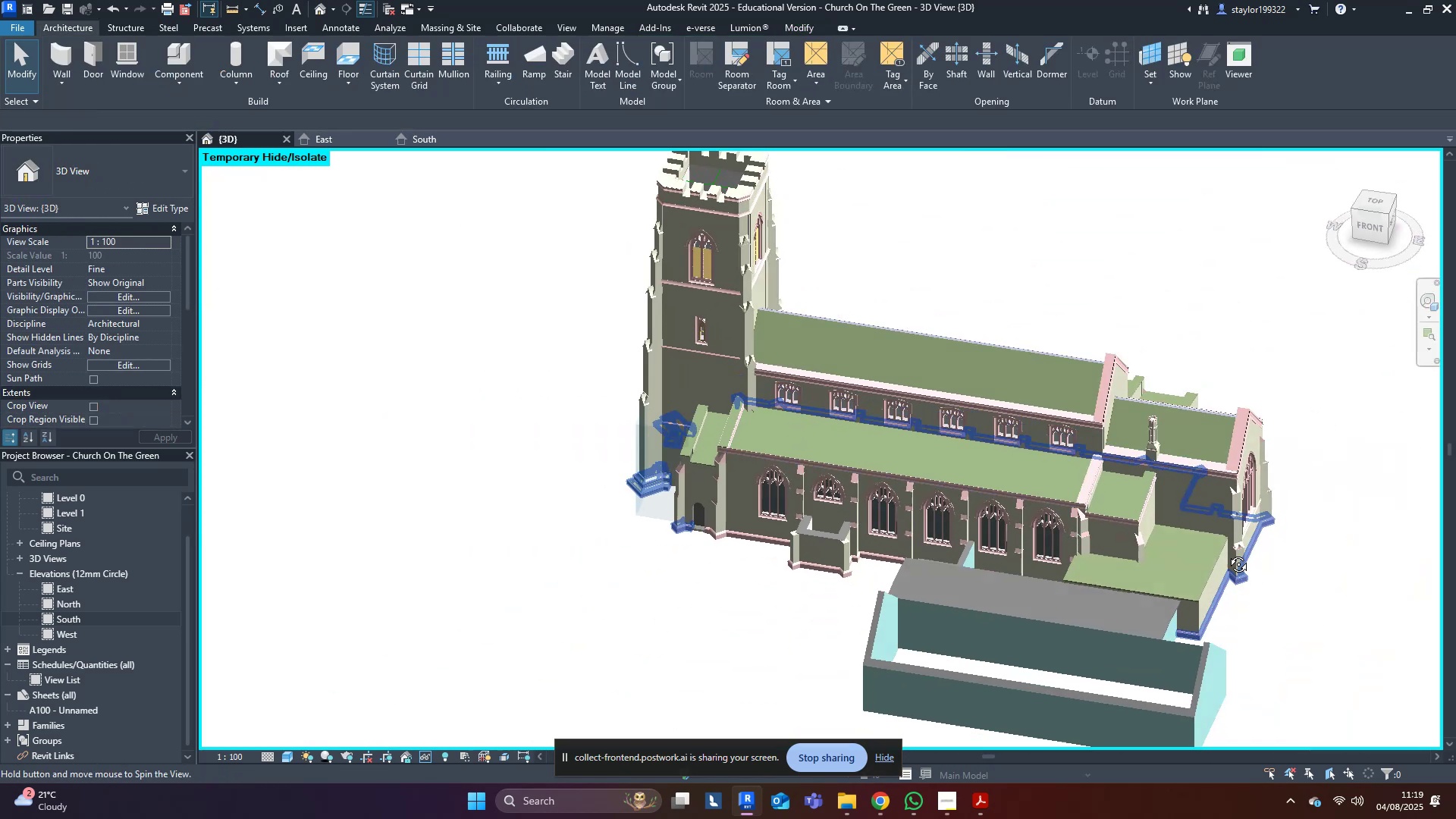 
key(Escape)
 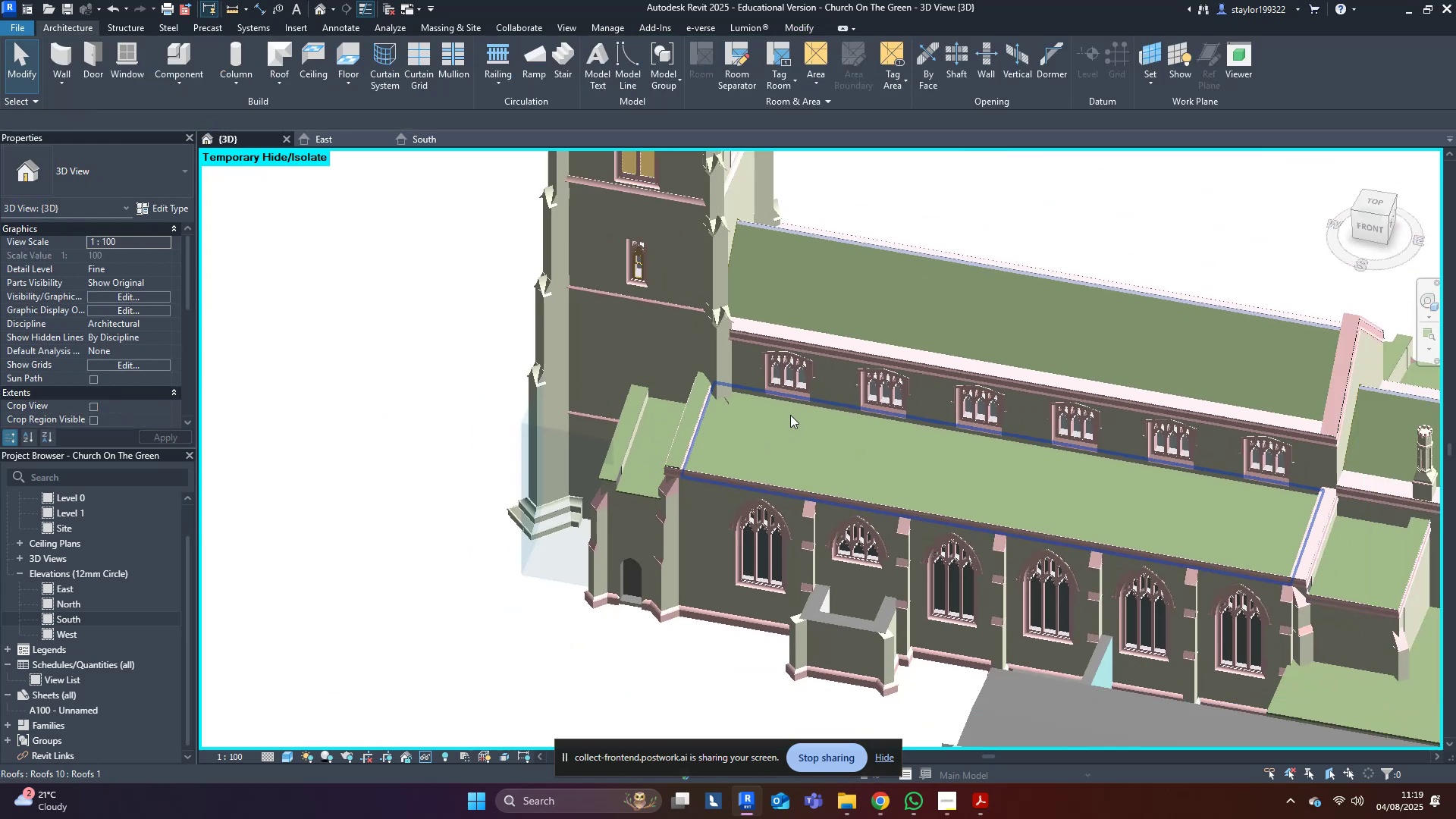 
hold_key(key=ShiftLeft, duration=0.45)
 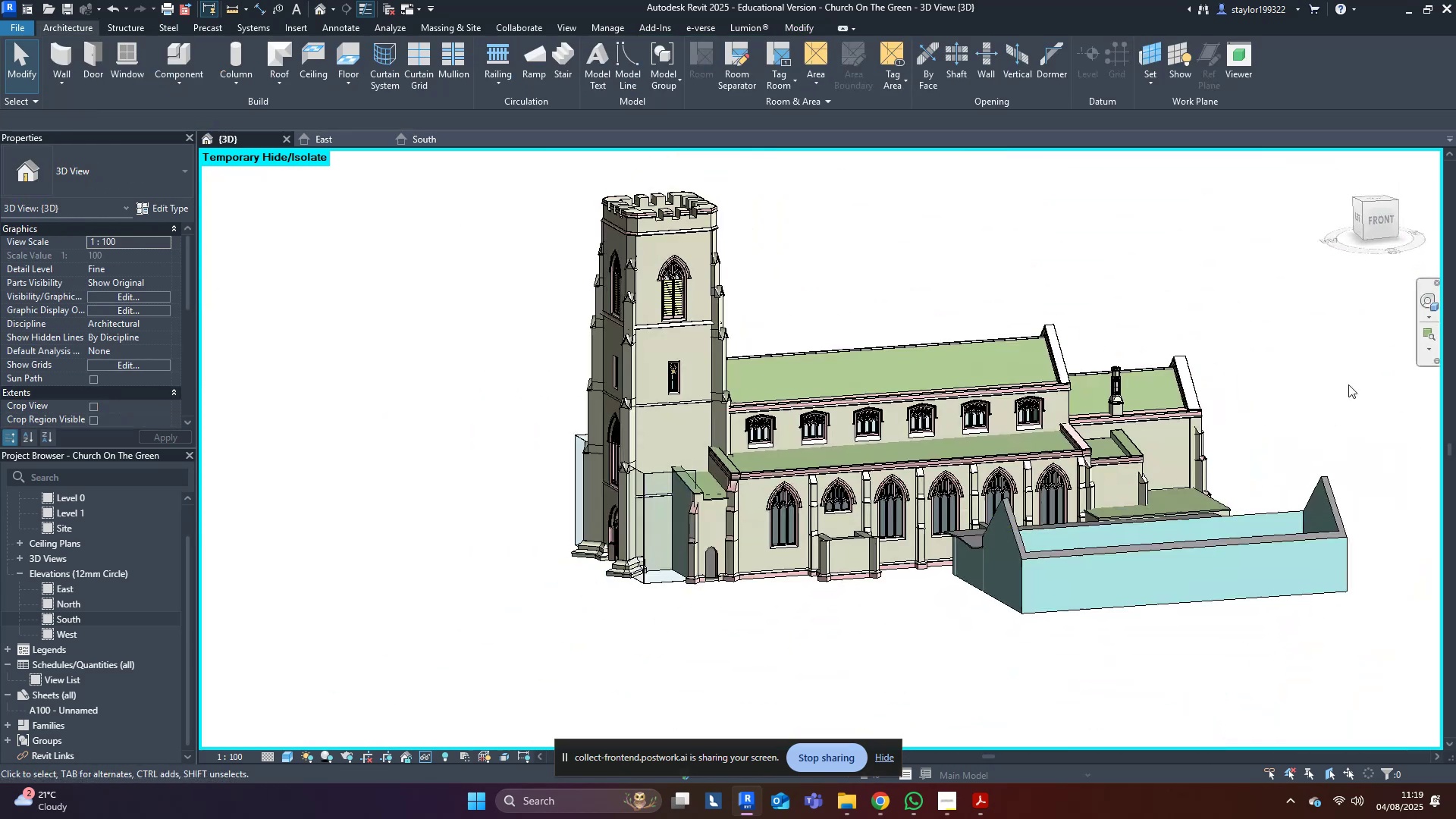 
scroll: coordinate [977, 635], scroll_direction: up, amount: 5.0
 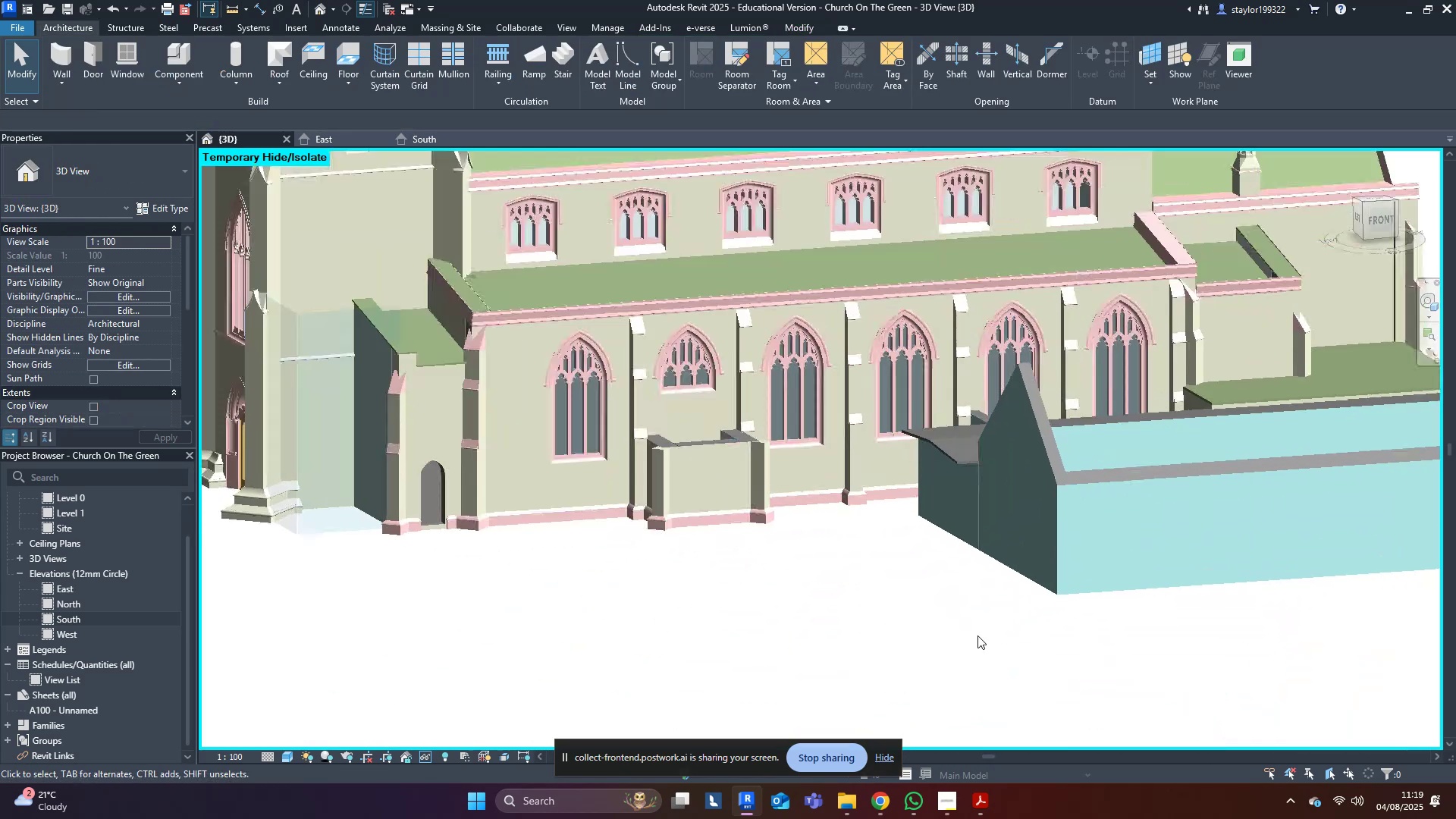 
hold_key(key=ShiftLeft, duration=0.47)
 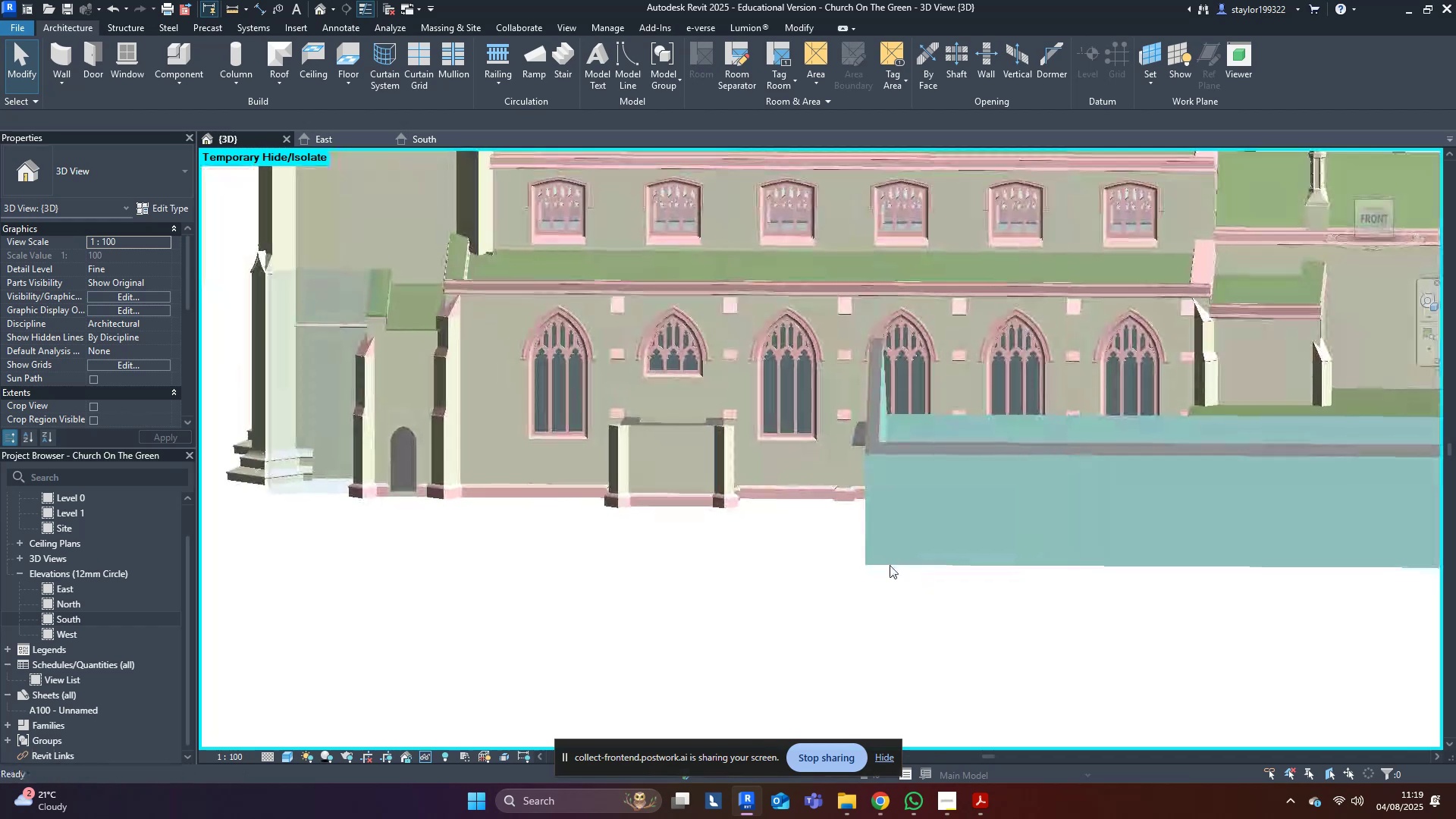 
scroll: coordinate [893, 545], scroll_direction: down, amount: 4.0
 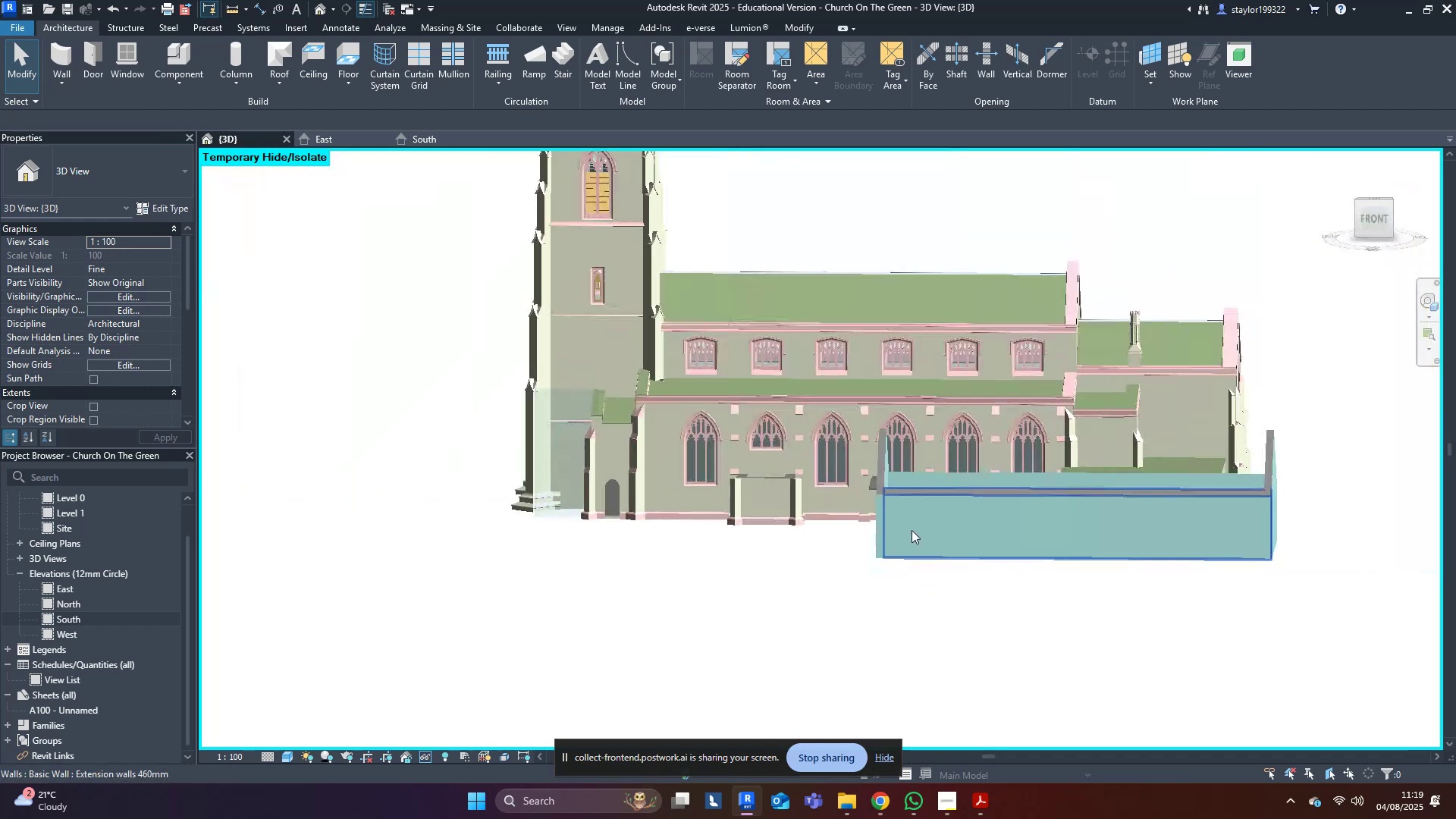 
hold_key(key=ShiftLeft, duration=0.3)
 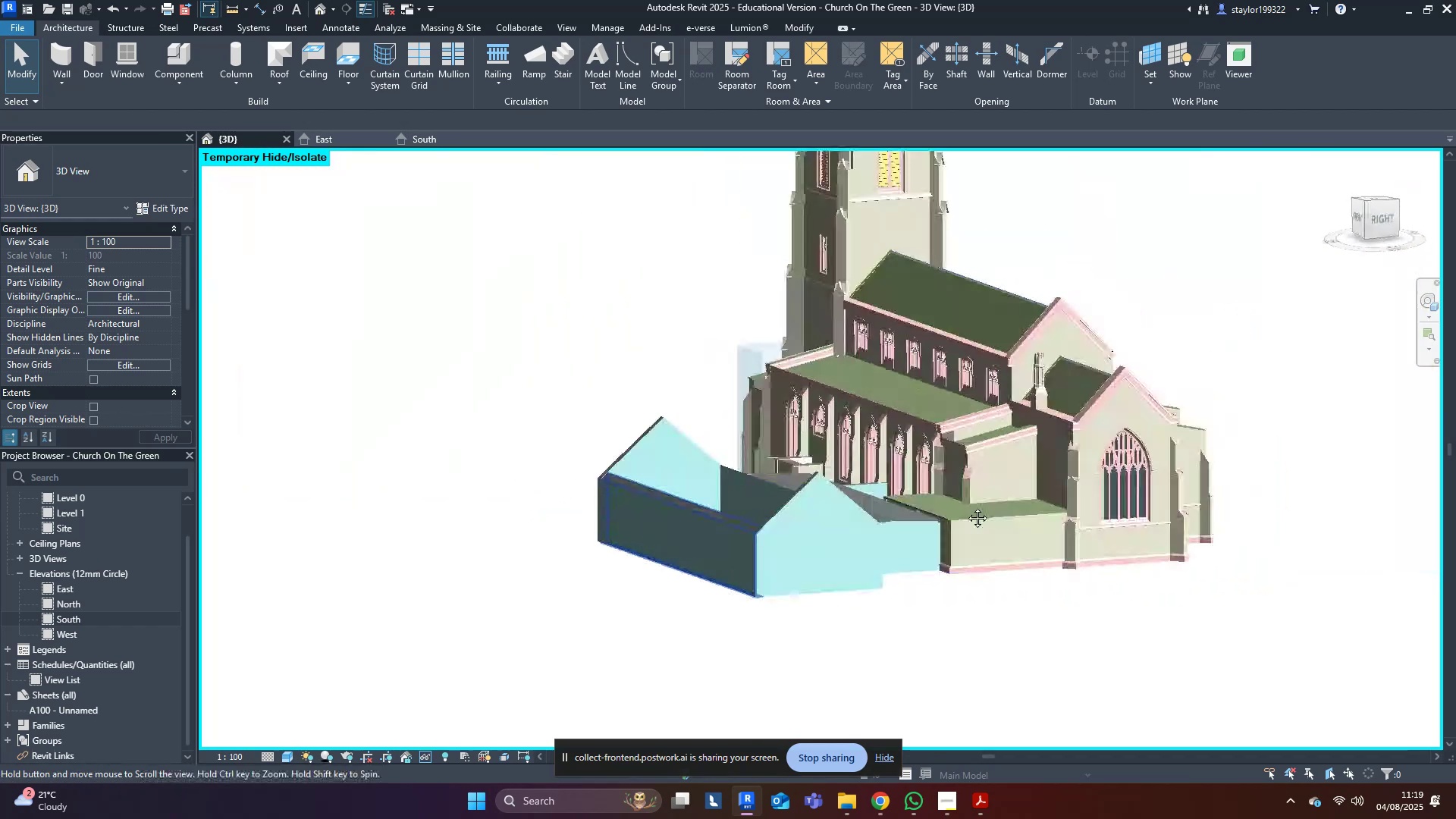 
key(Control+S)
 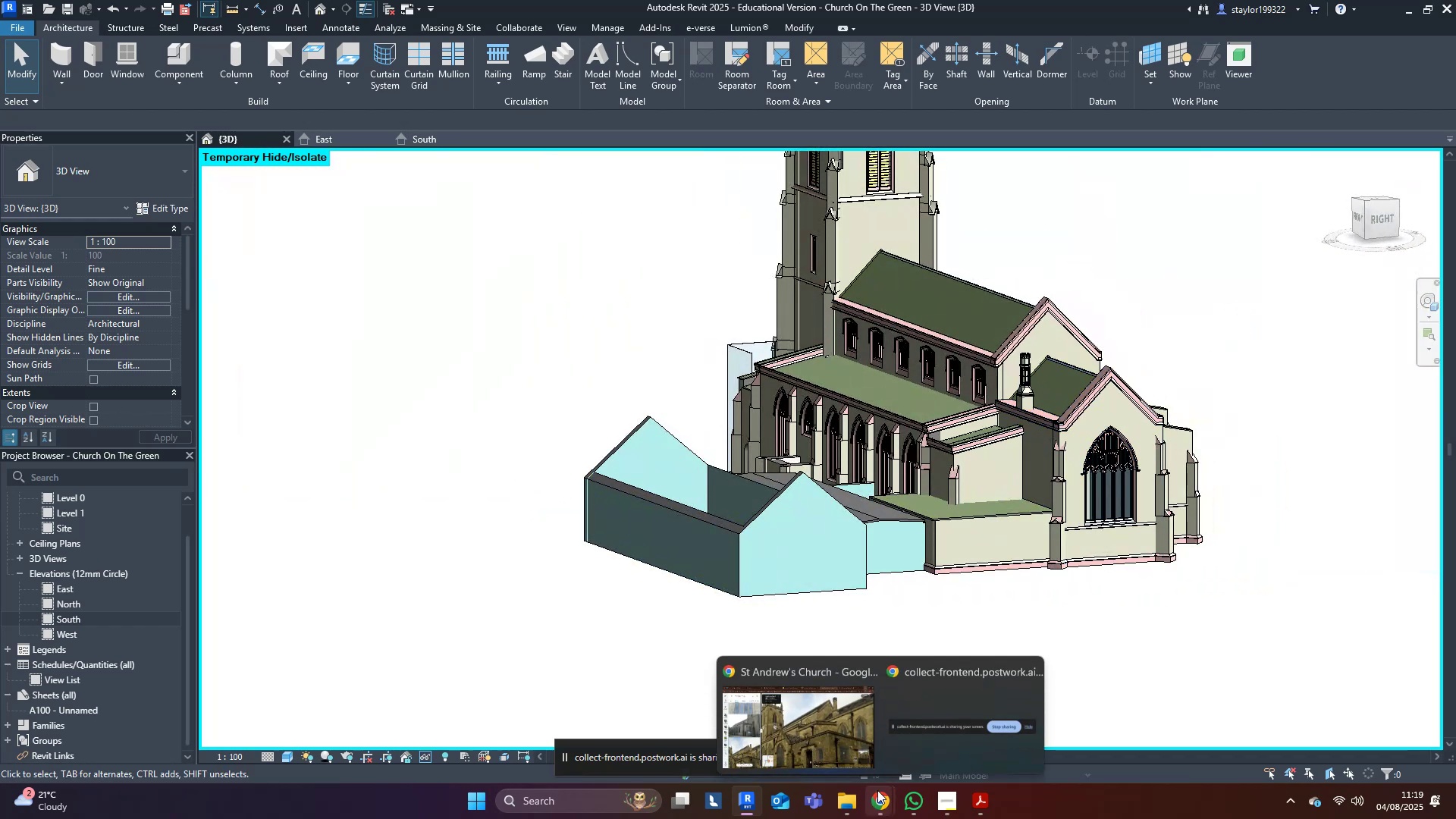 
left_click([775, 710])
 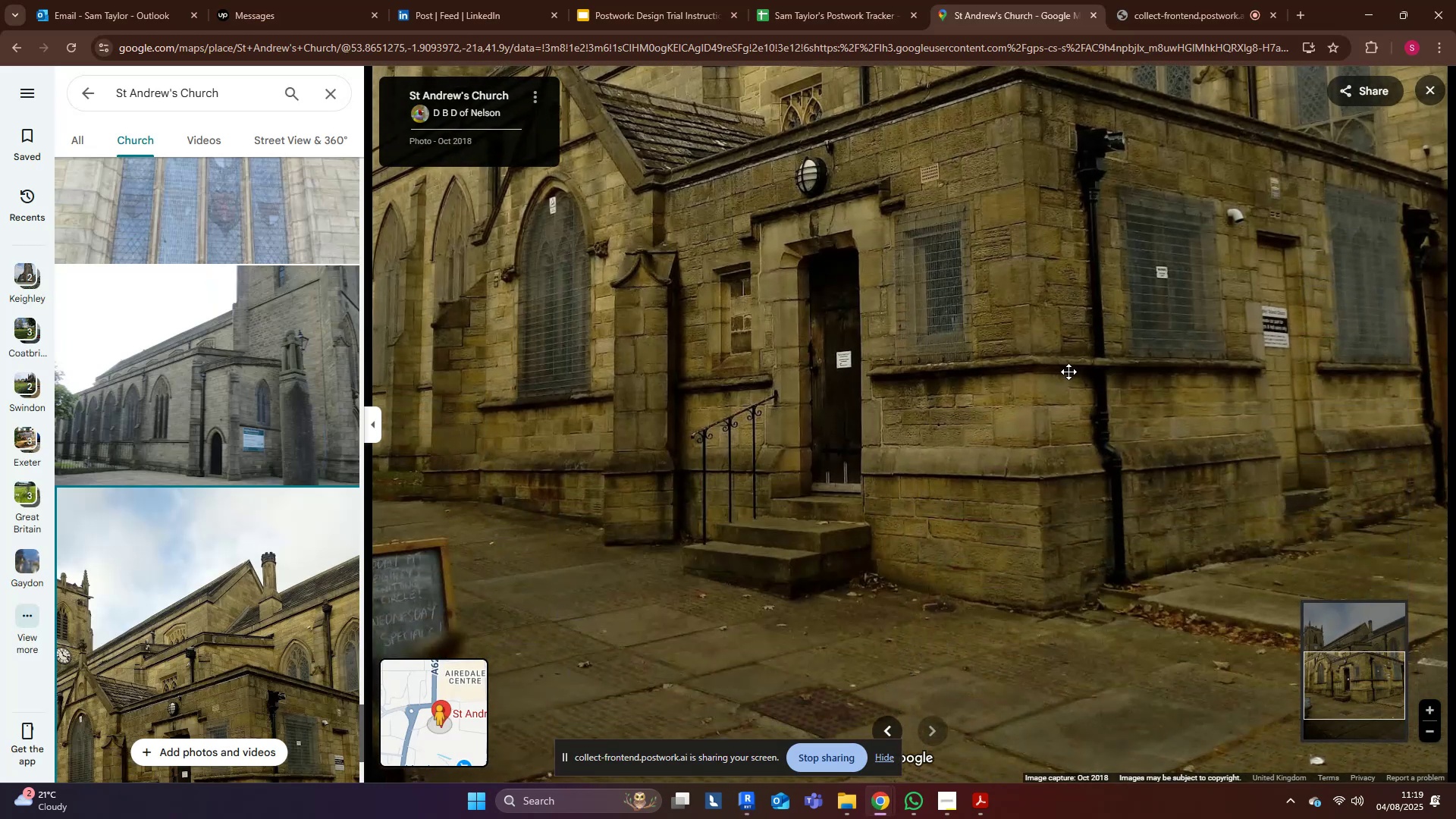 
left_click([1373, 17])
 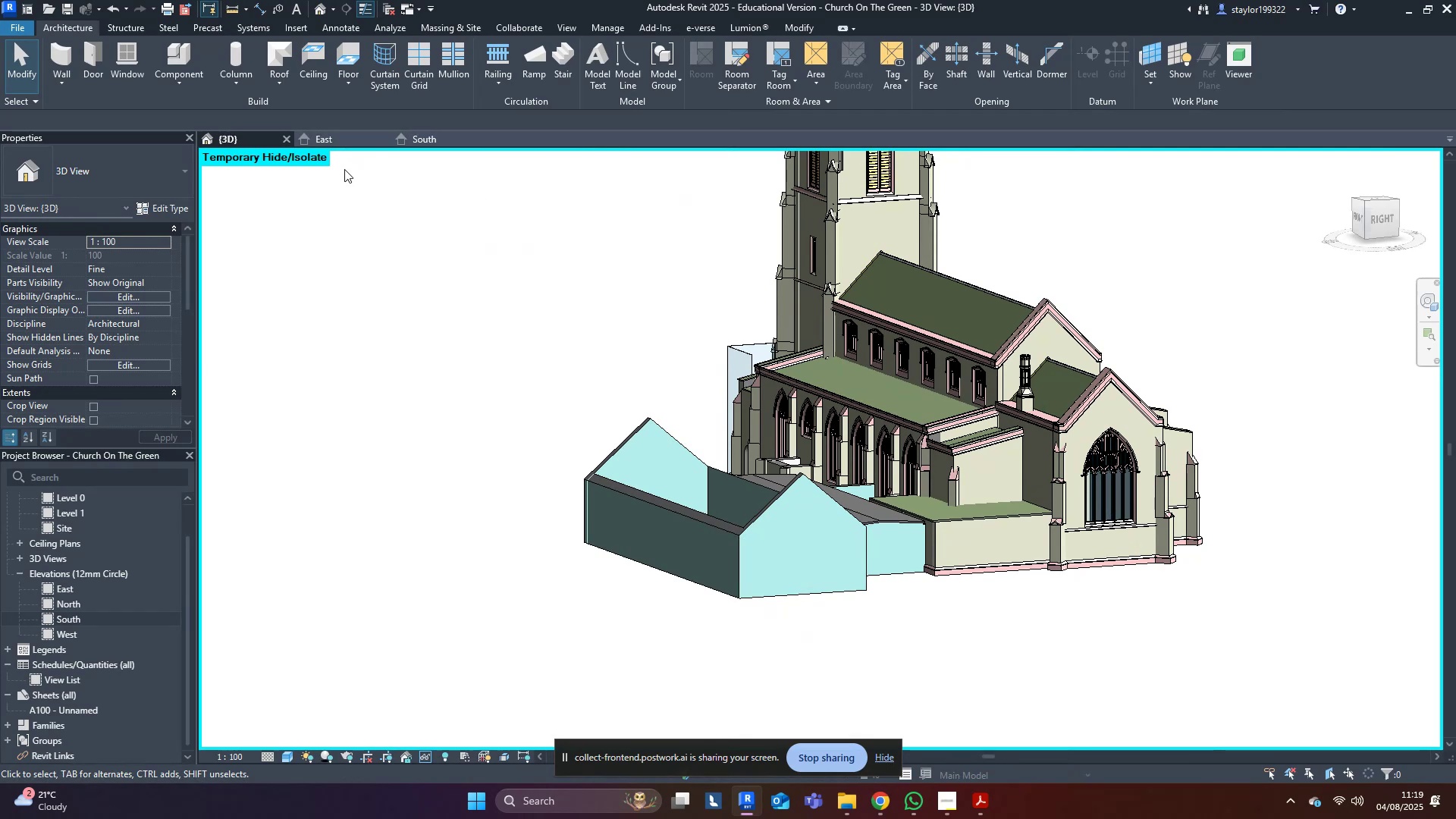 
left_click([348, 133])
 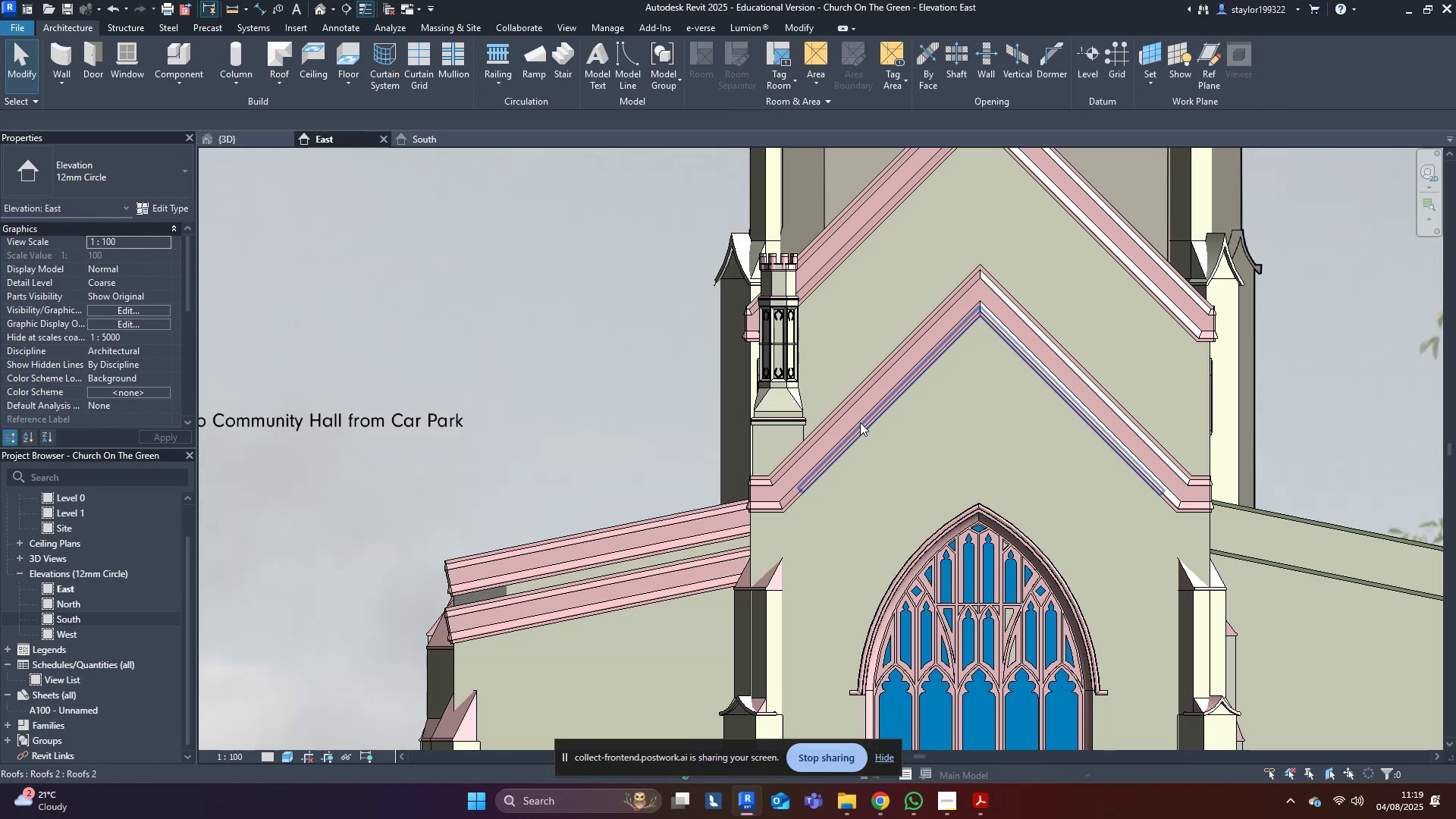 
scroll: coordinate [752, 477], scroll_direction: down, amount: 3.0
 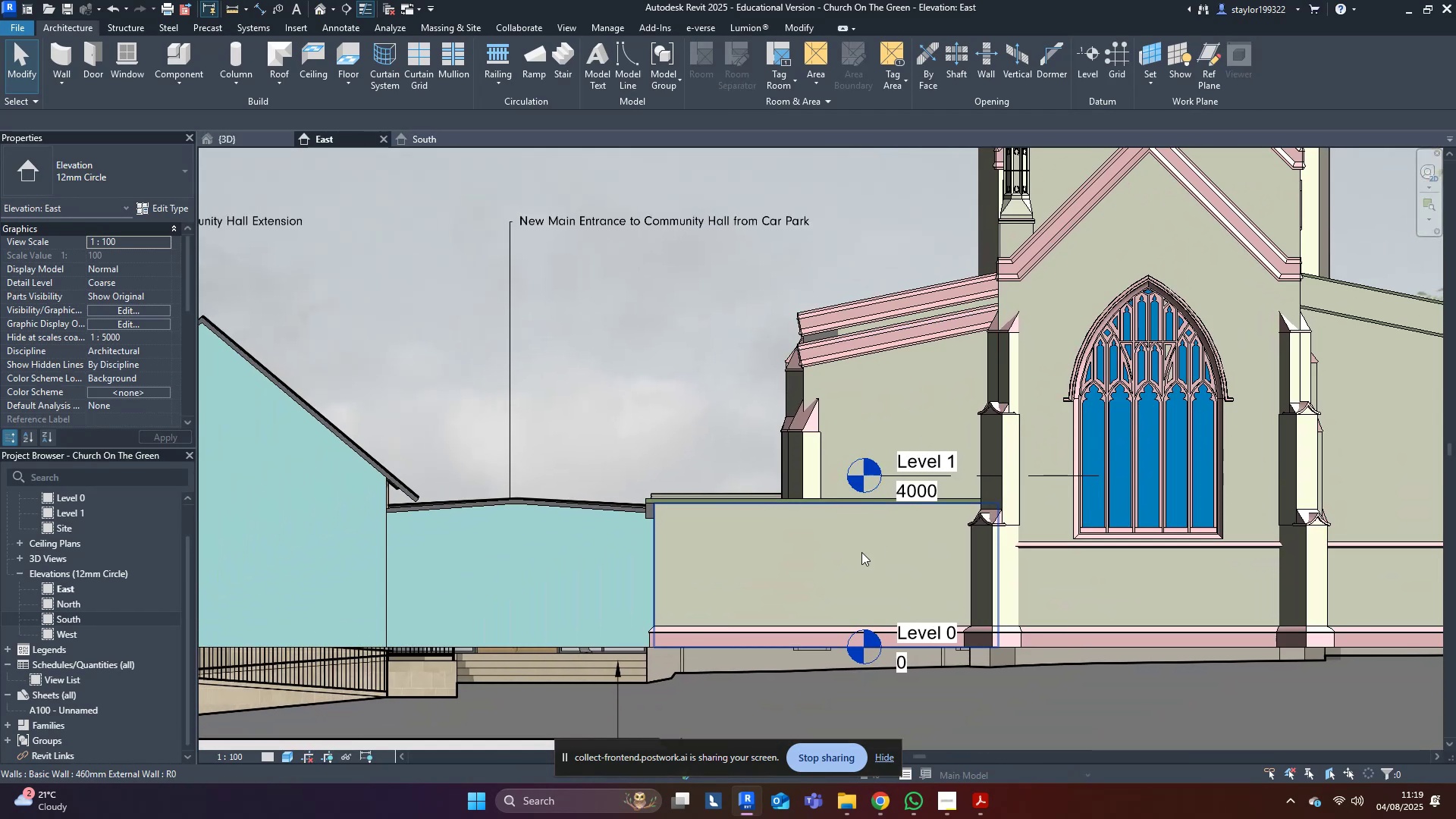 
scroll: coordinate [563, 536], scroll_direction: up, amount: 7.0
 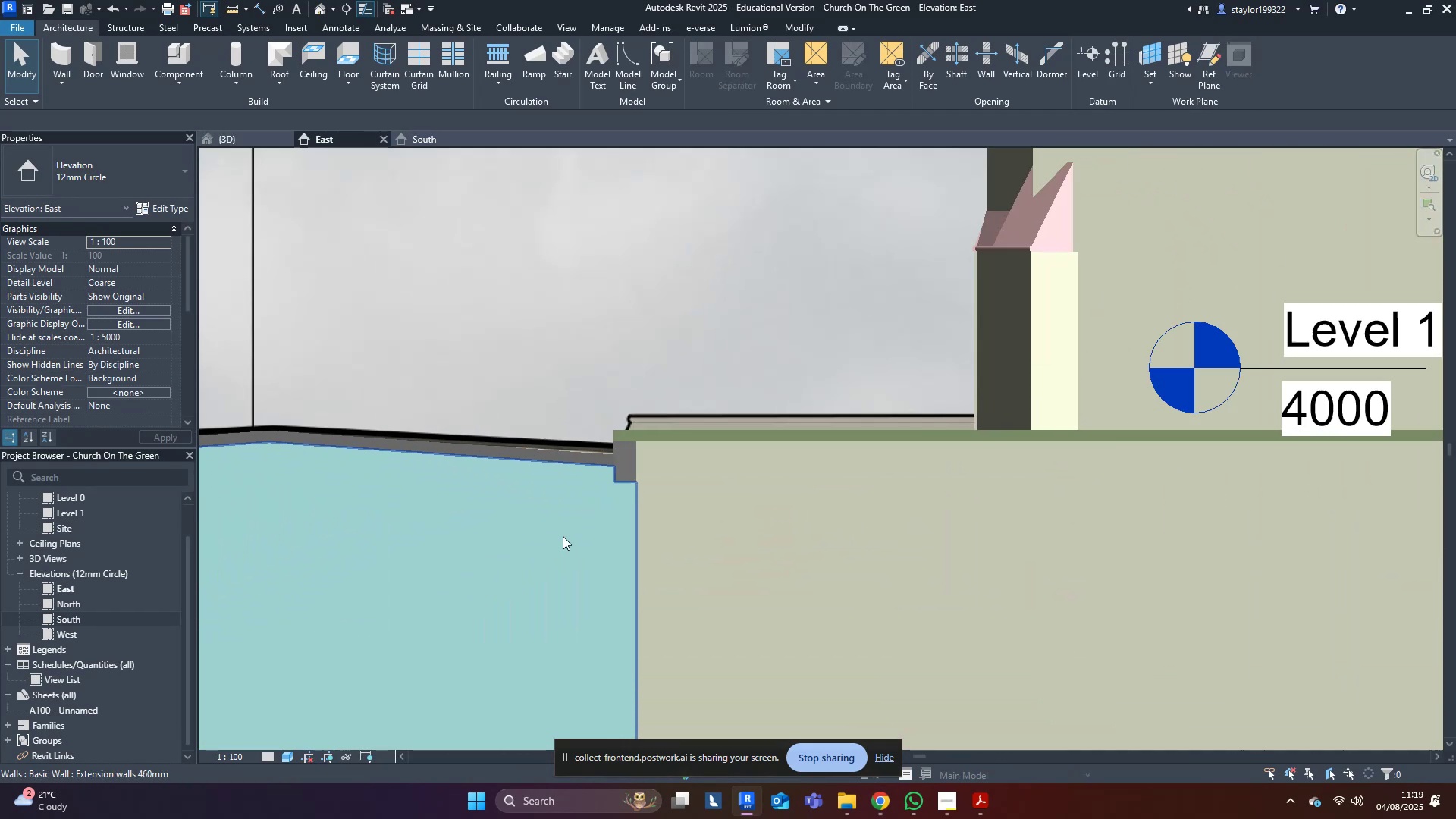 
type(wfsd)
 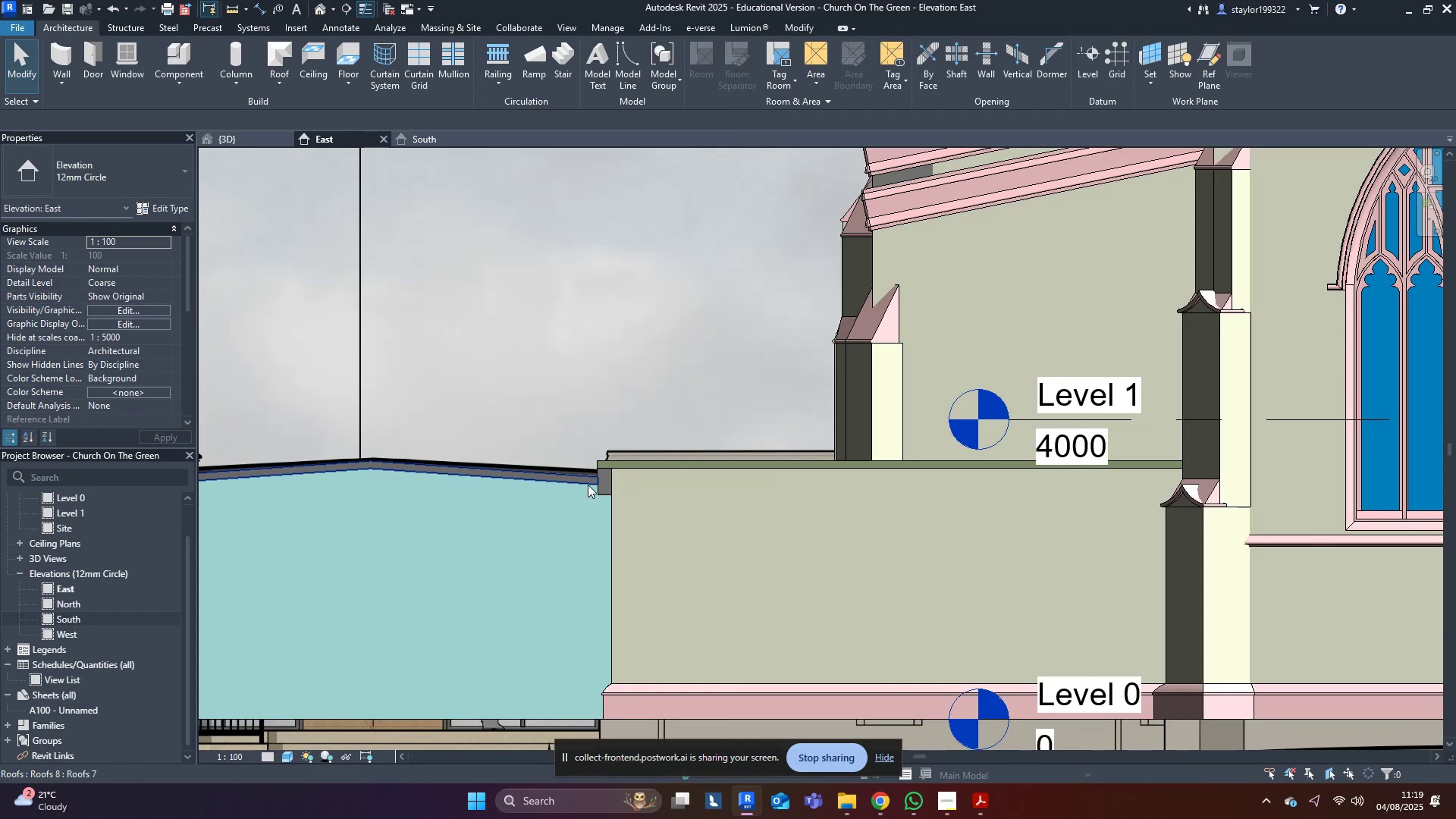 
scroll: coordinate [565, 519], scroll_direction: down, amount: 3.0
 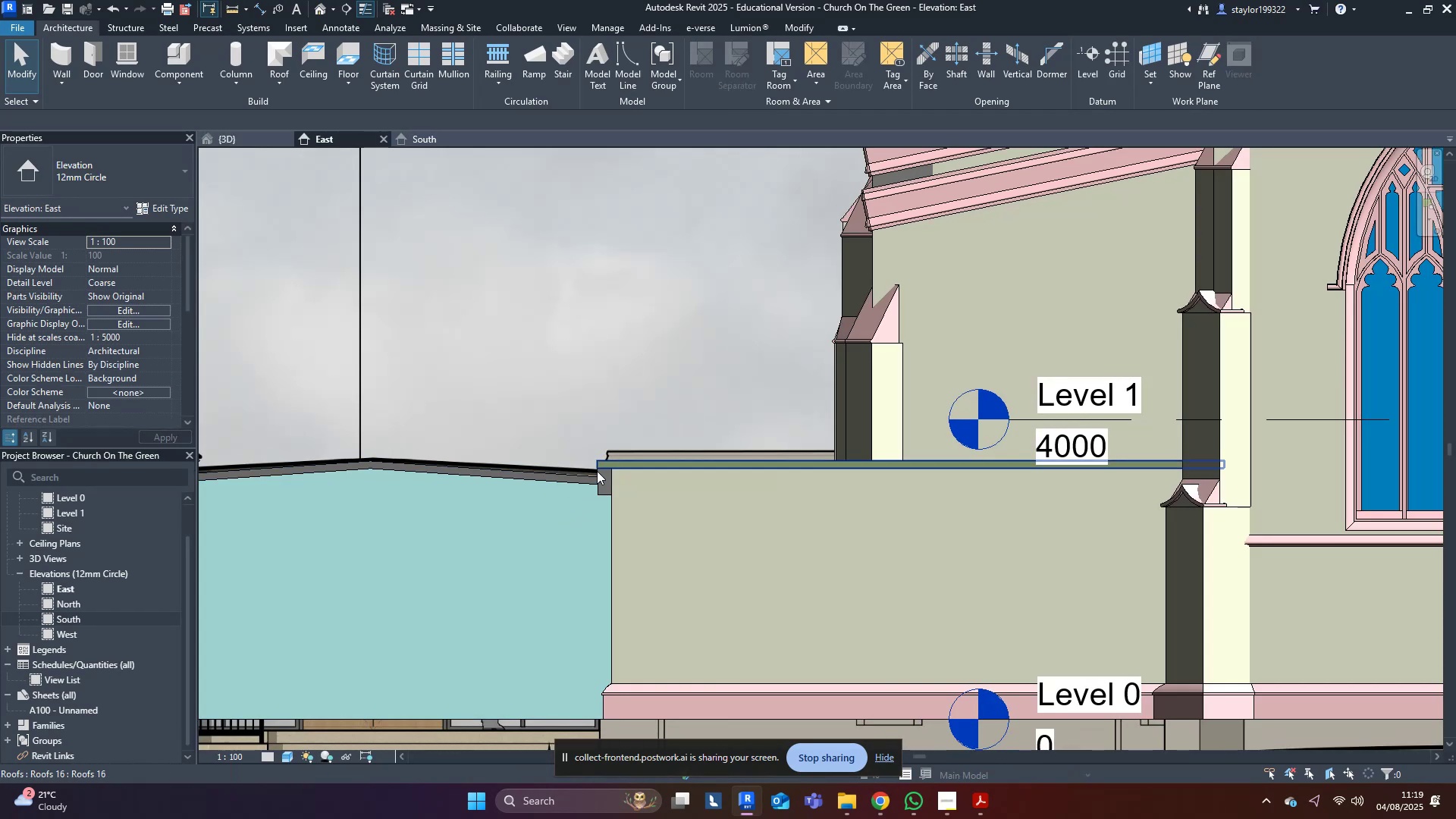 
left_click([597, 471])
 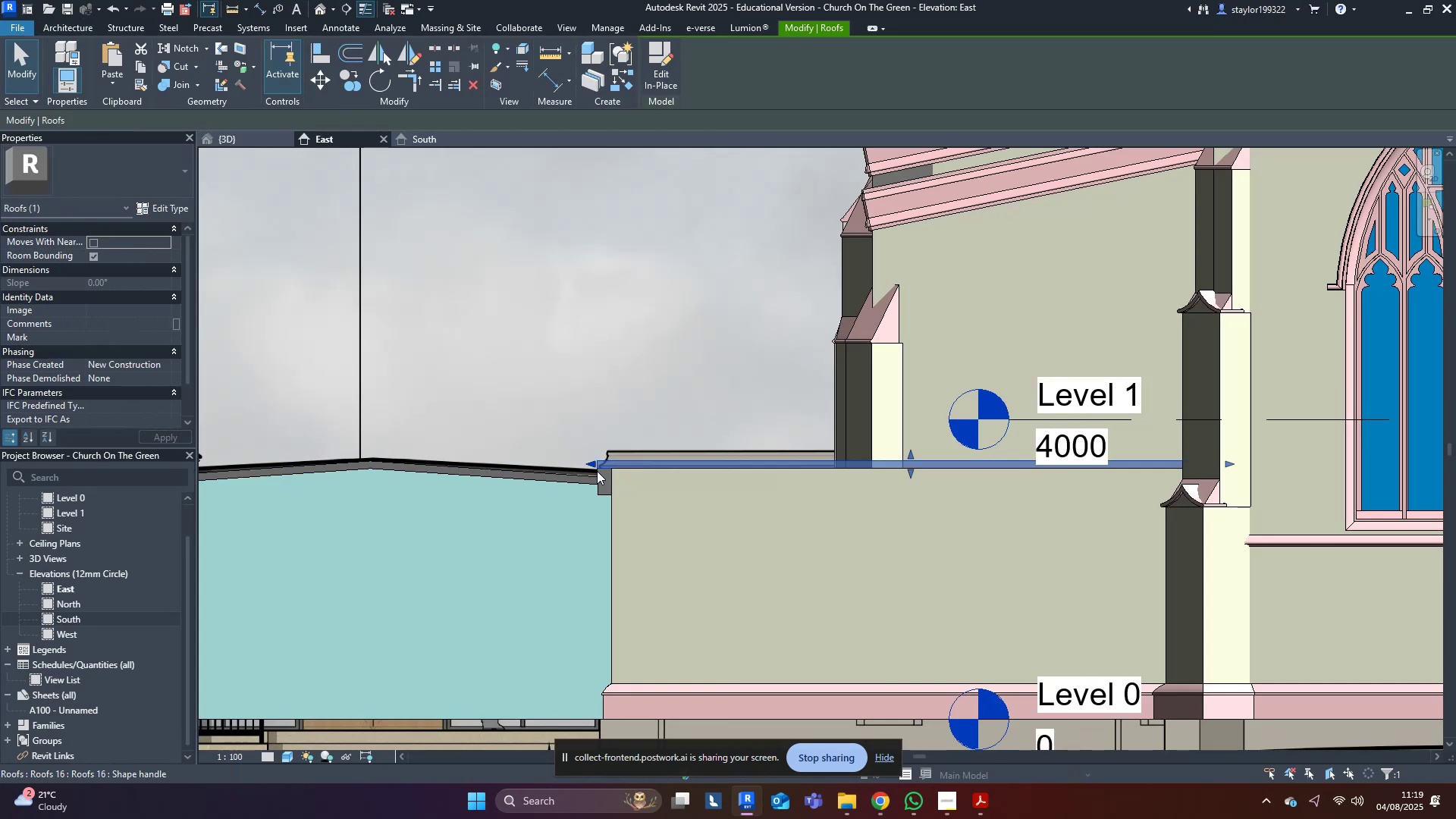 
scroll: coordinate [595, 475], scroll_direction: up, amount: 4.0
 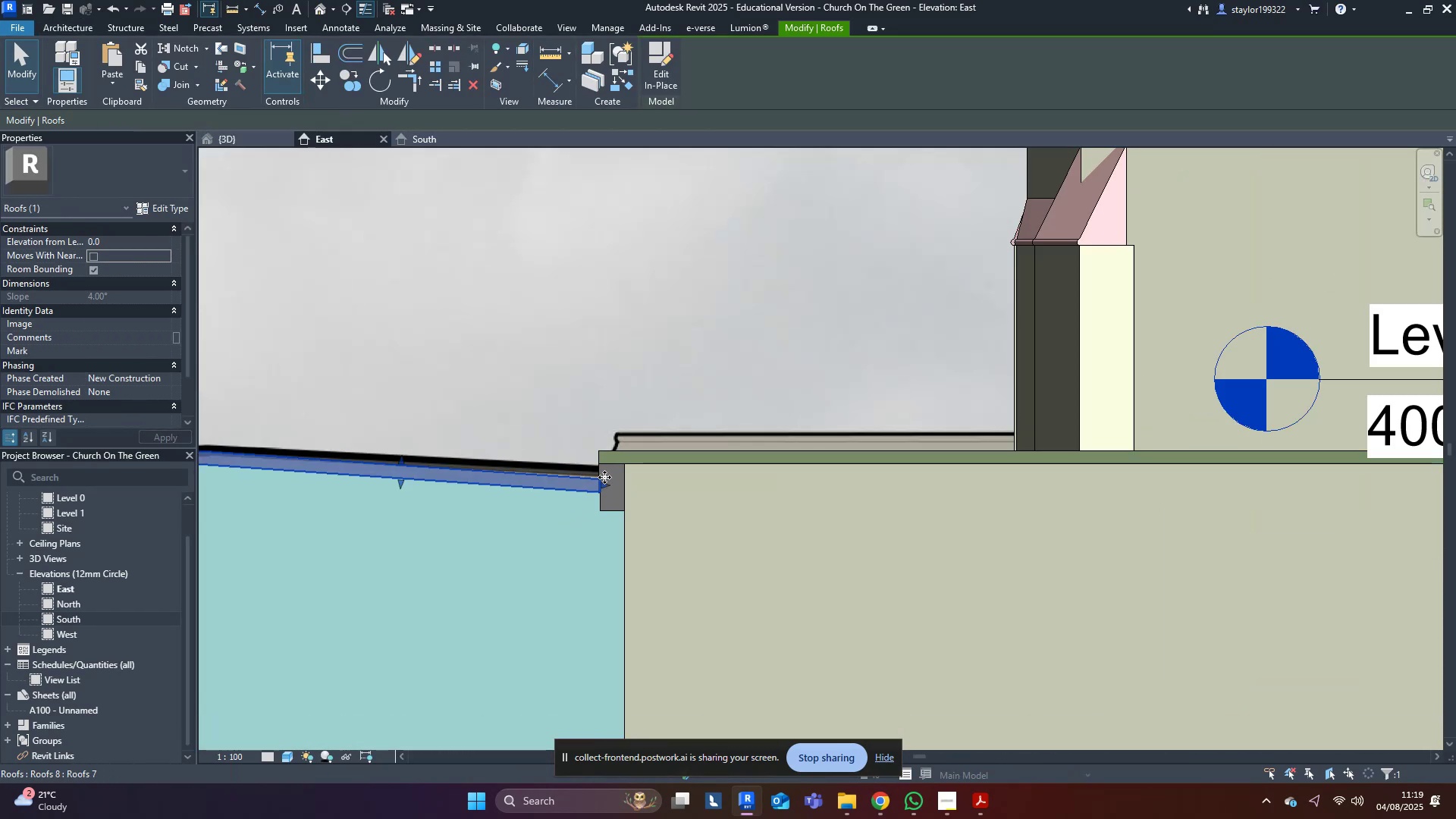 
double_click([613, 484])
 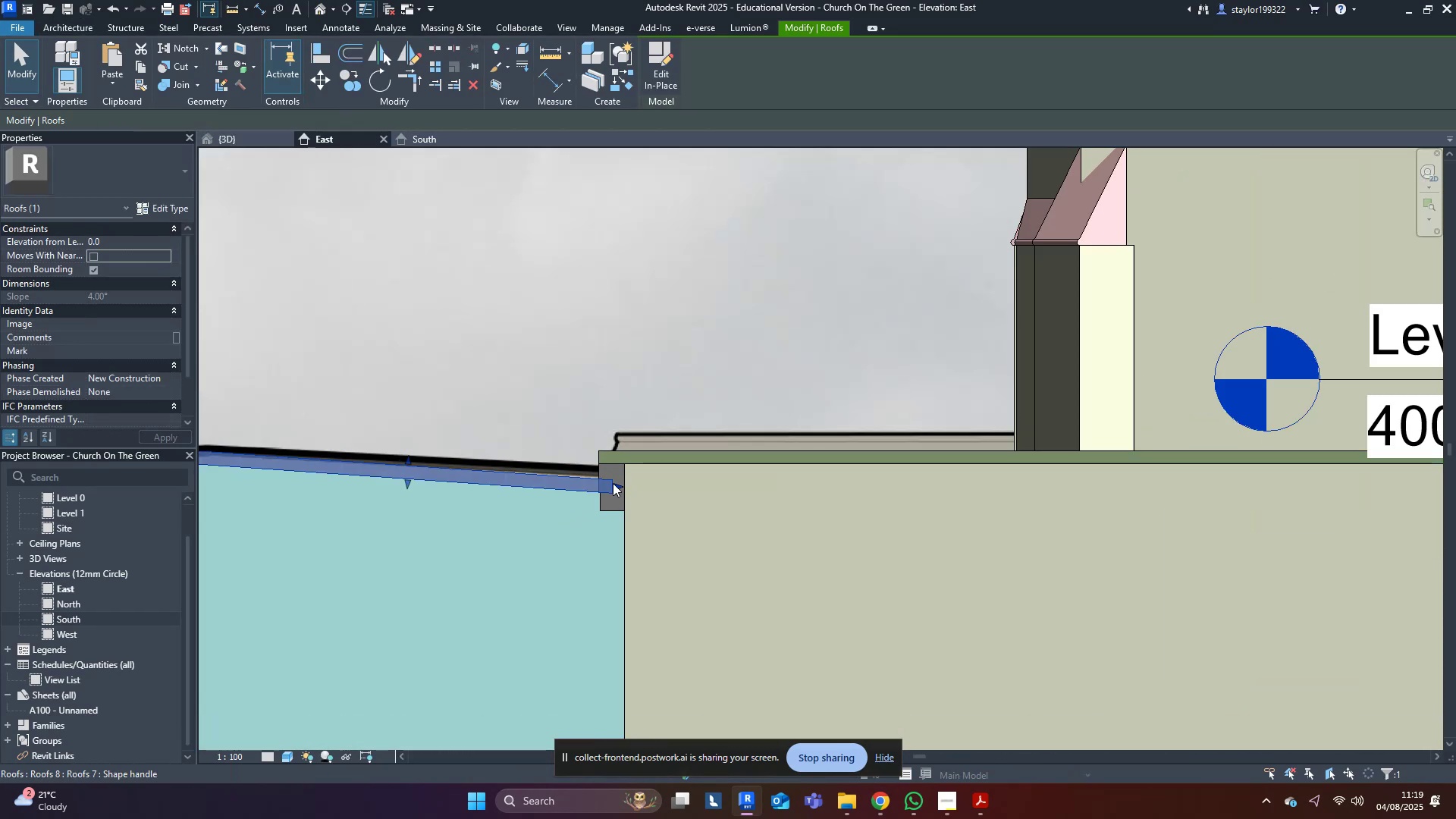 
key(Control+ControlLeft)
 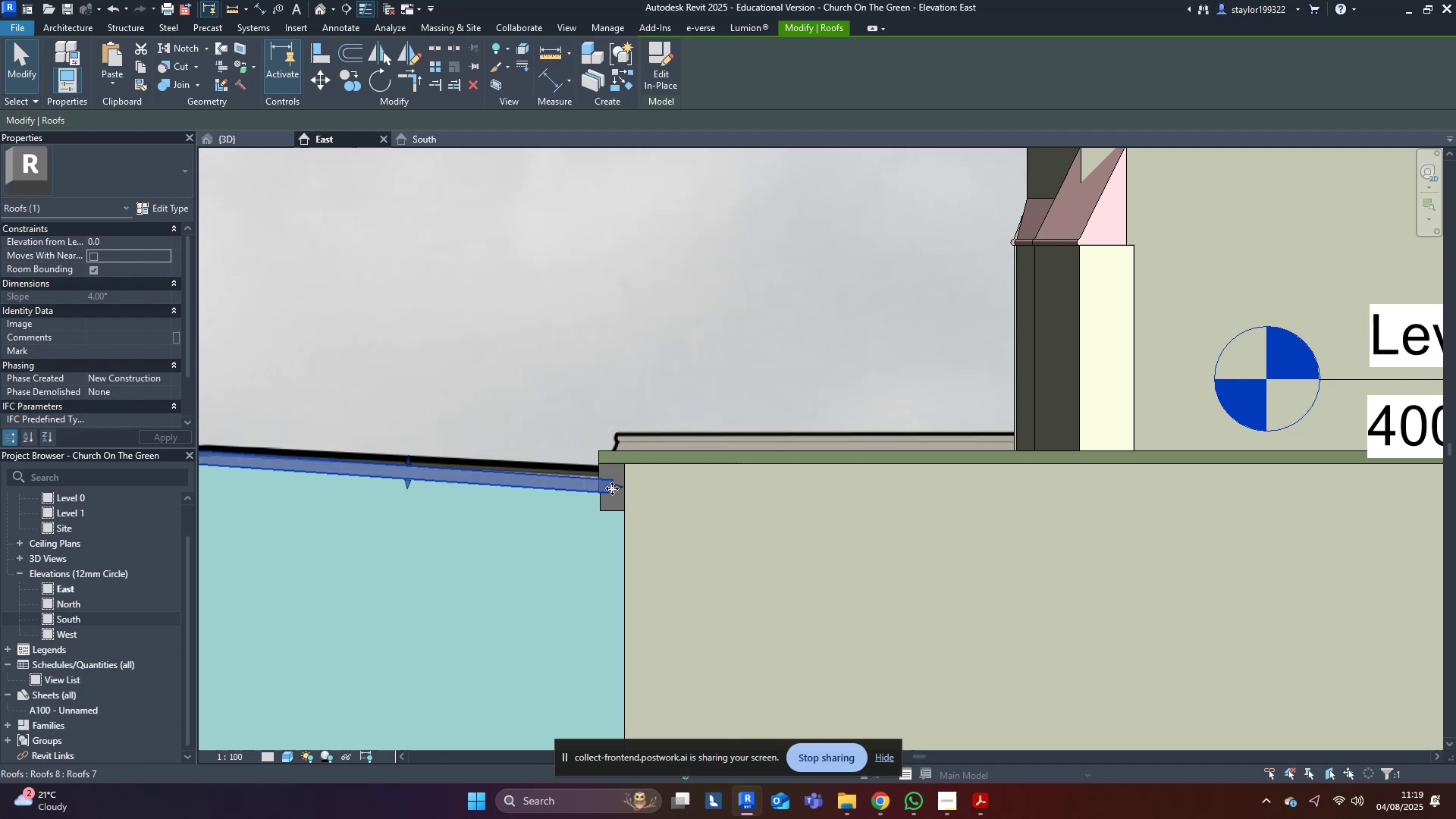 
key(Control+Z)
 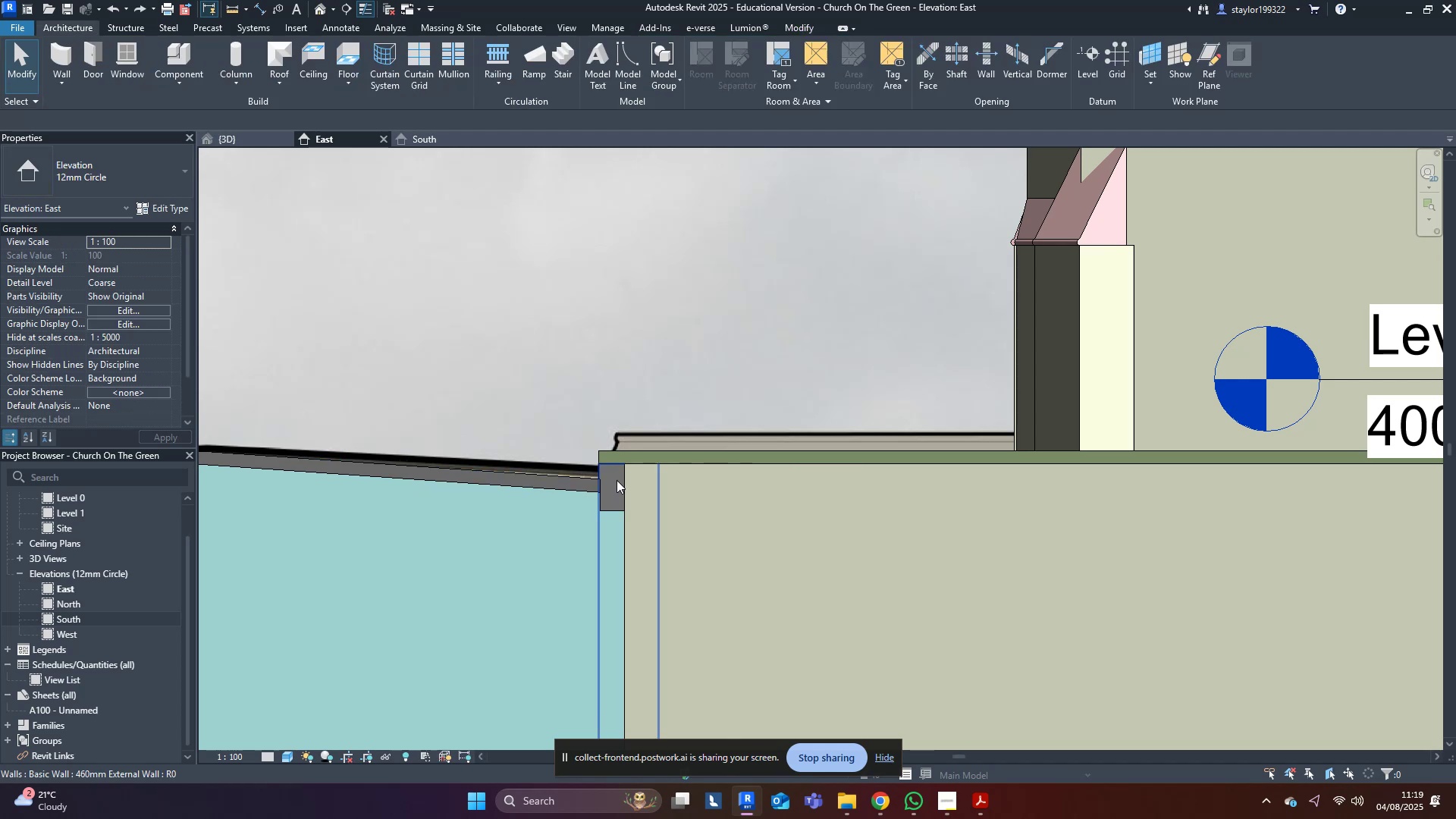 
left_click([617, 480])
 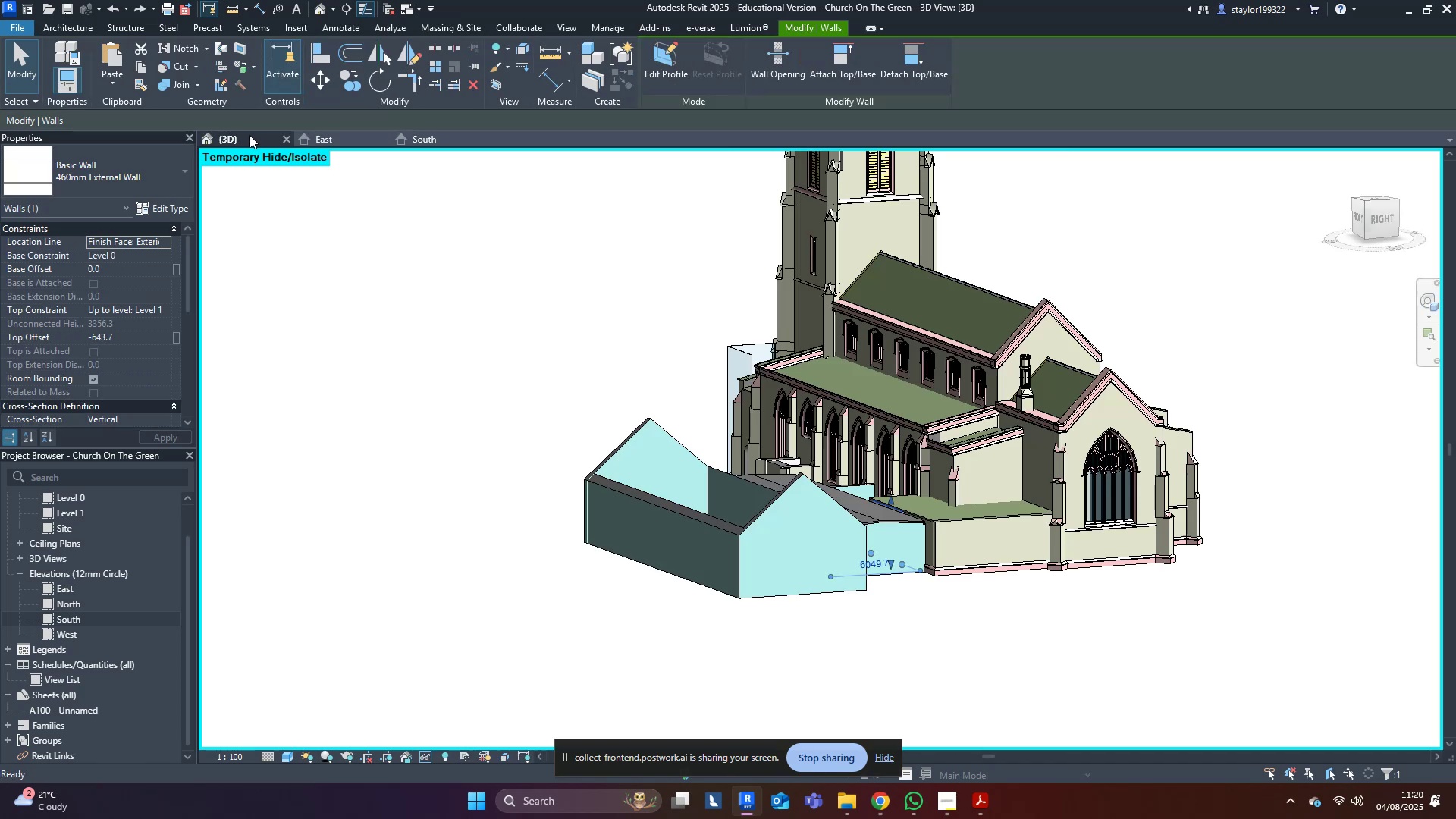 
hold_key(key=ShiftLeft, duration=0.31)
 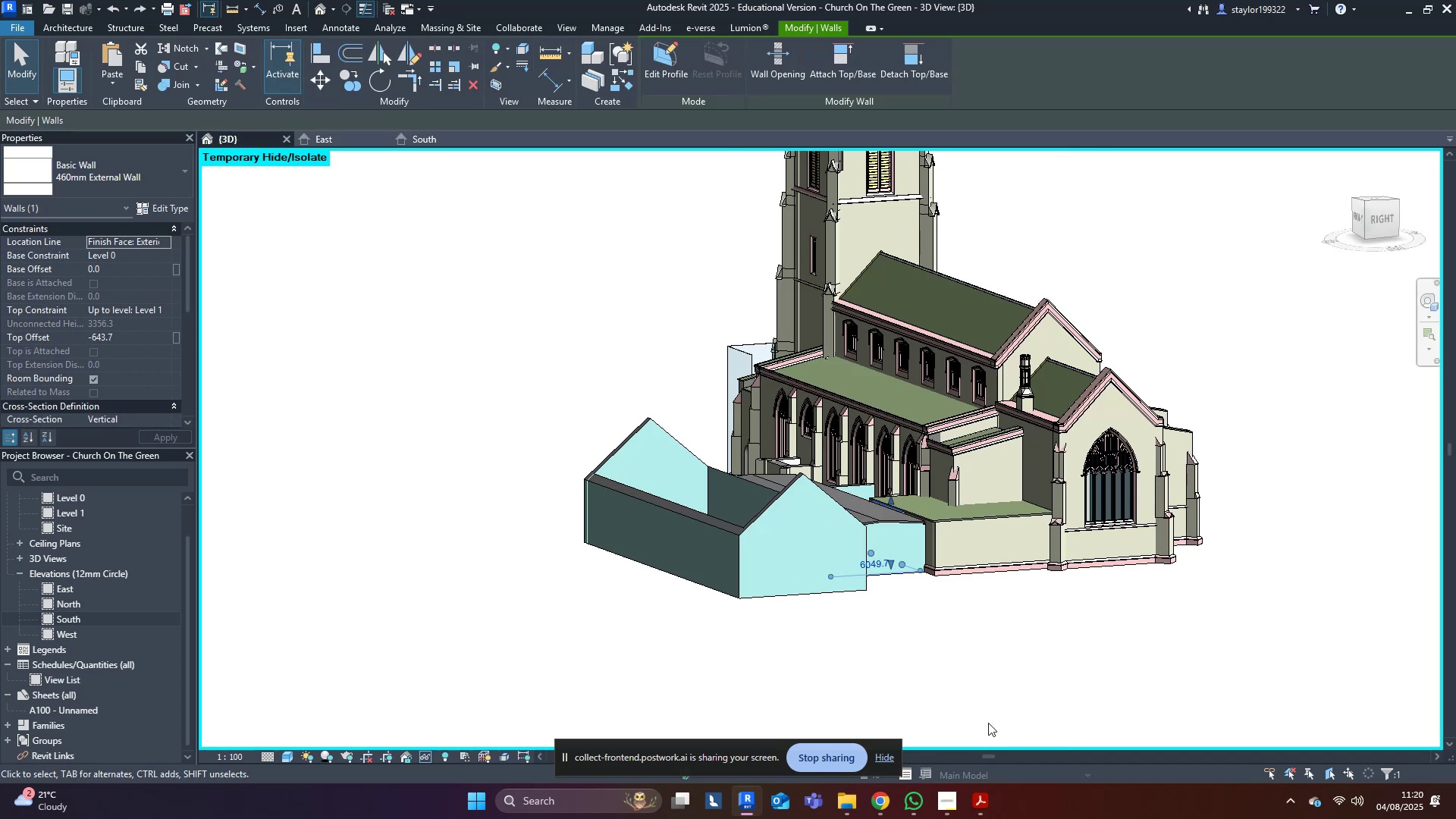 
scroll: coordinate [935, 493], scroll_direction: up, amount: 11.0
 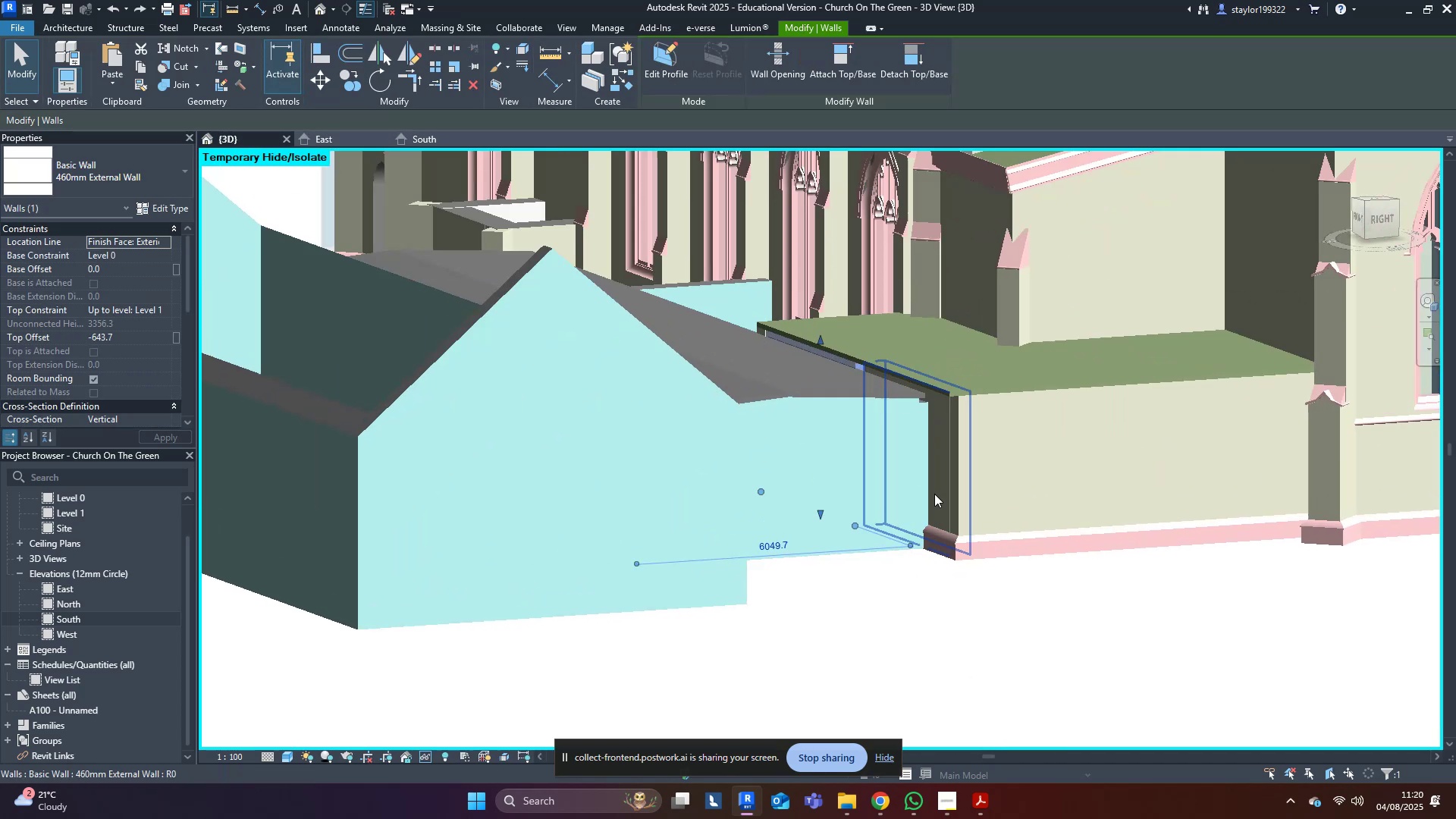 
hold_key(key=ShiftLeft, duration=0.6)
 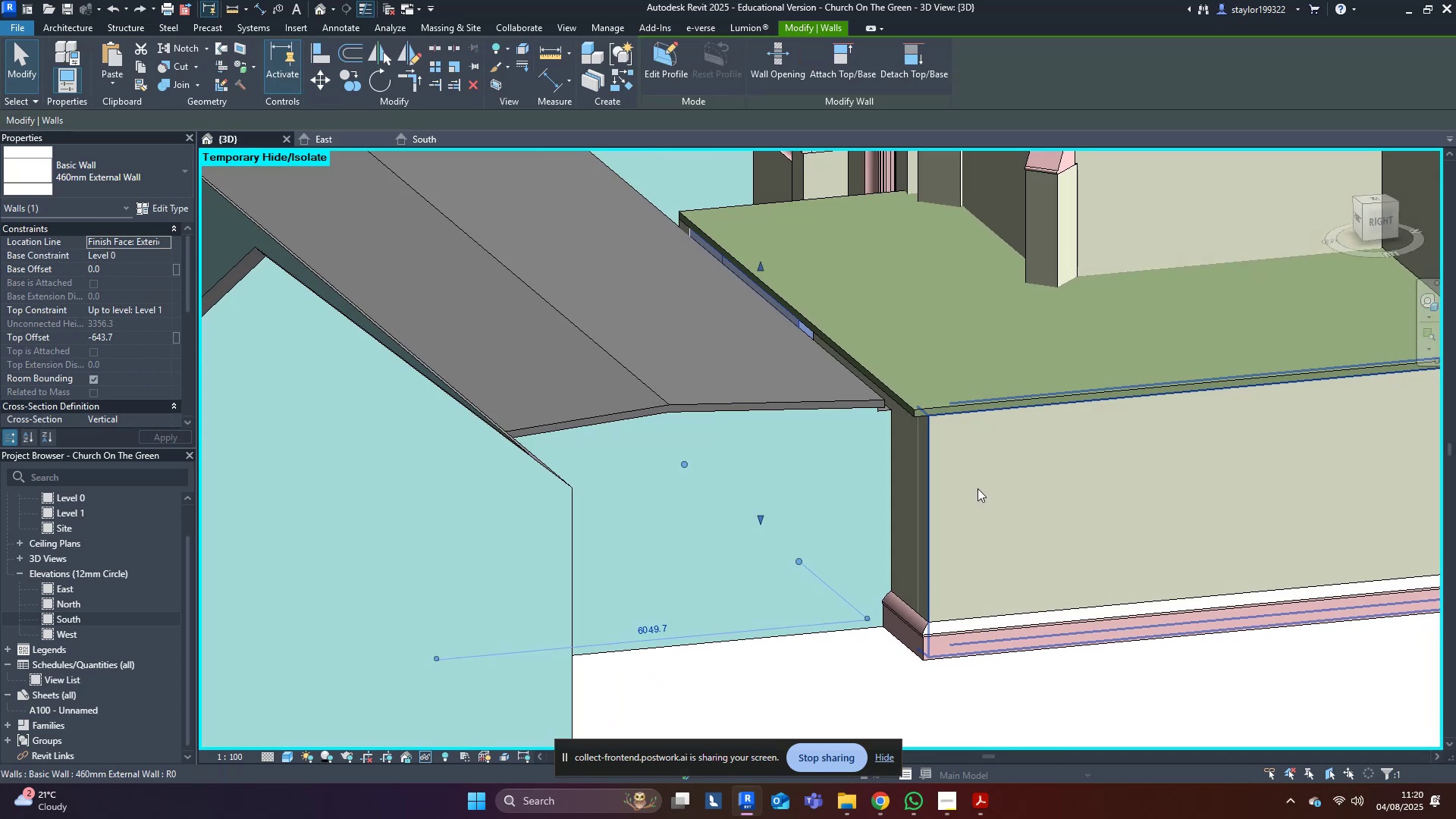 
left_click([912, 356])
 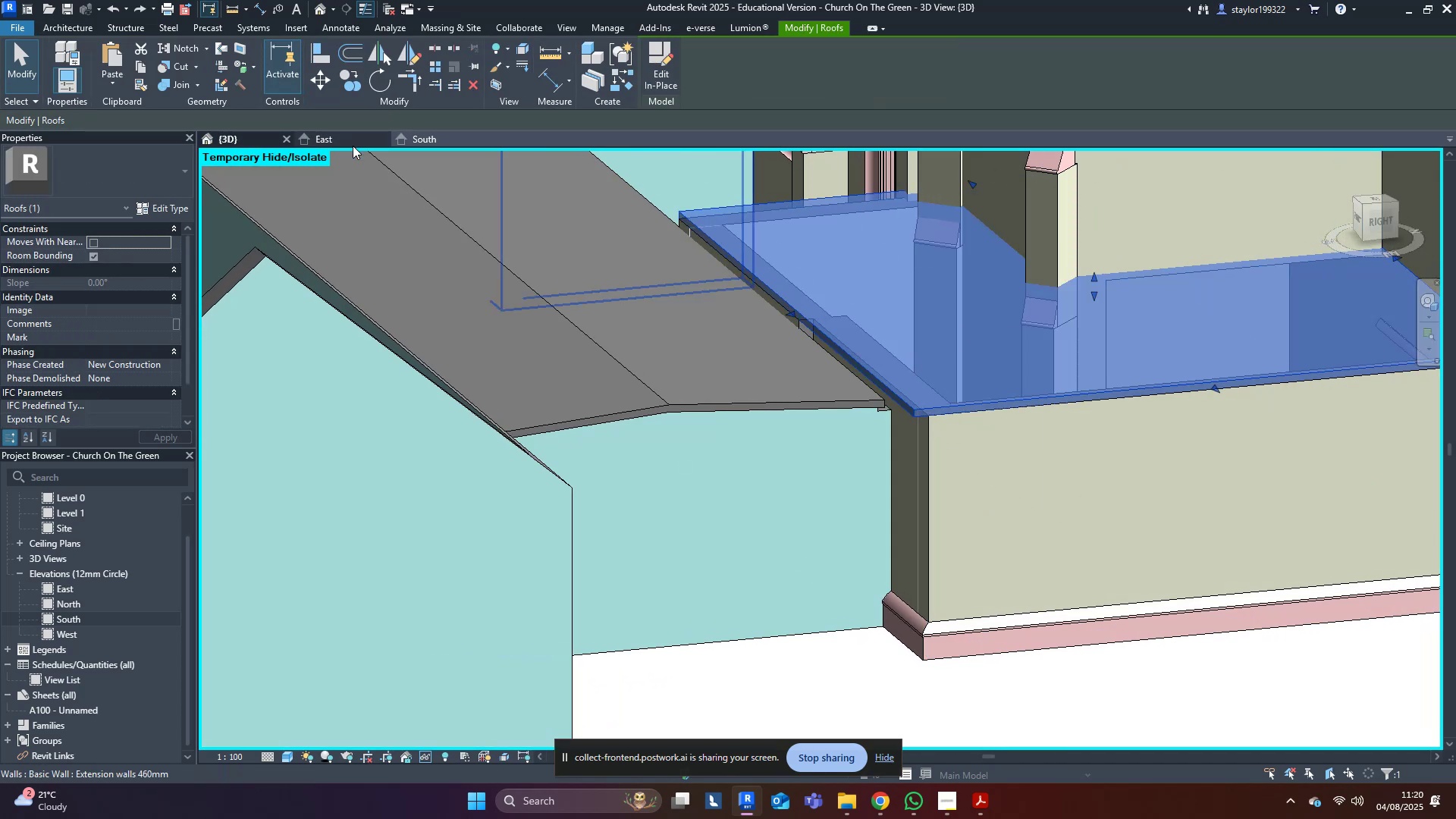 
left_click([353, 144])
 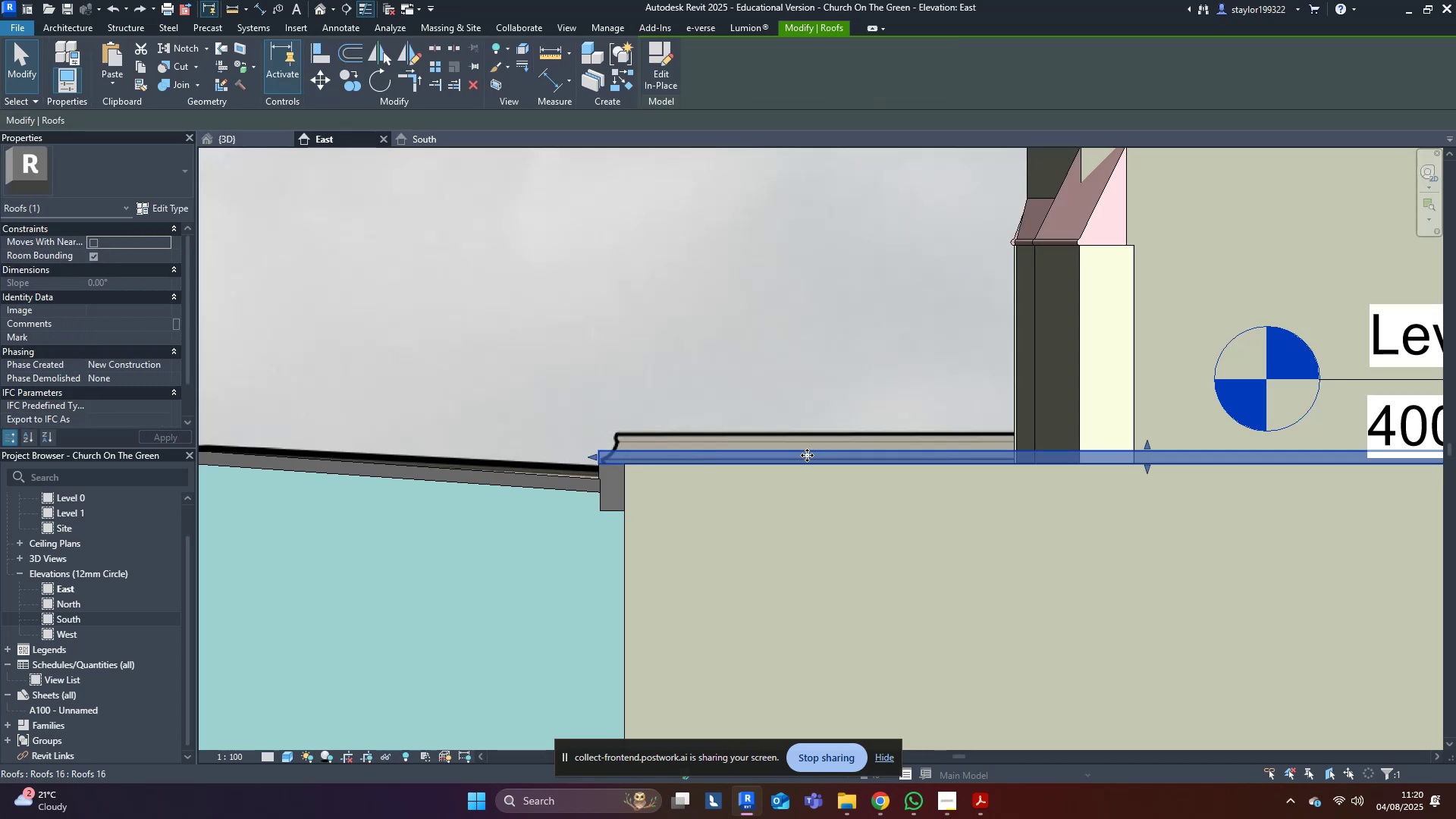 
type(wfsdwfsd)
 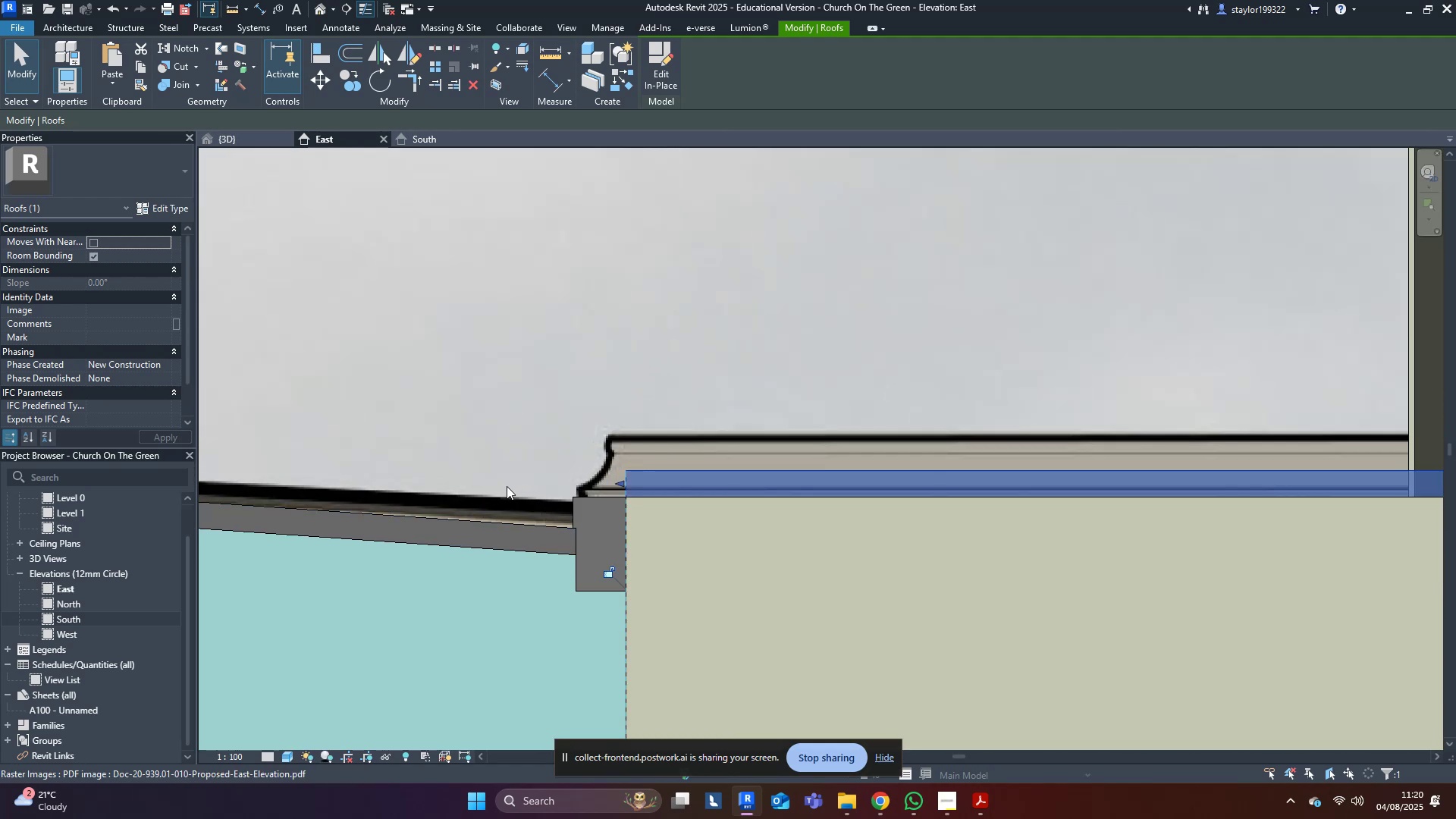 
scroll: coordinate [576, 431], scroll_direction: up, amount: 8.0
 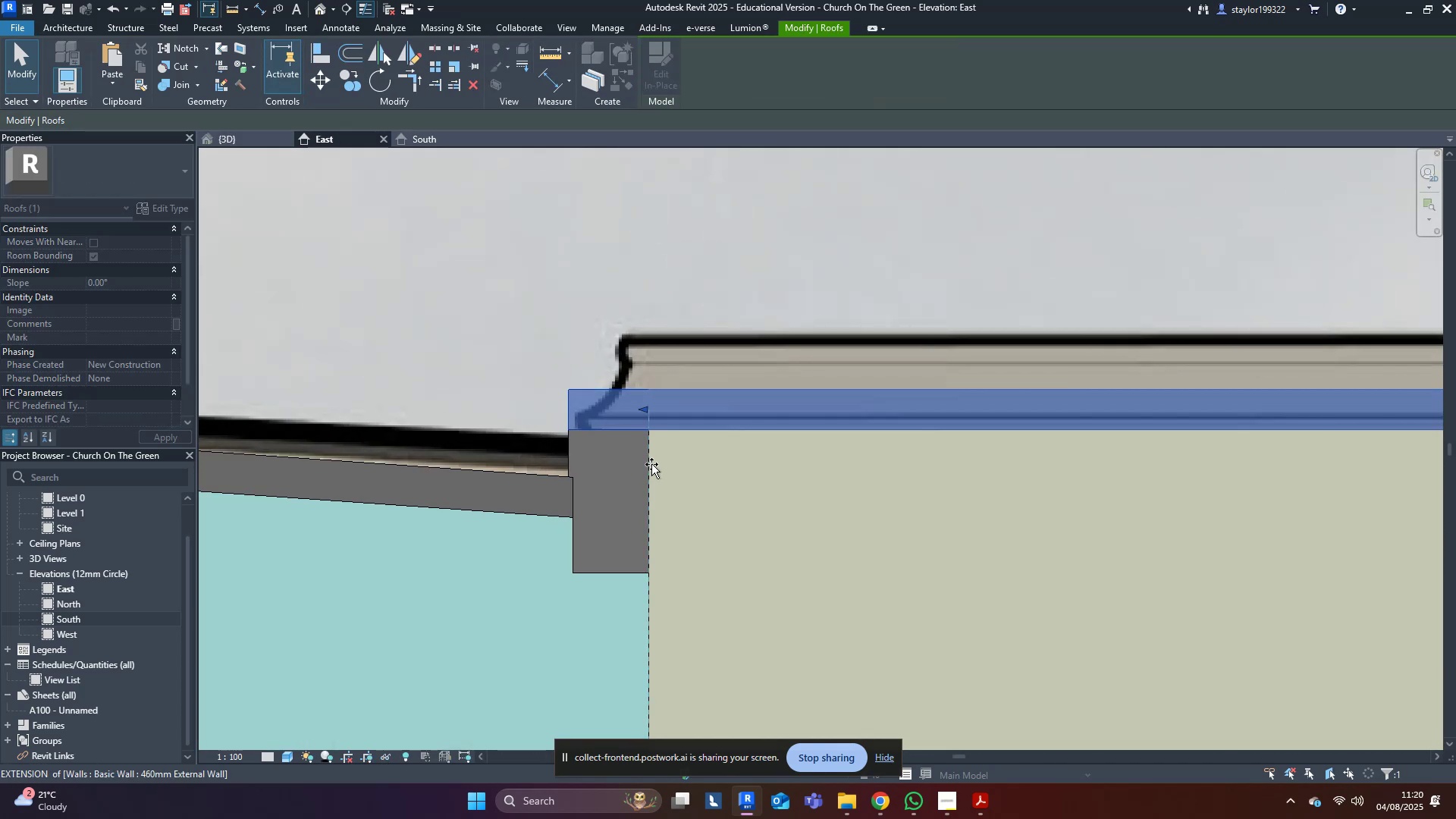 
scroll: coordinate [649, 469], scroll_direction: down, amount: 11.0
 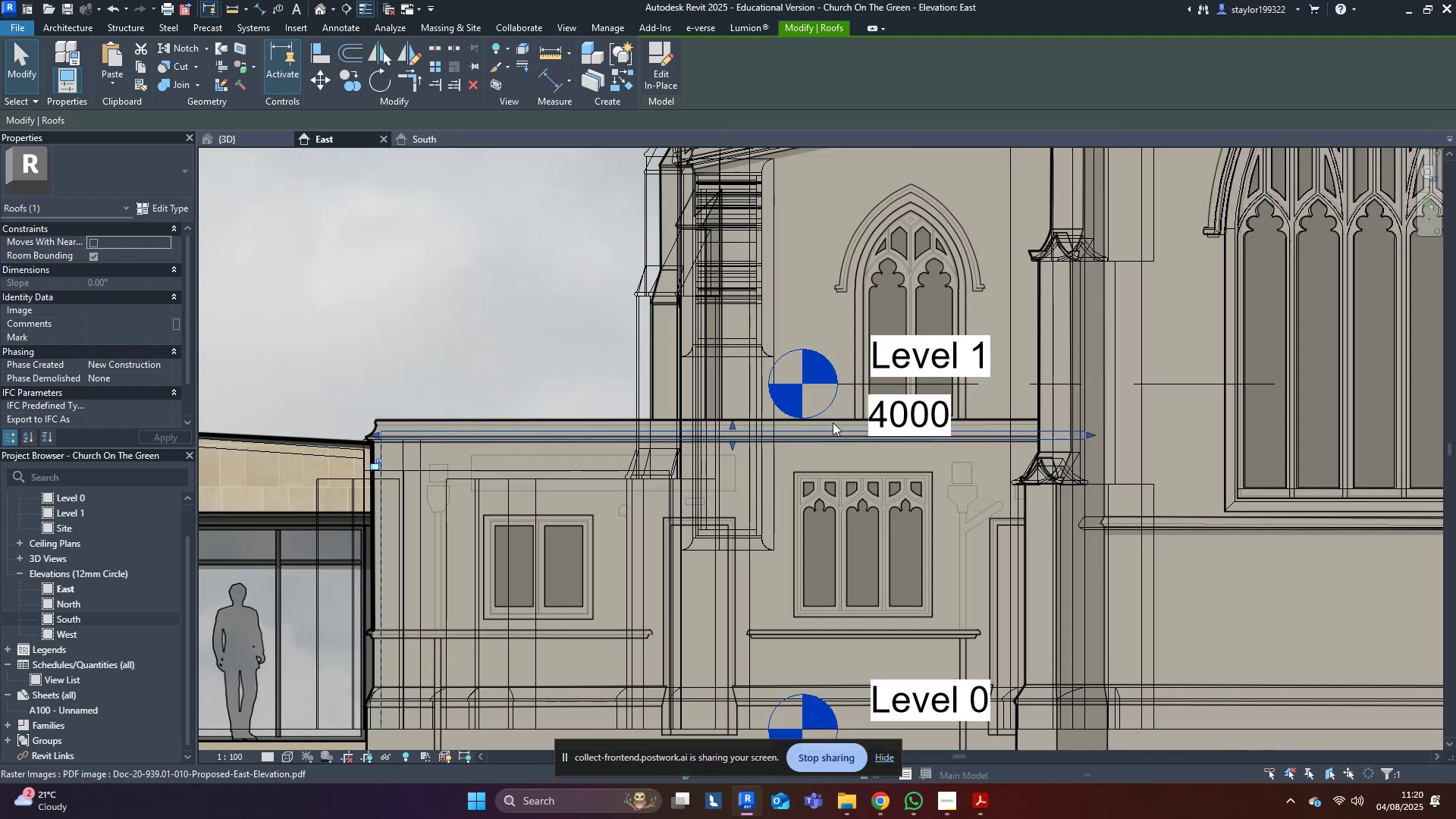 
scroll: coordinate [581, 472], scroll_direction: up, amount: 8.0
 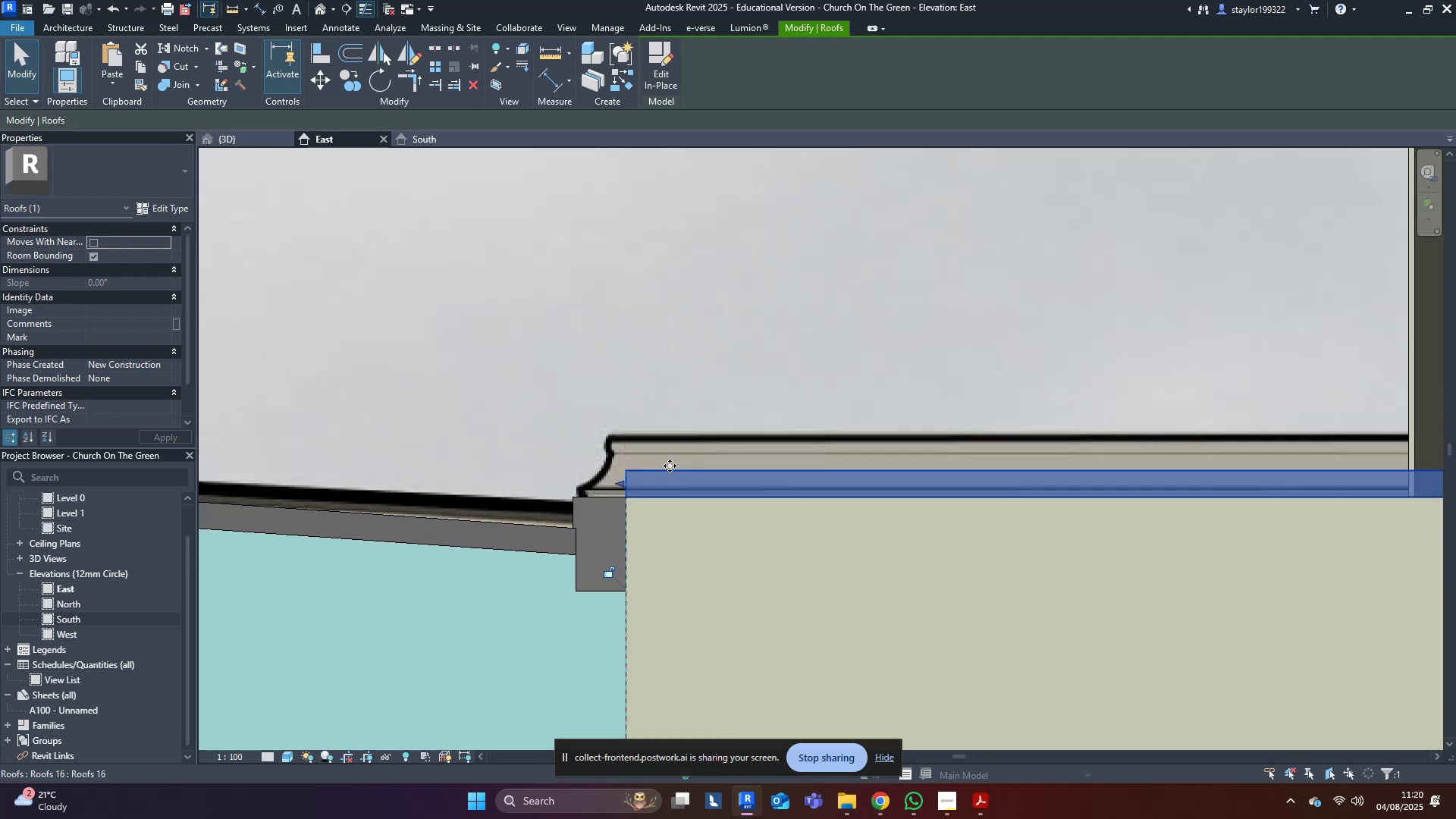 
left_click([322, 80])
 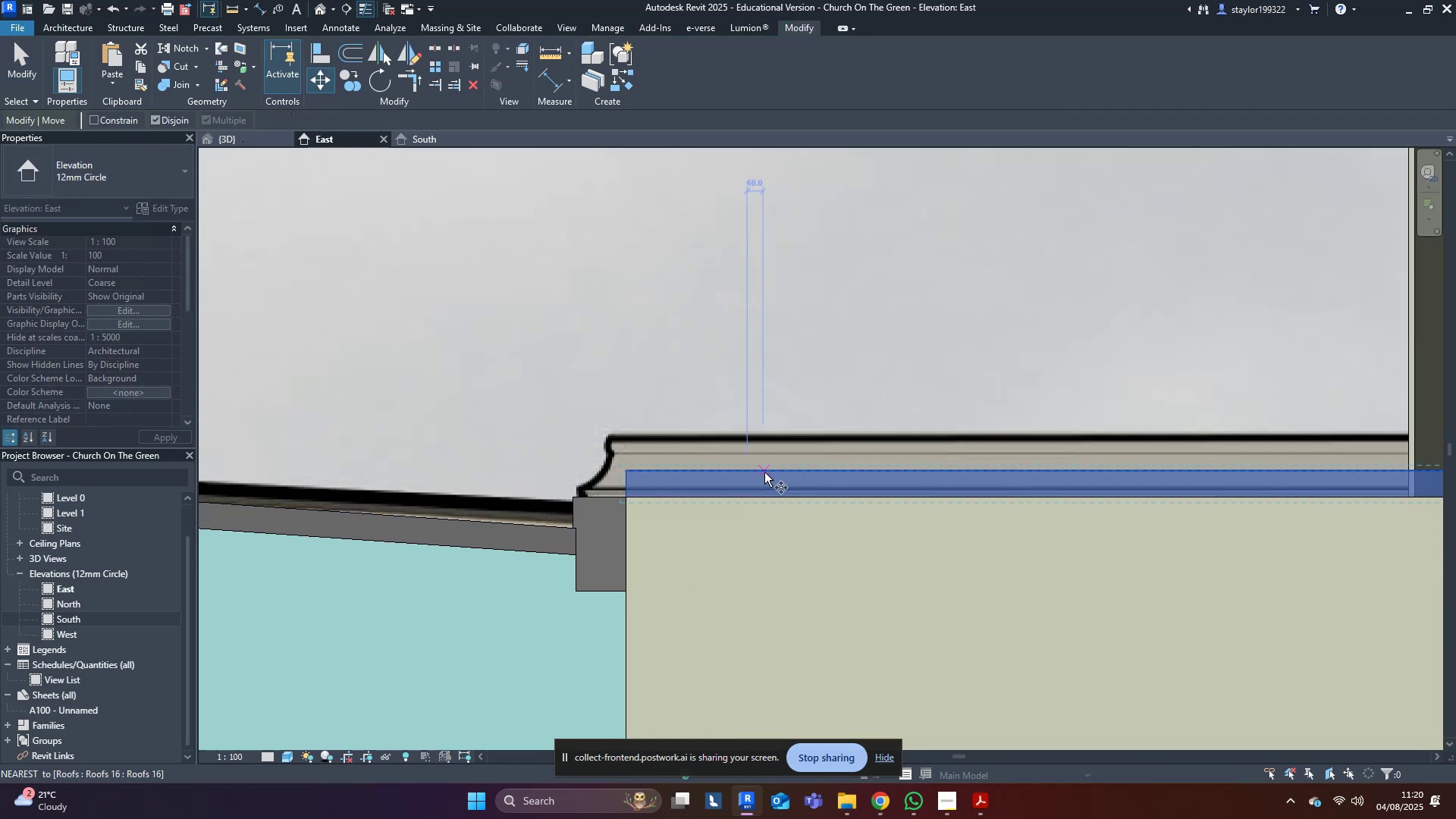 
left_click([764, 468])
 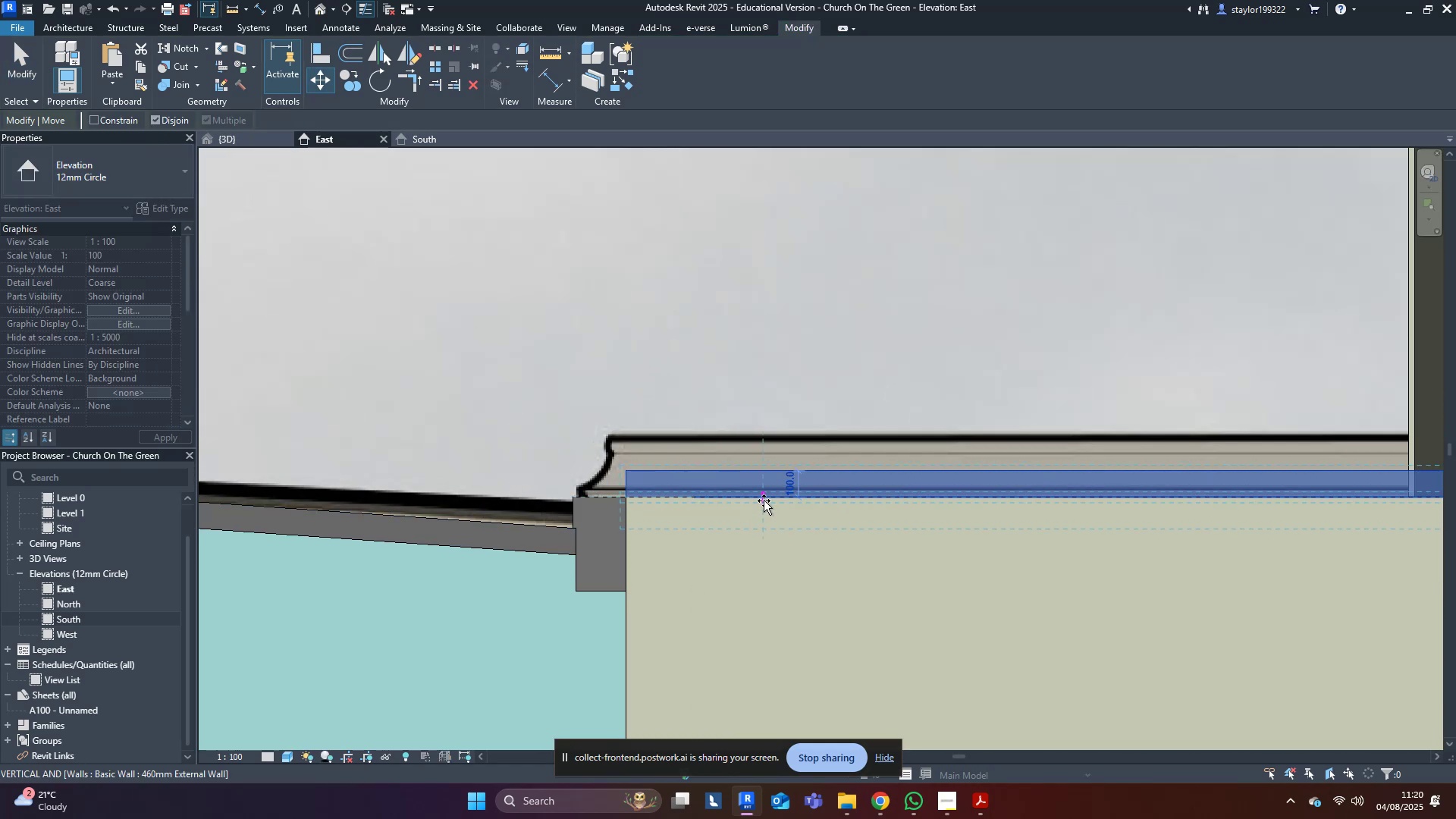 
left_click([764, 500])
 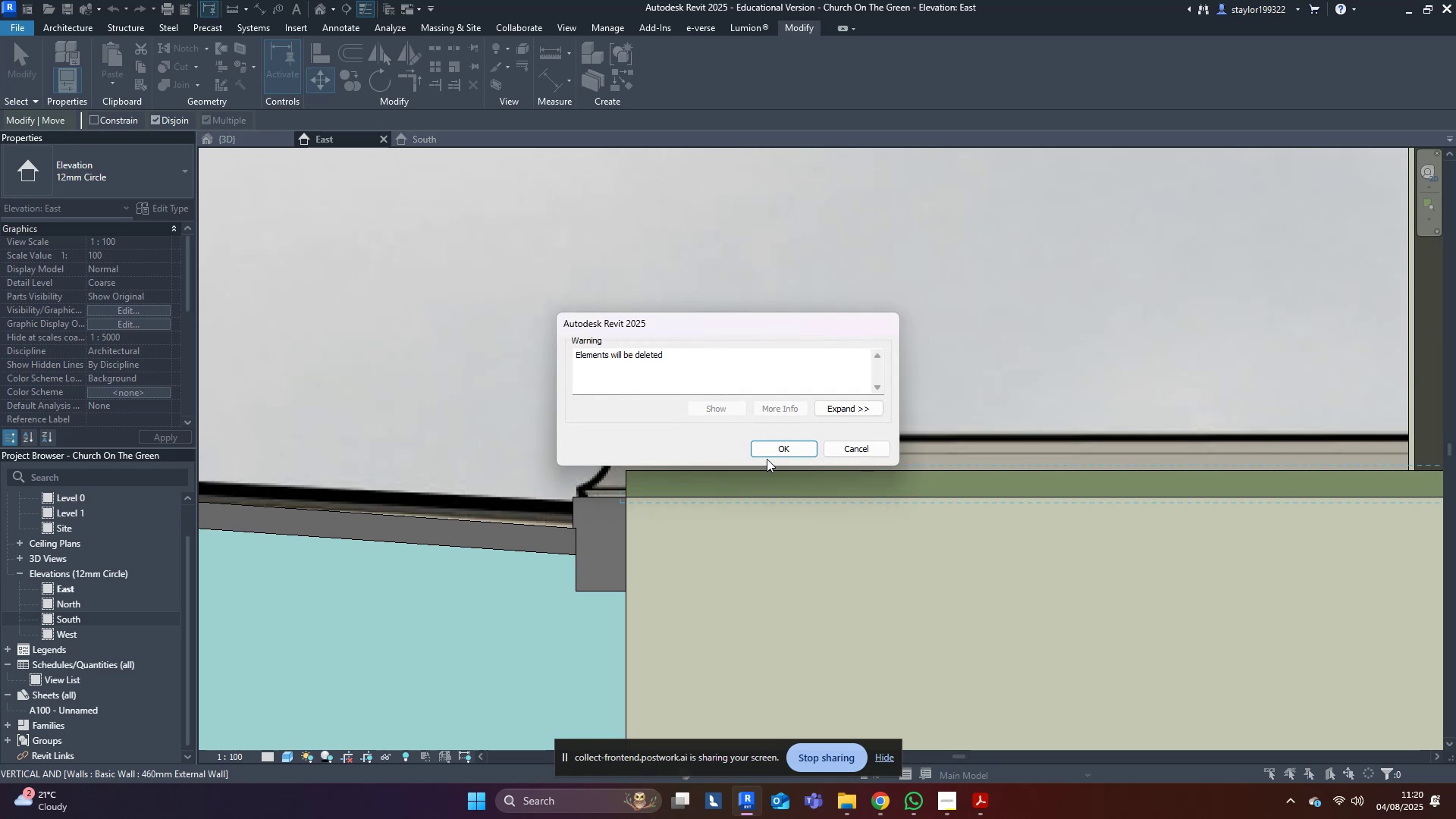 
left_click([772, 447])
 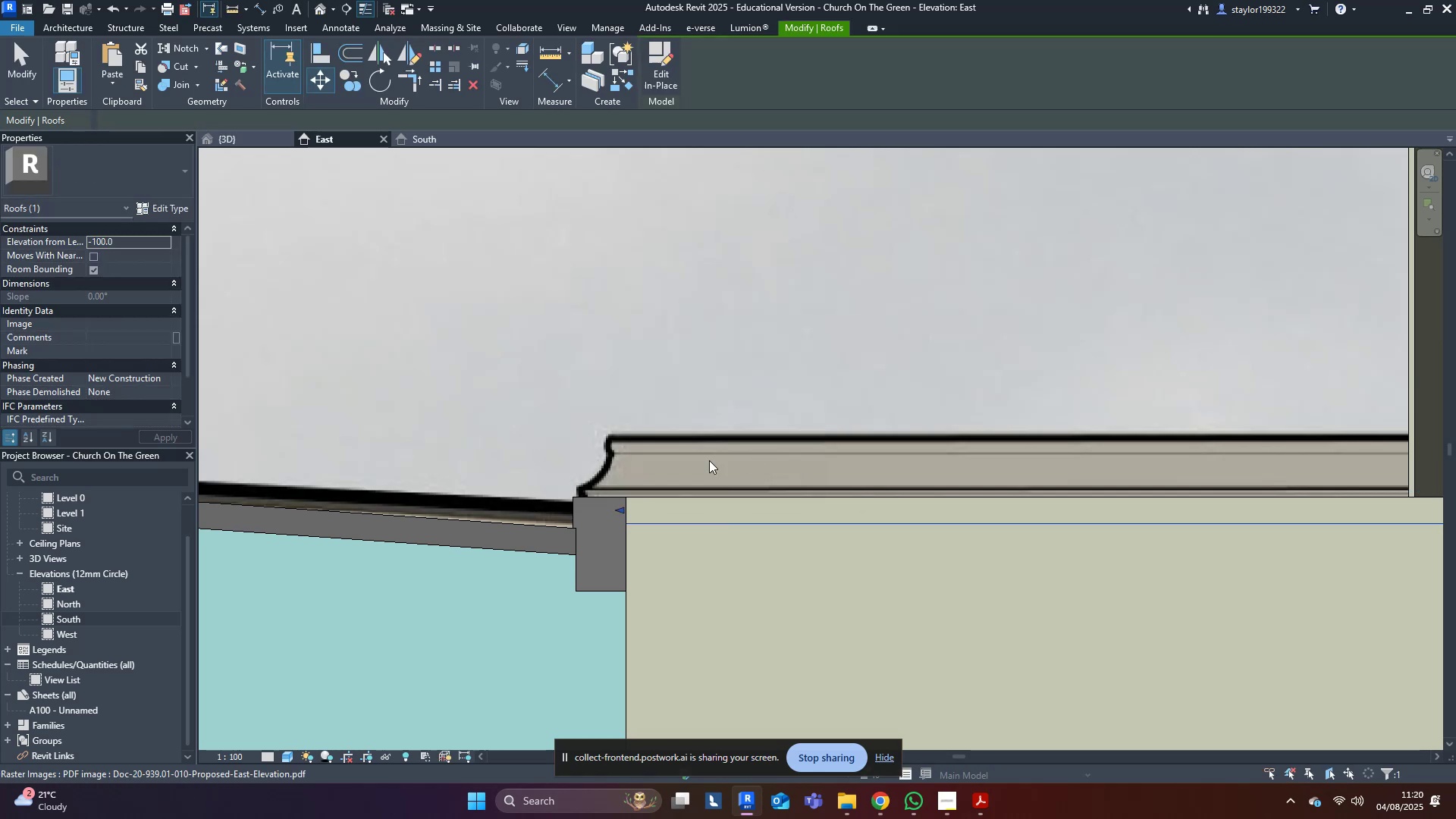 
middle_click([655, 454])
 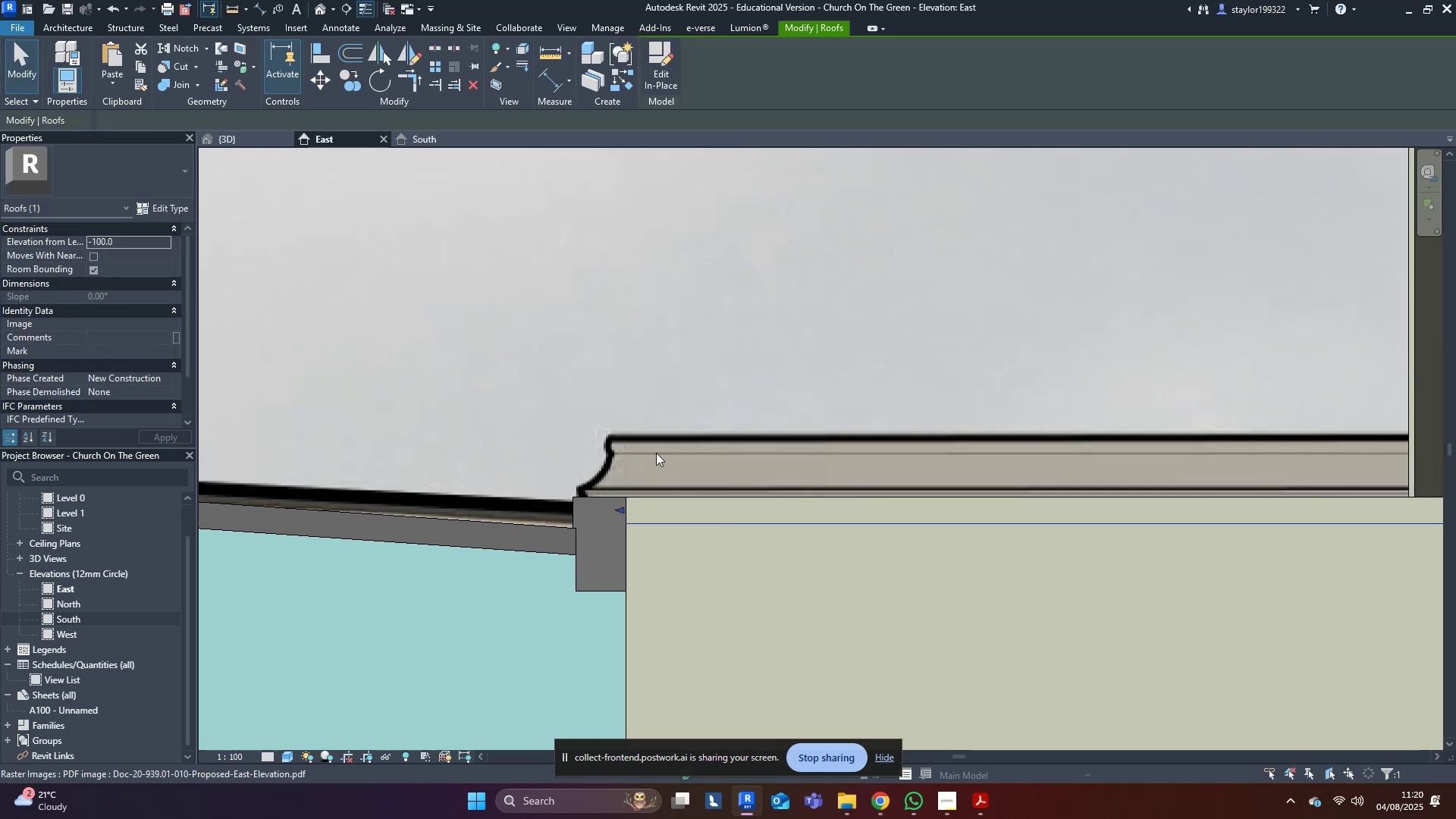 
scroll: coordinate [630, 474], scroll_direction: down, amount: 10.0
 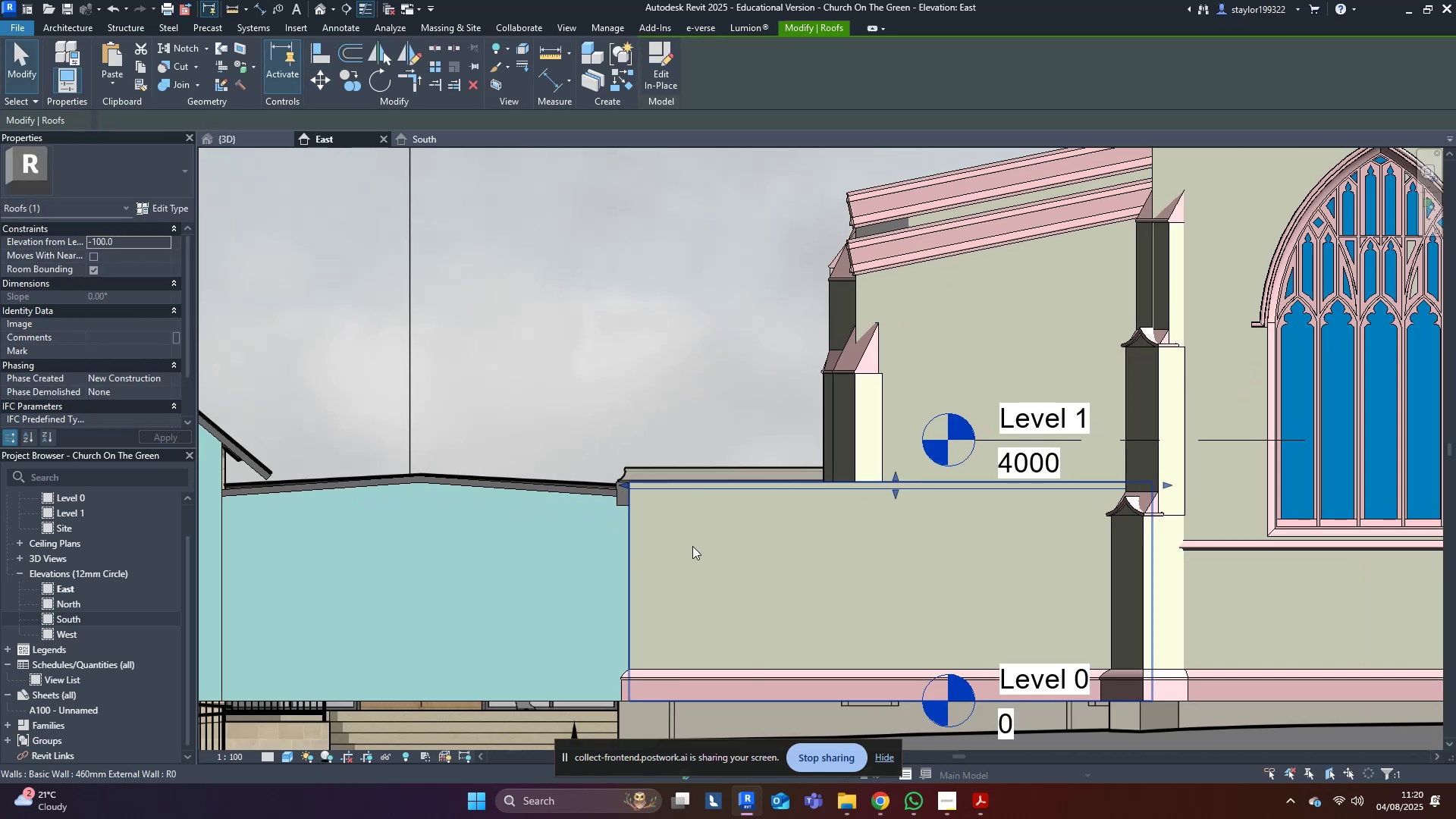 
hold_key(key=ShiftLeft, duration=0.49)
 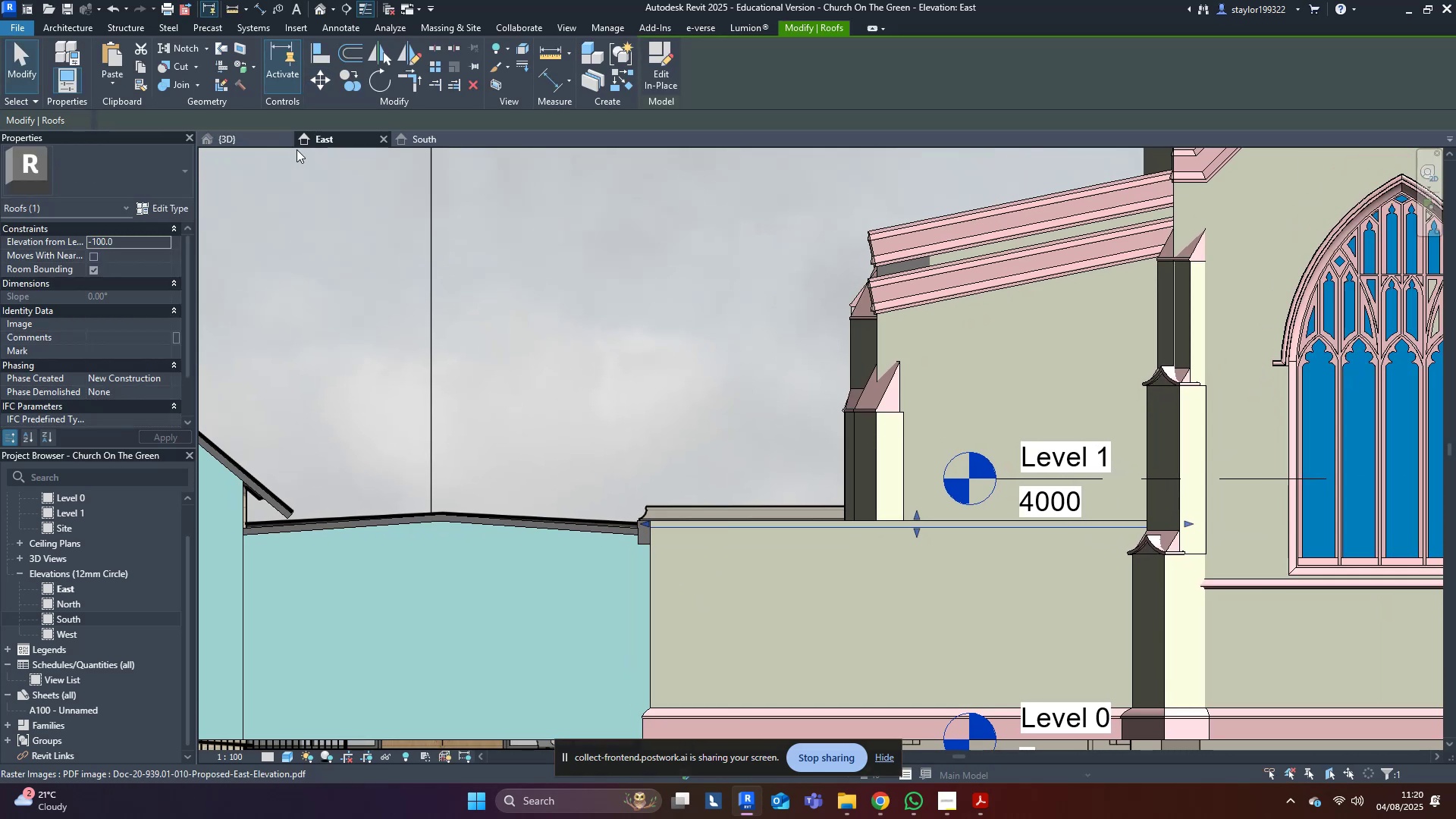 
left_click([251, 142])
 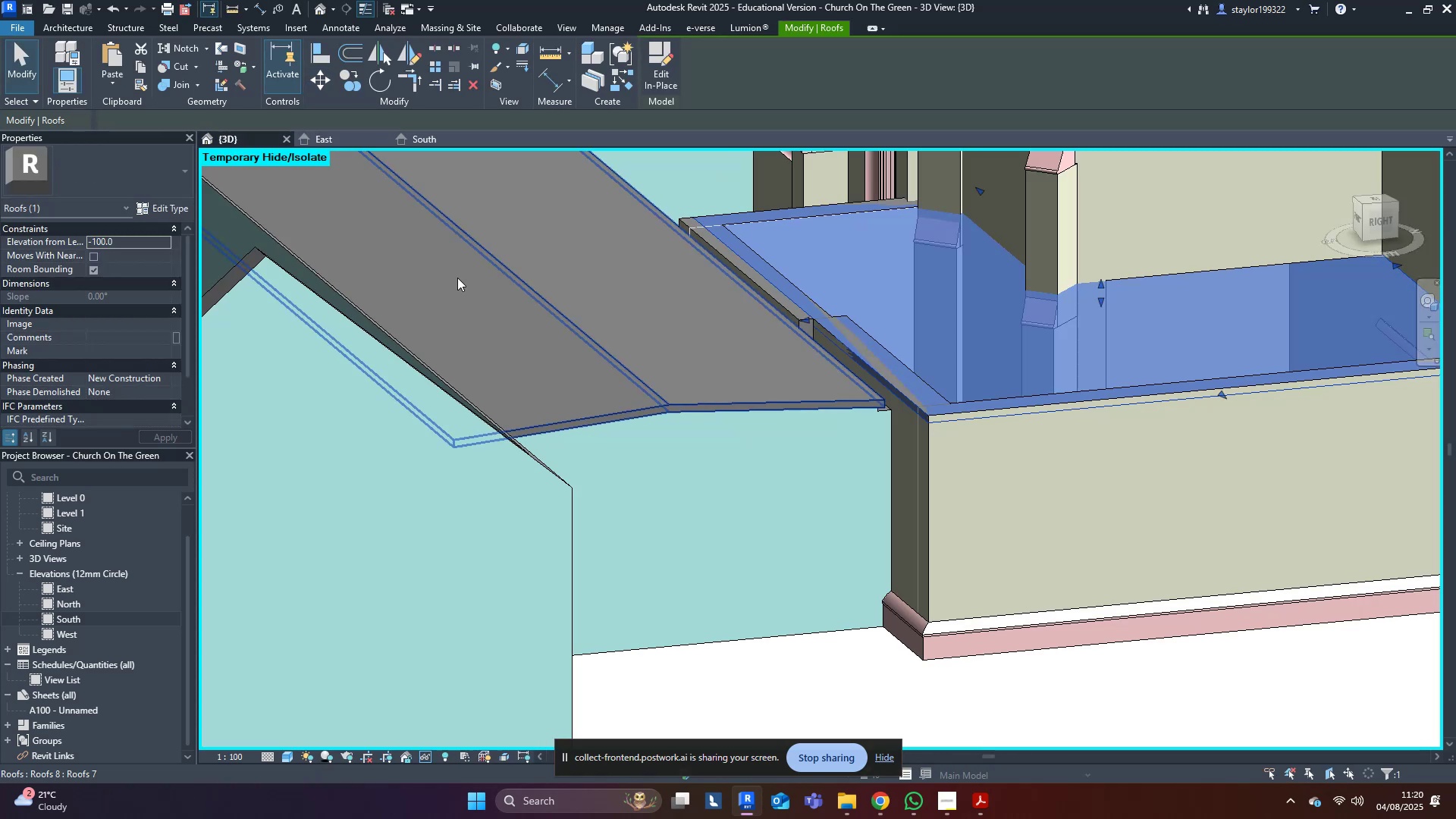 
key(Escape)
 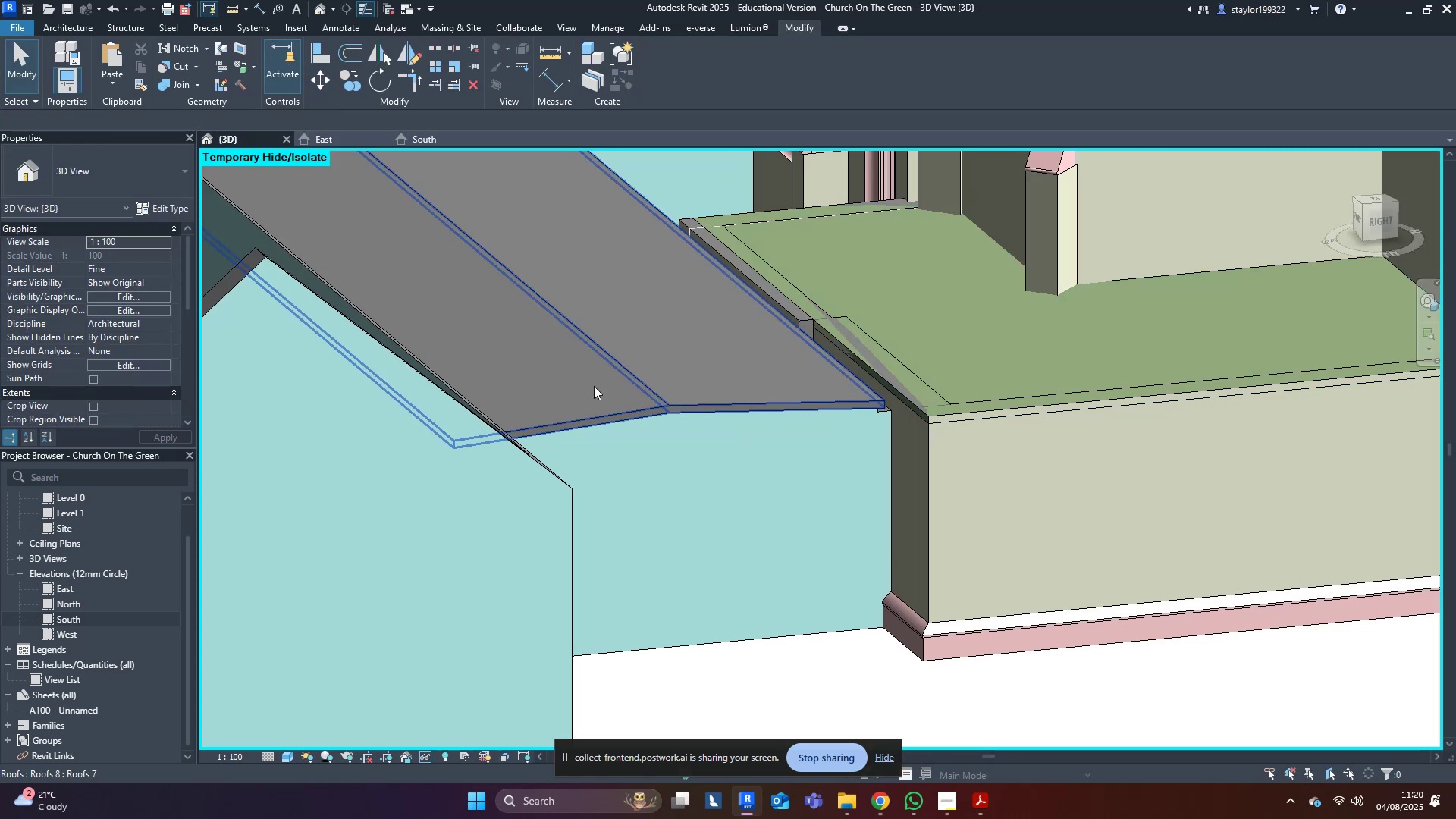 
scroll: coordinate [790, 530], scroll_direction: down, amount: 4.0
 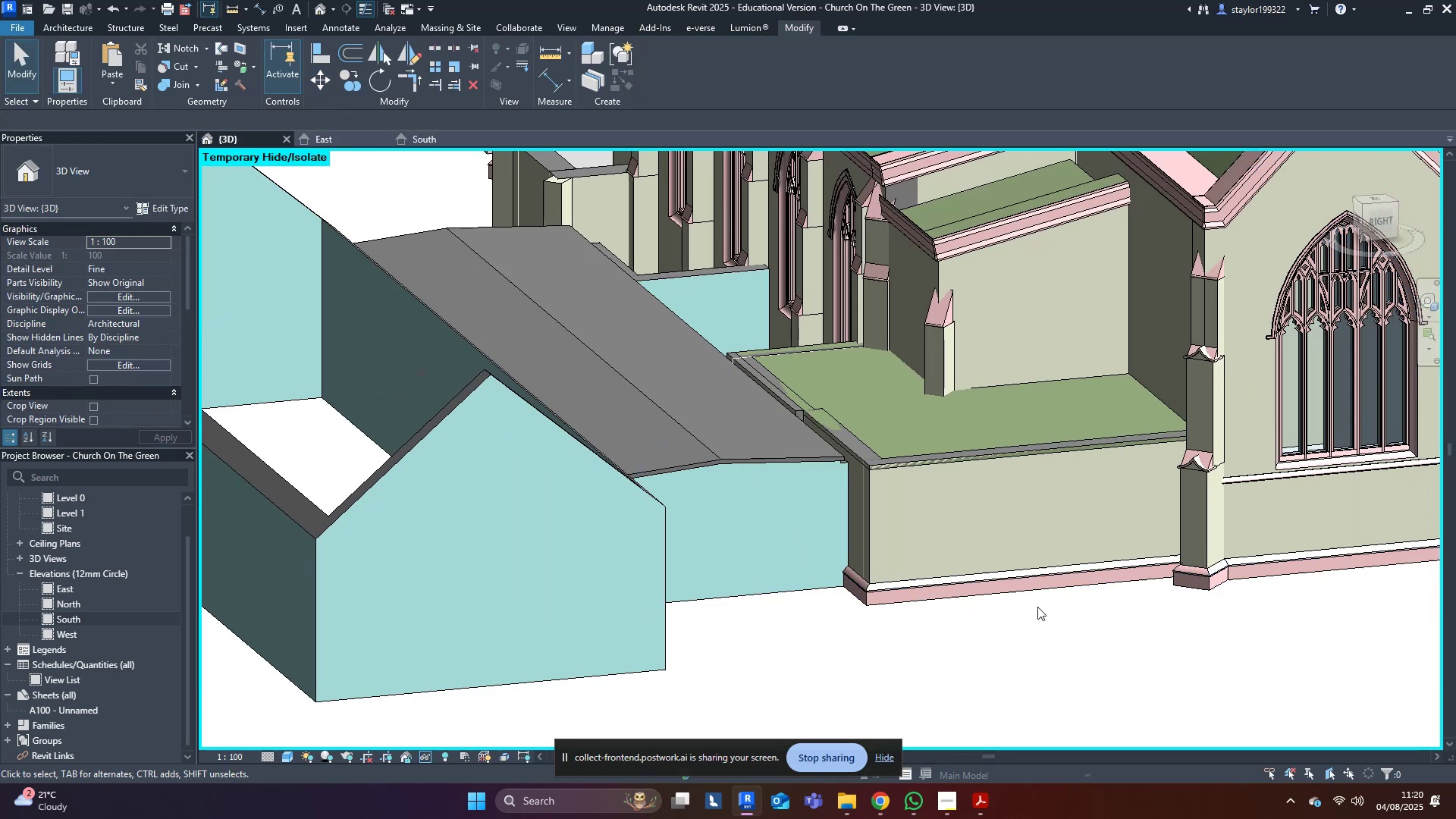 
key(Control+Z)
 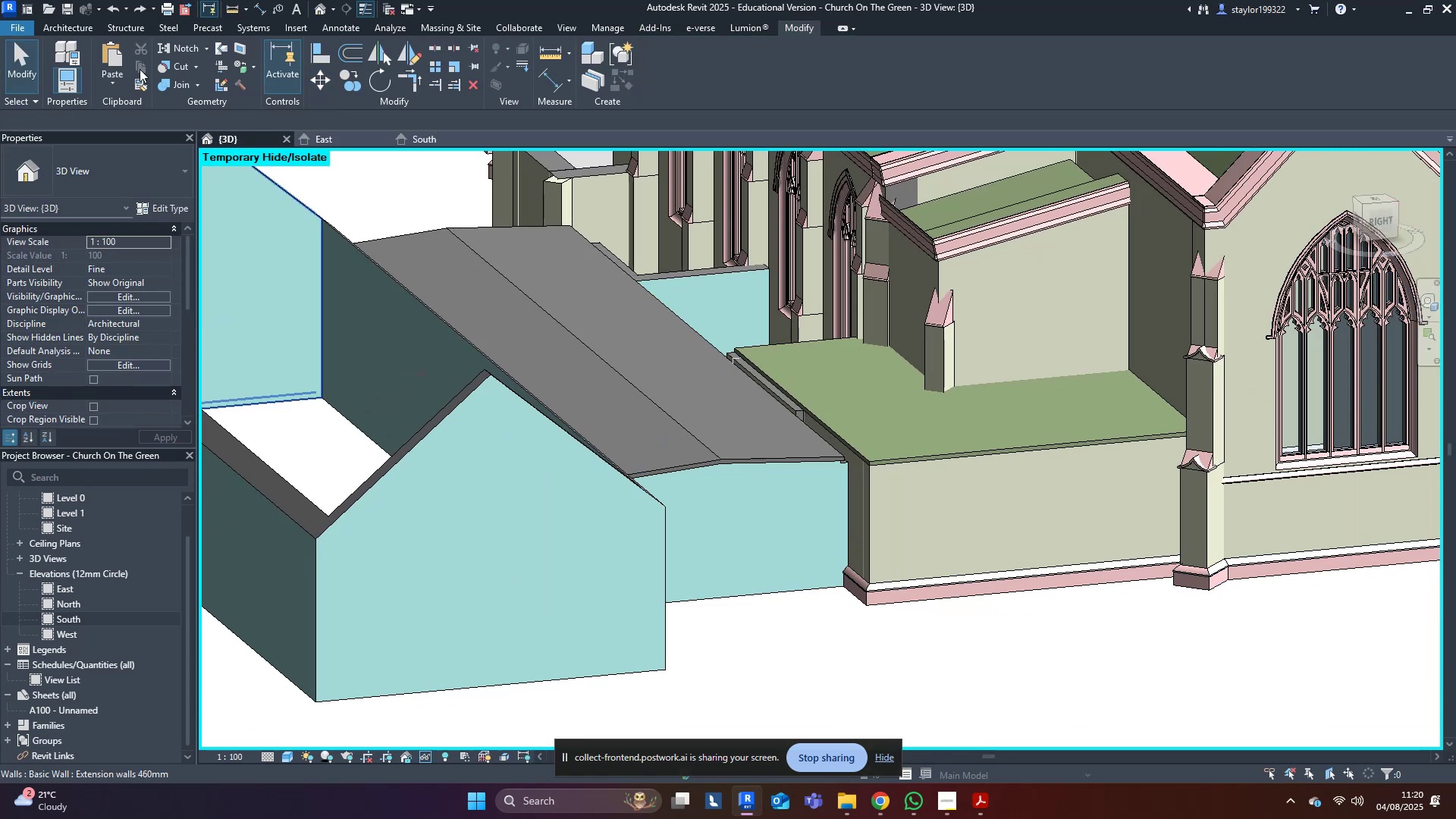 
left_click([86, 30])
 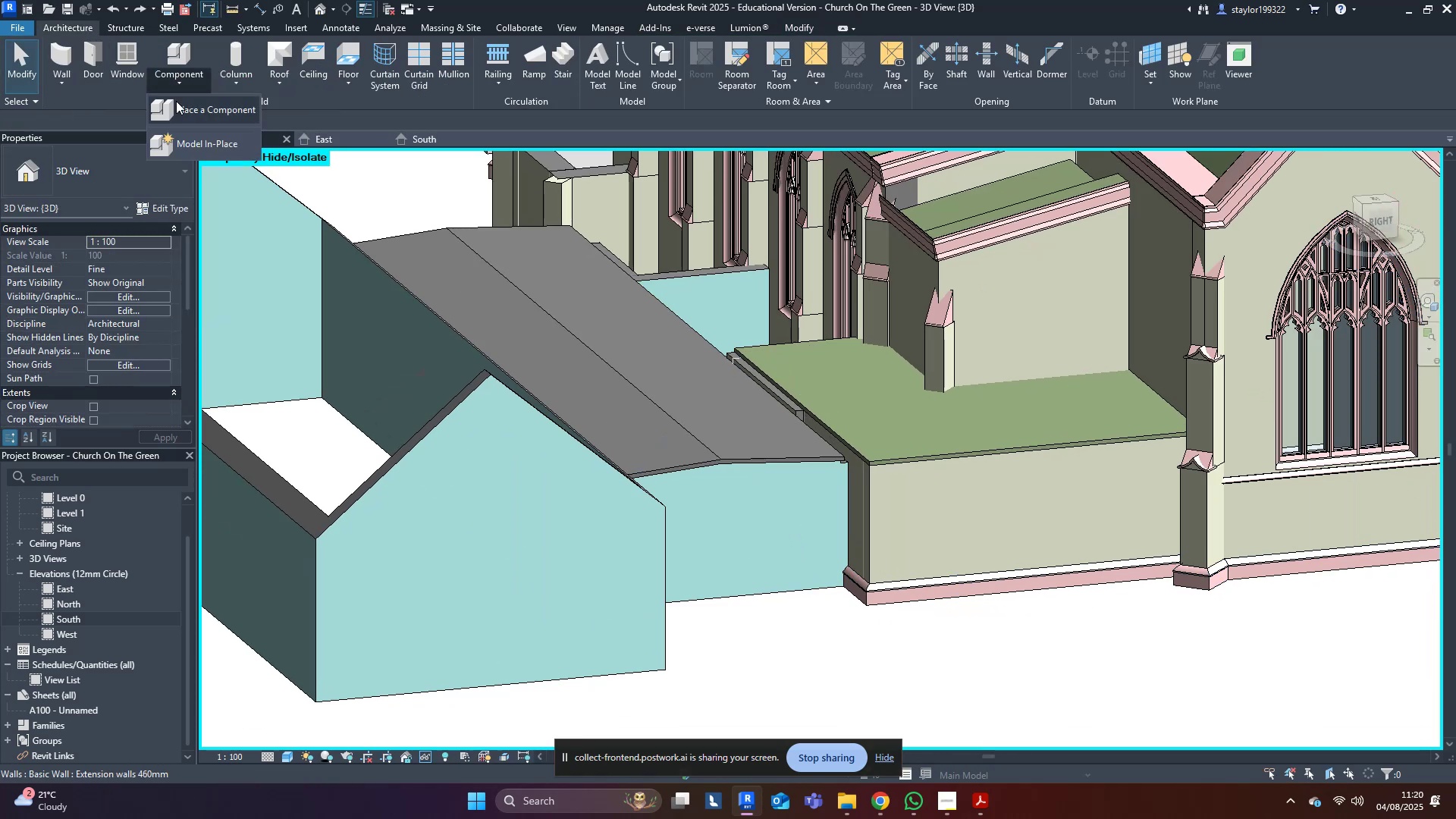 
double_click([191, 138])
 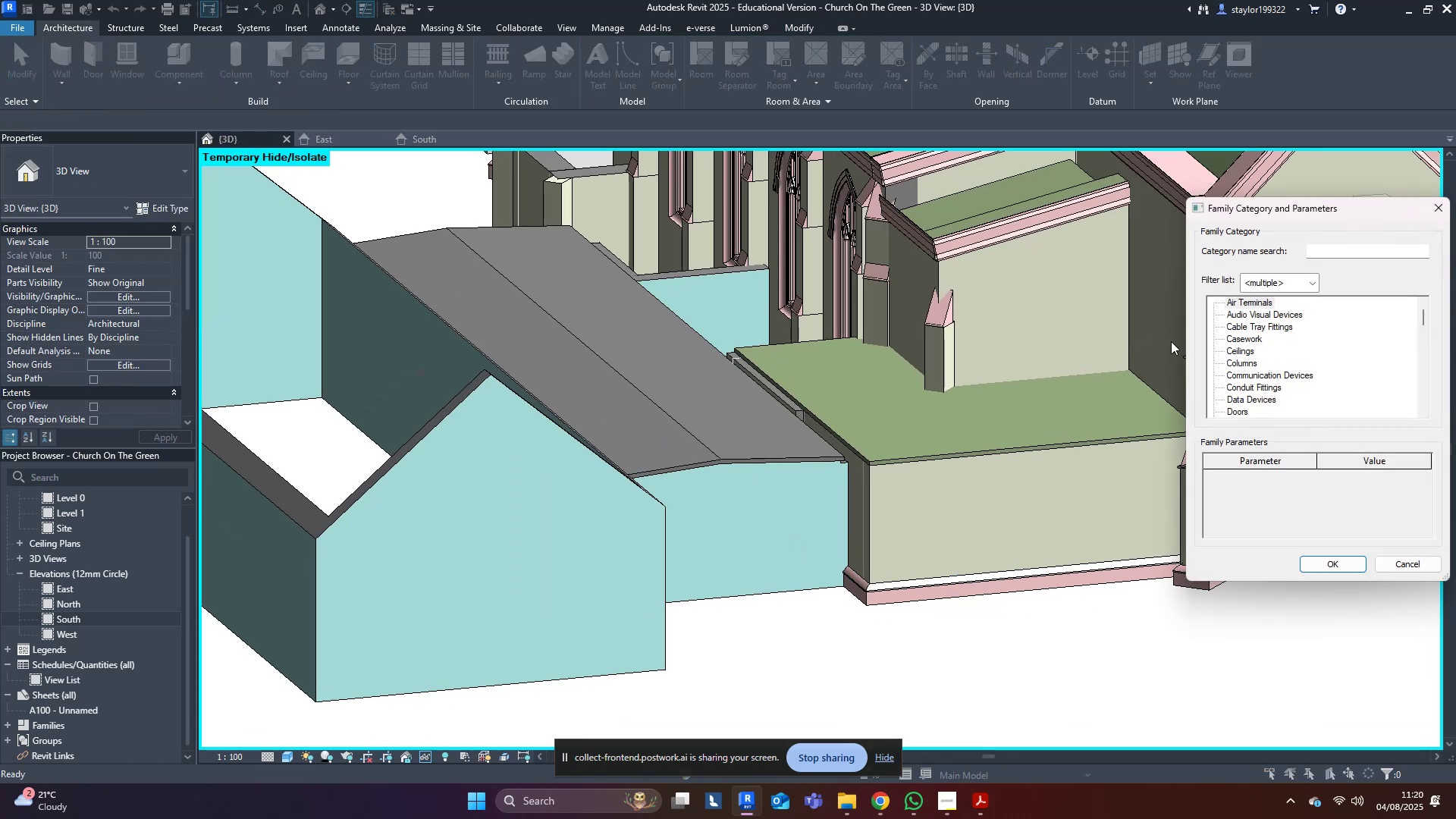 
key(G)
 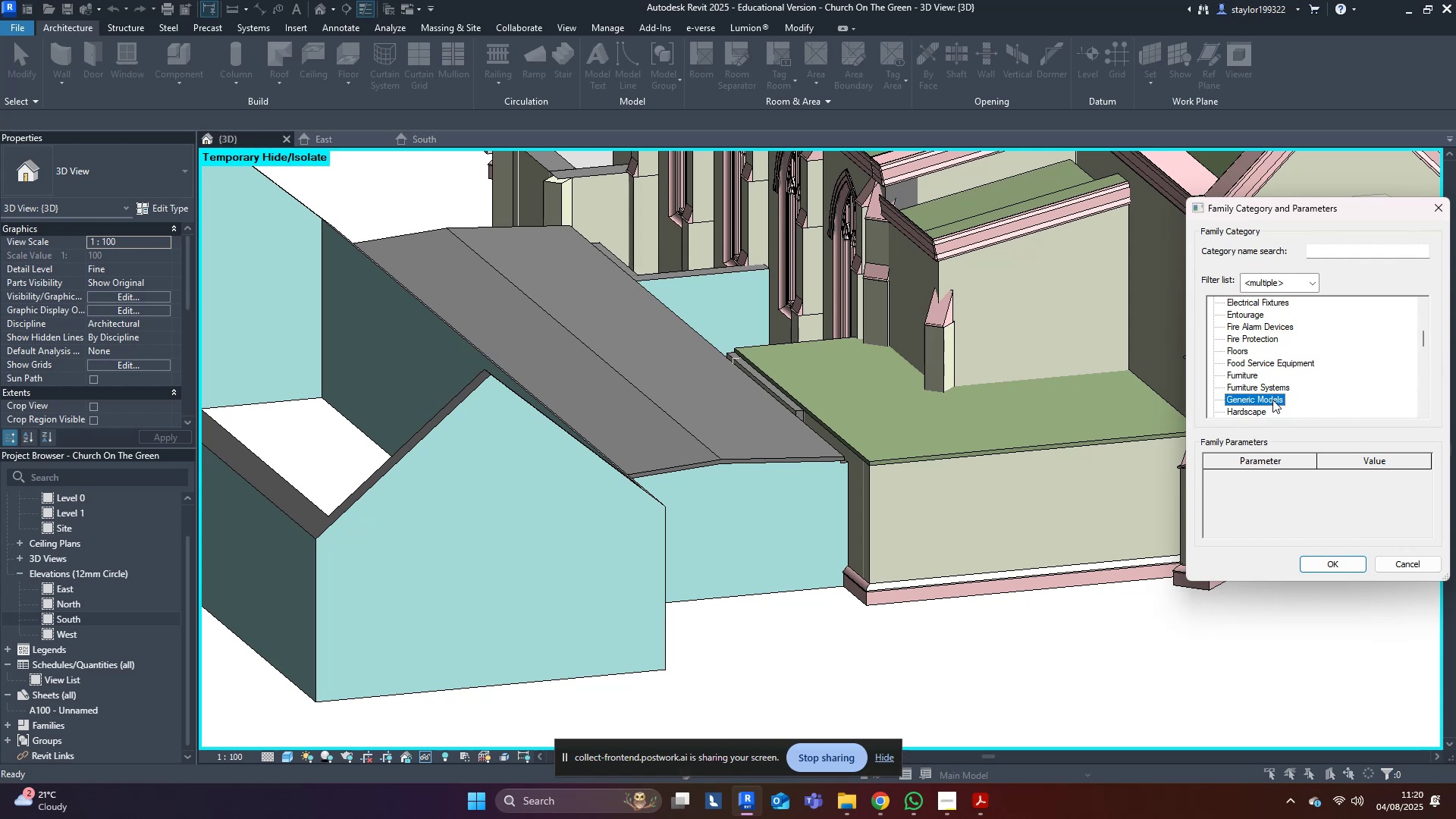 
double_click([1272, 400])
 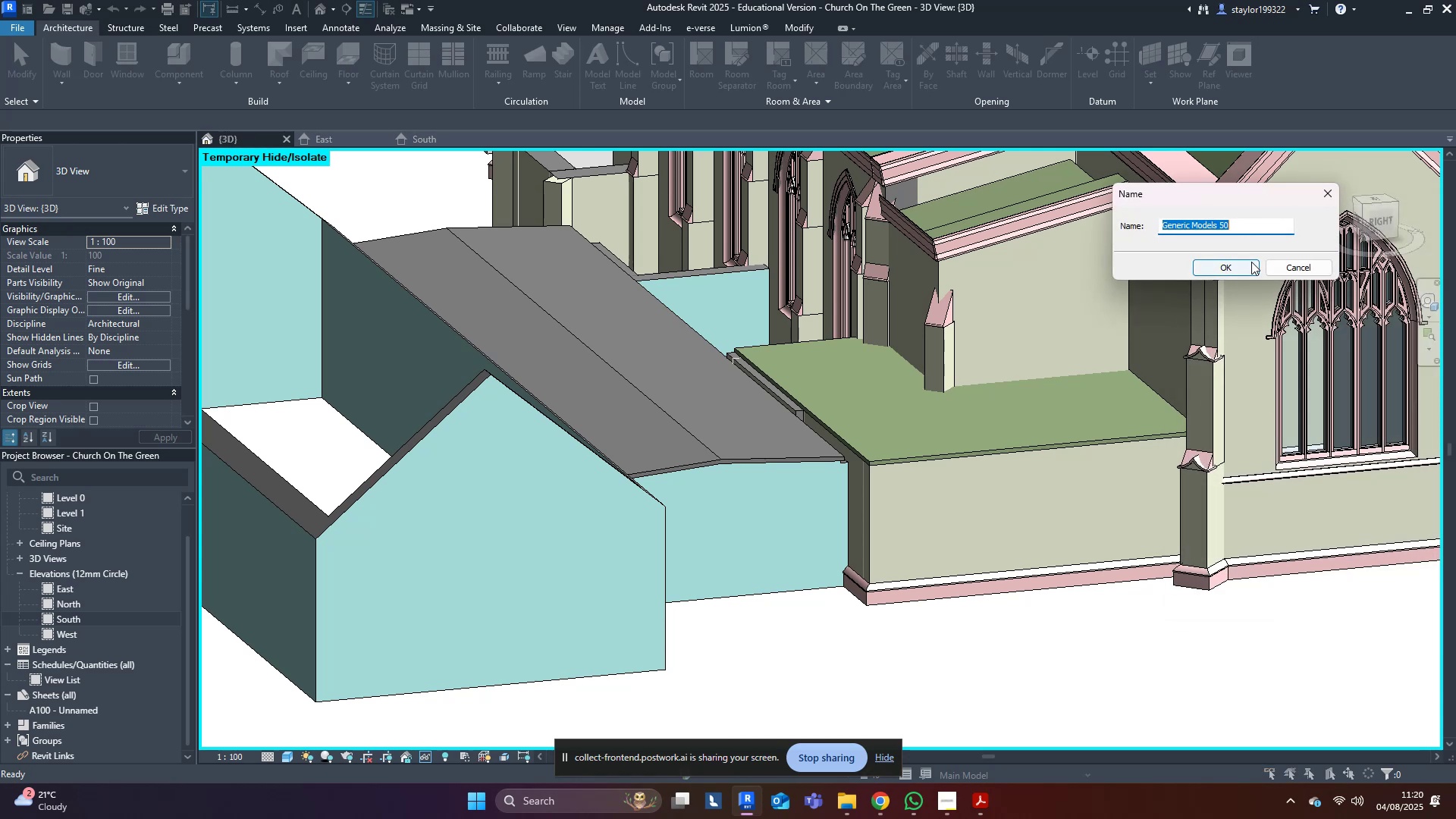 
left_click([1245, 262])
 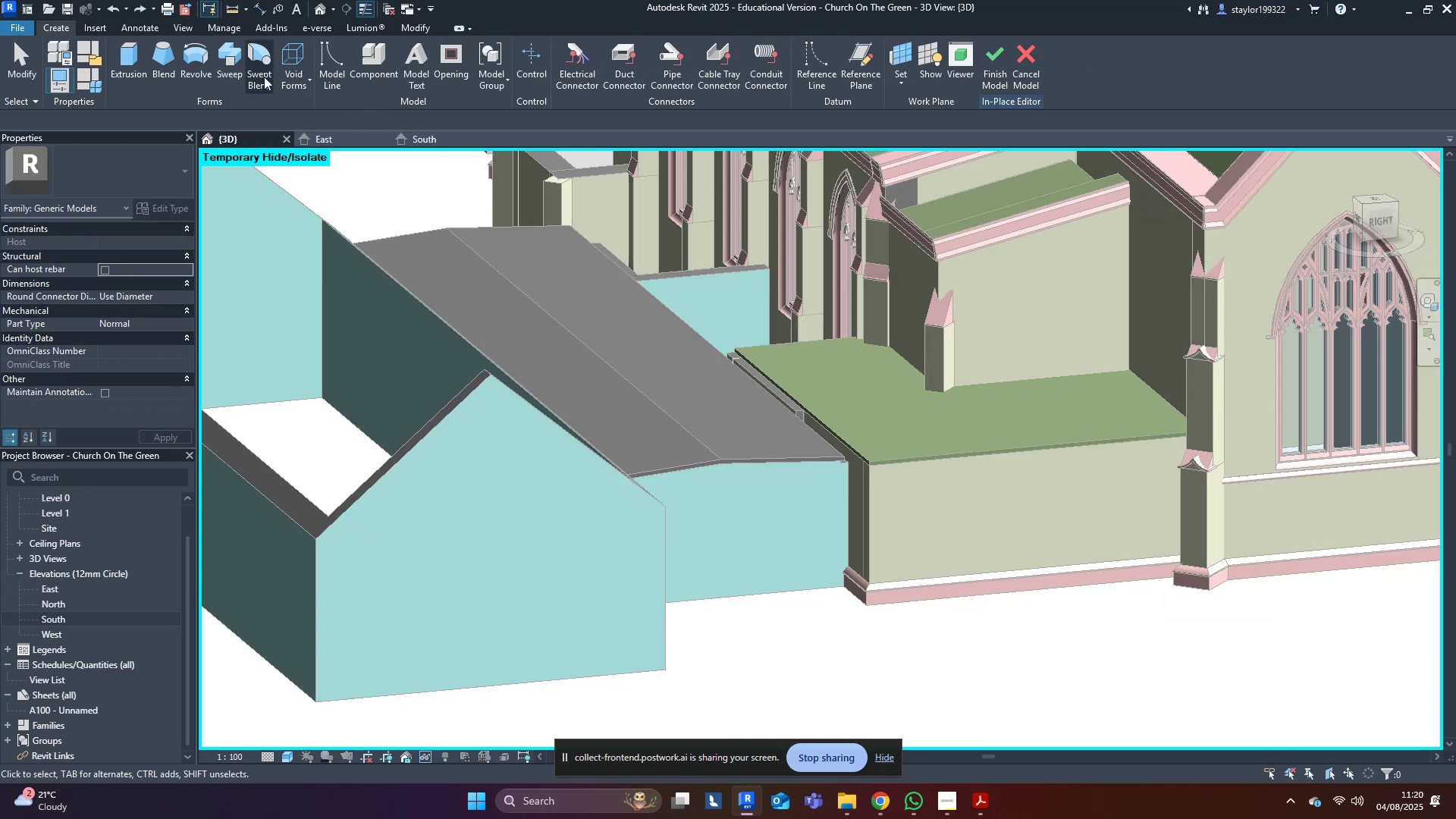 
left_click([237, 59])
 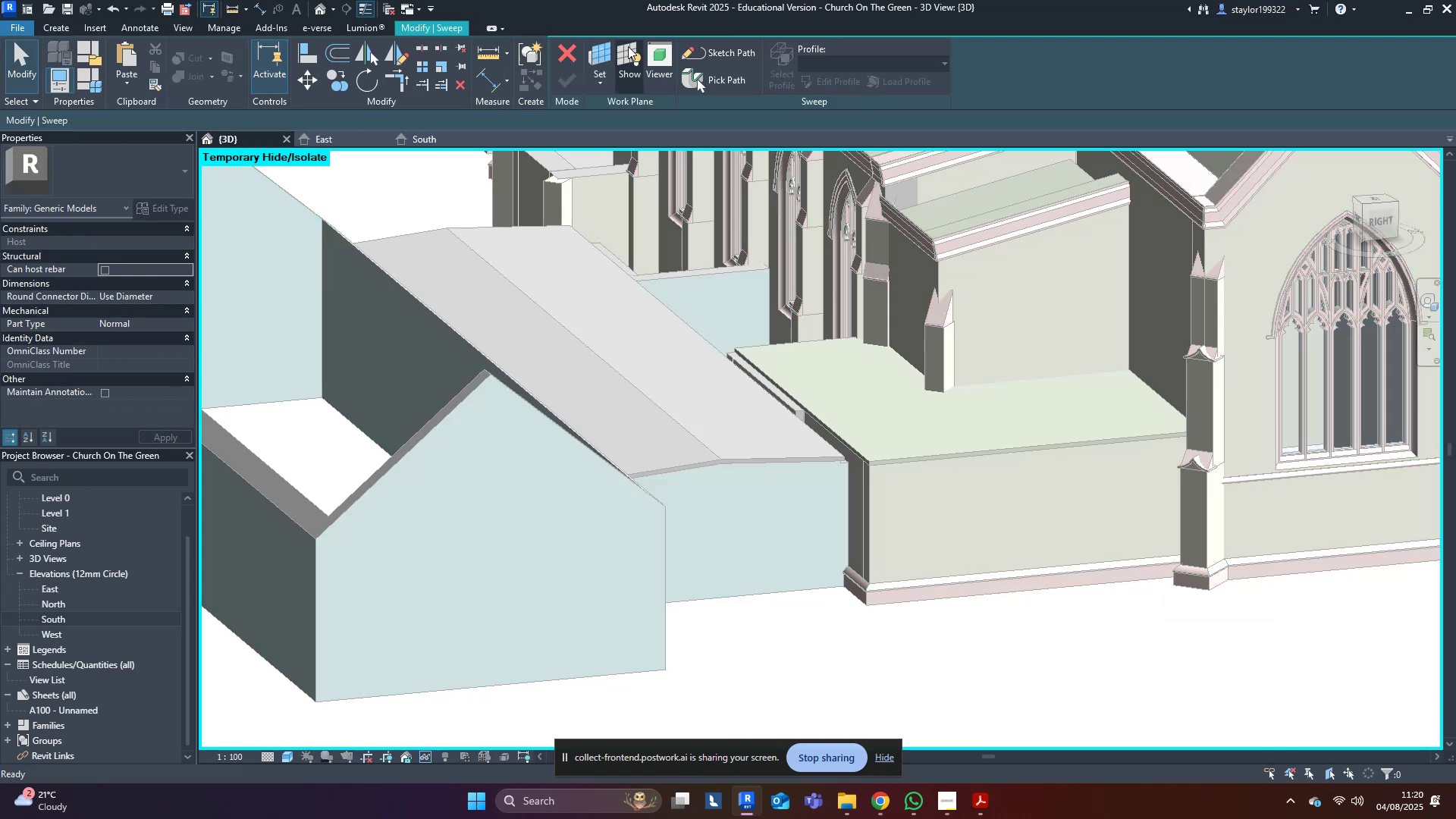 
left_click([583, 46])
 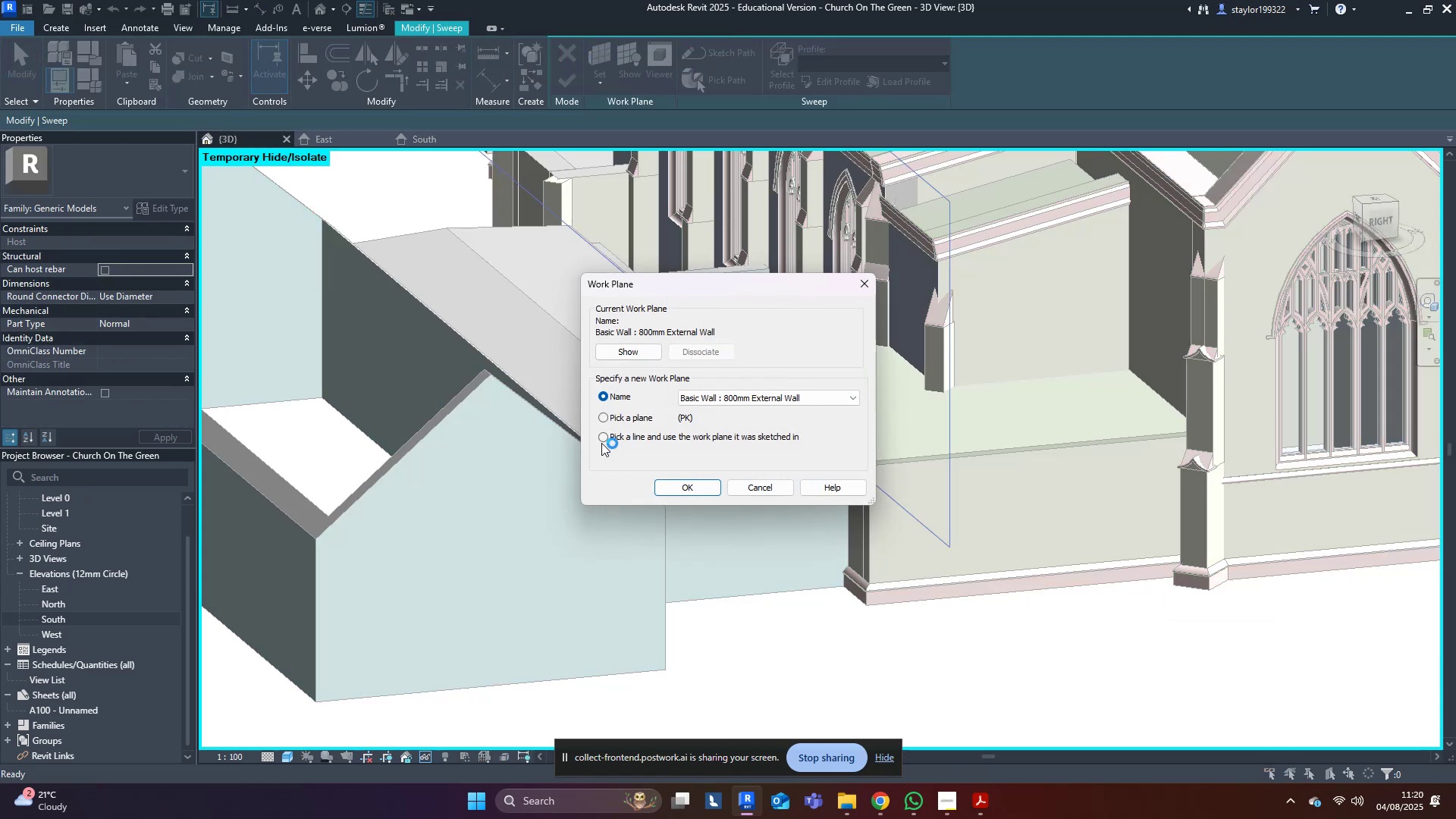 
left_click([625, 416])
 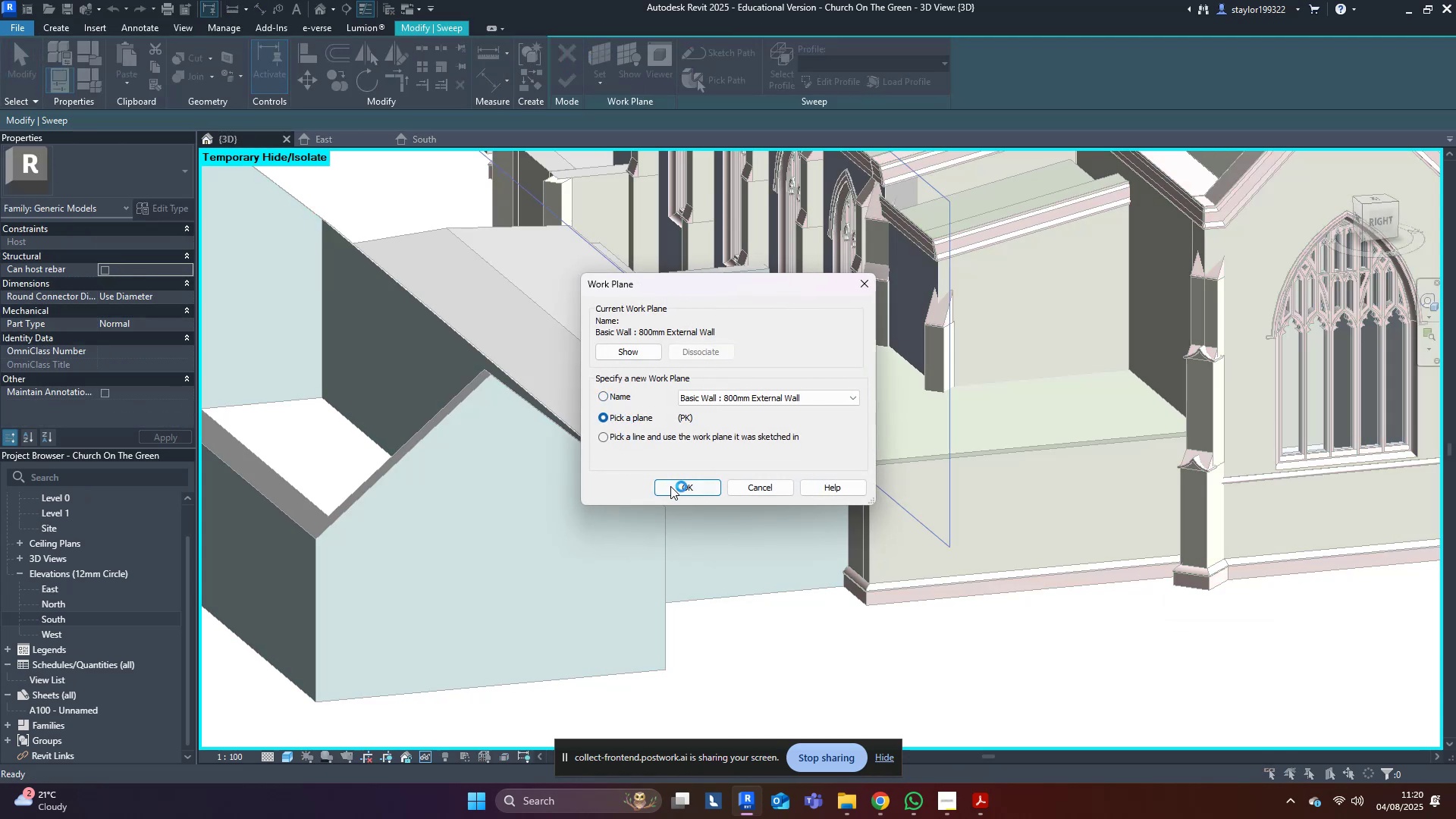 
left_click([666, 482])
 